 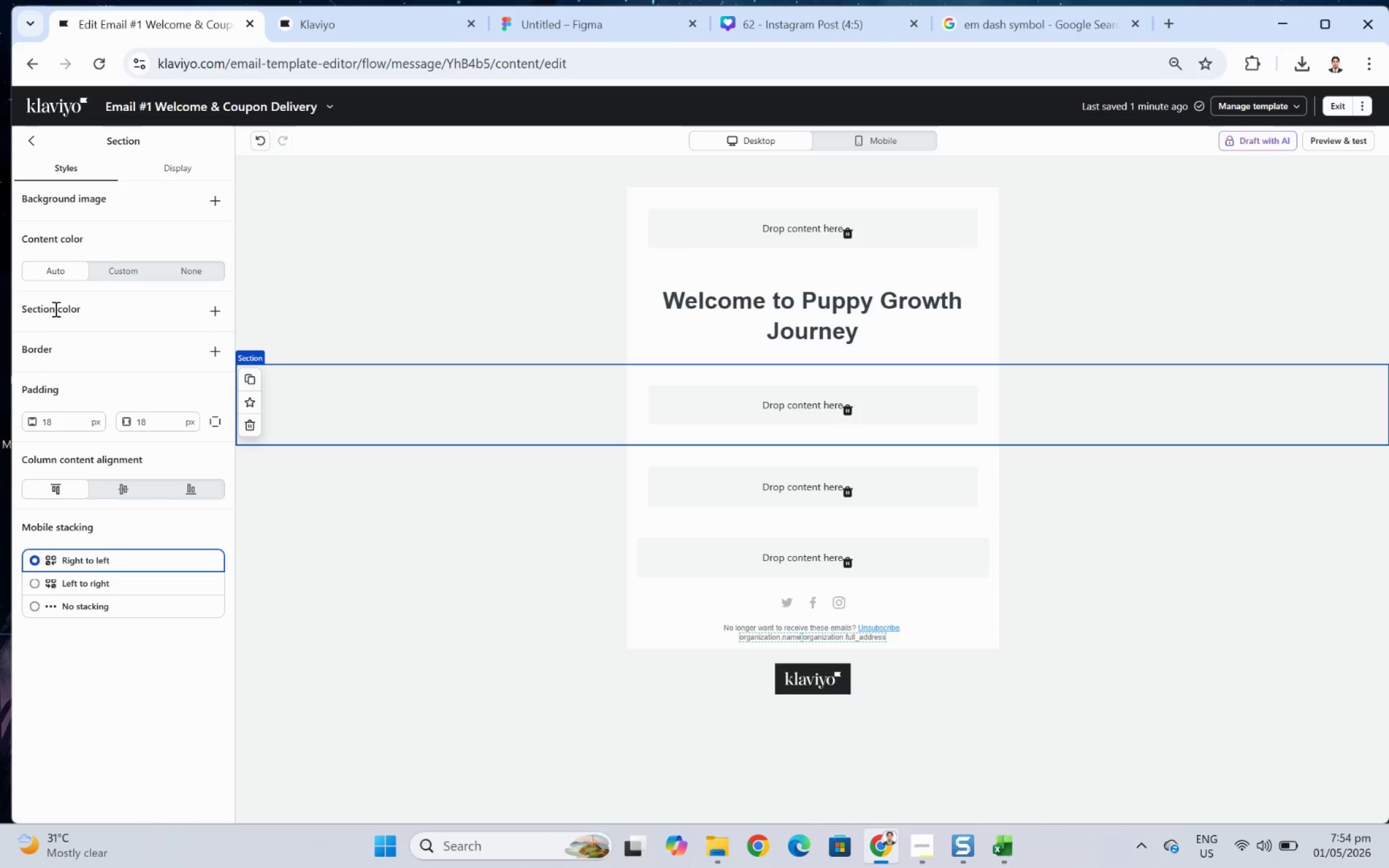 
left_click([36, 146])
 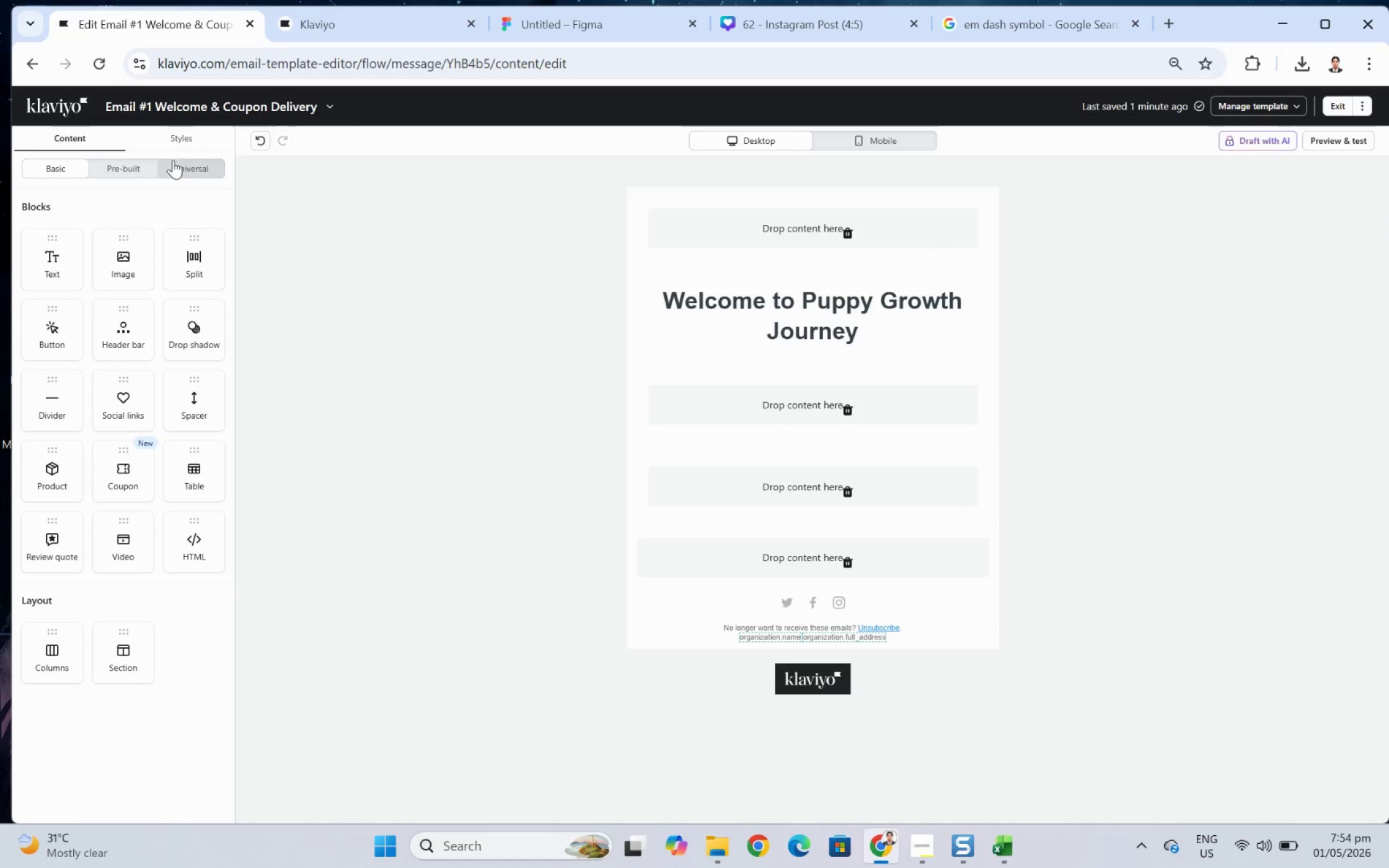 
left_click([186, 141])
 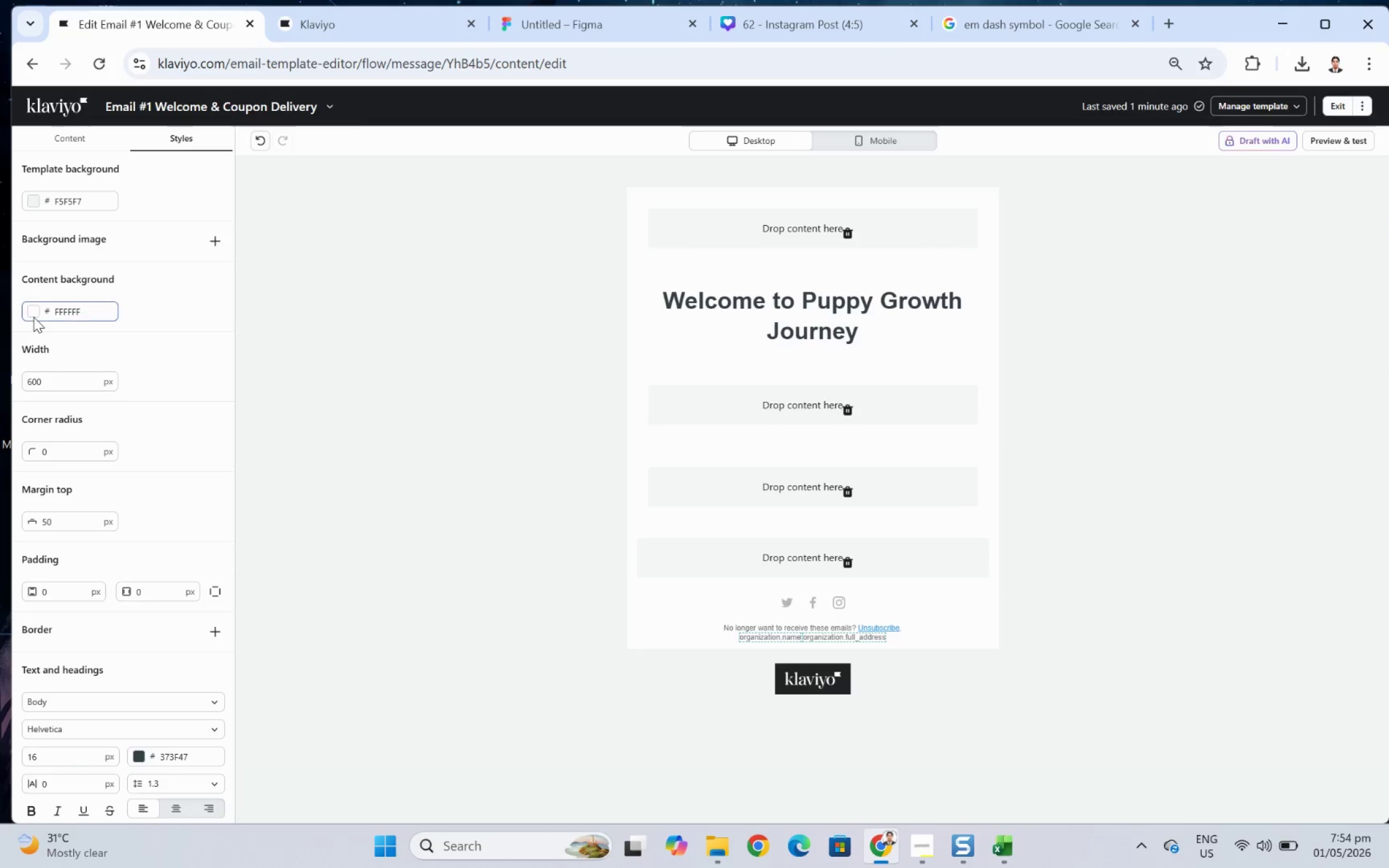 
left_click([33, 317])
 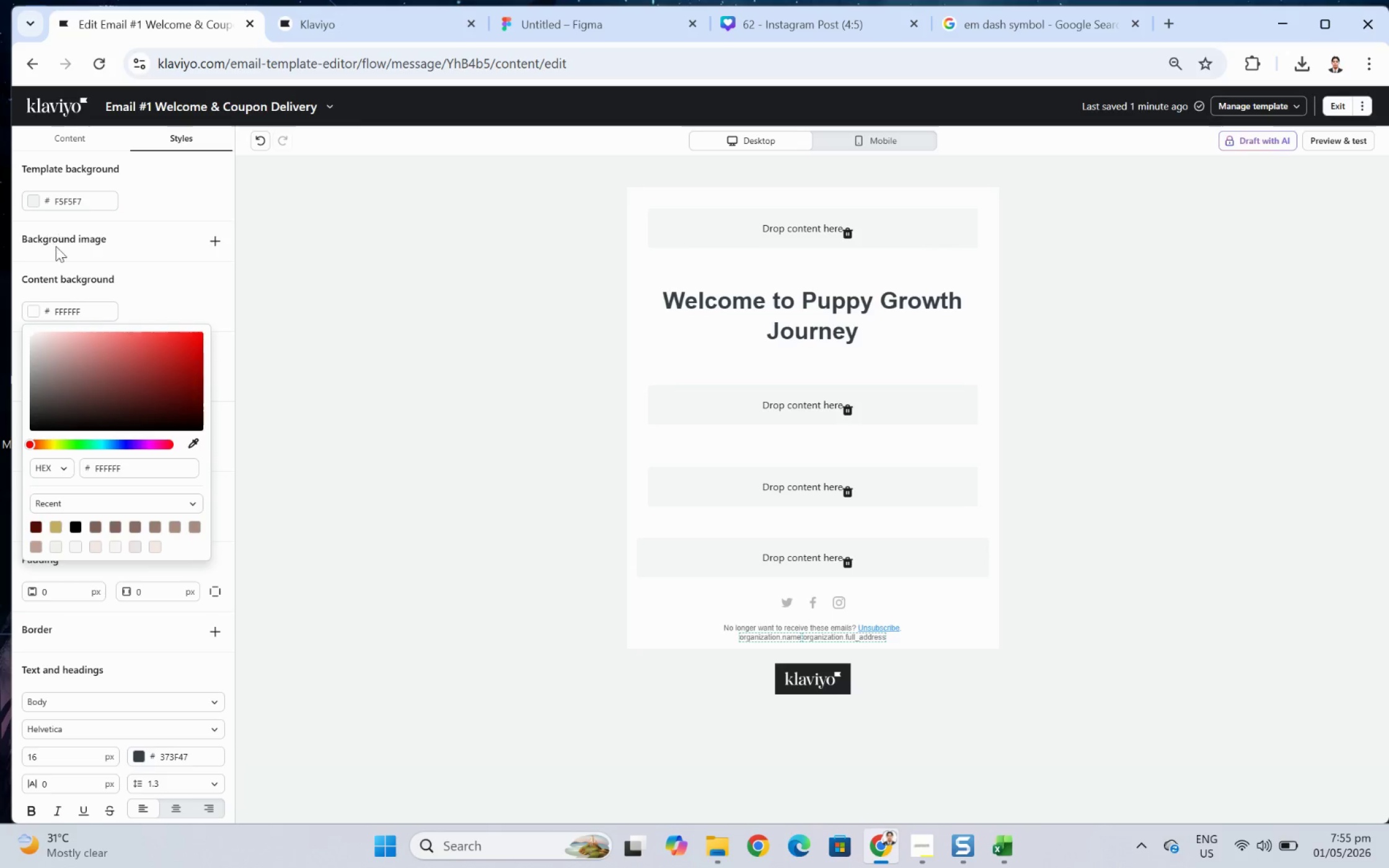 
wait(14.93)
 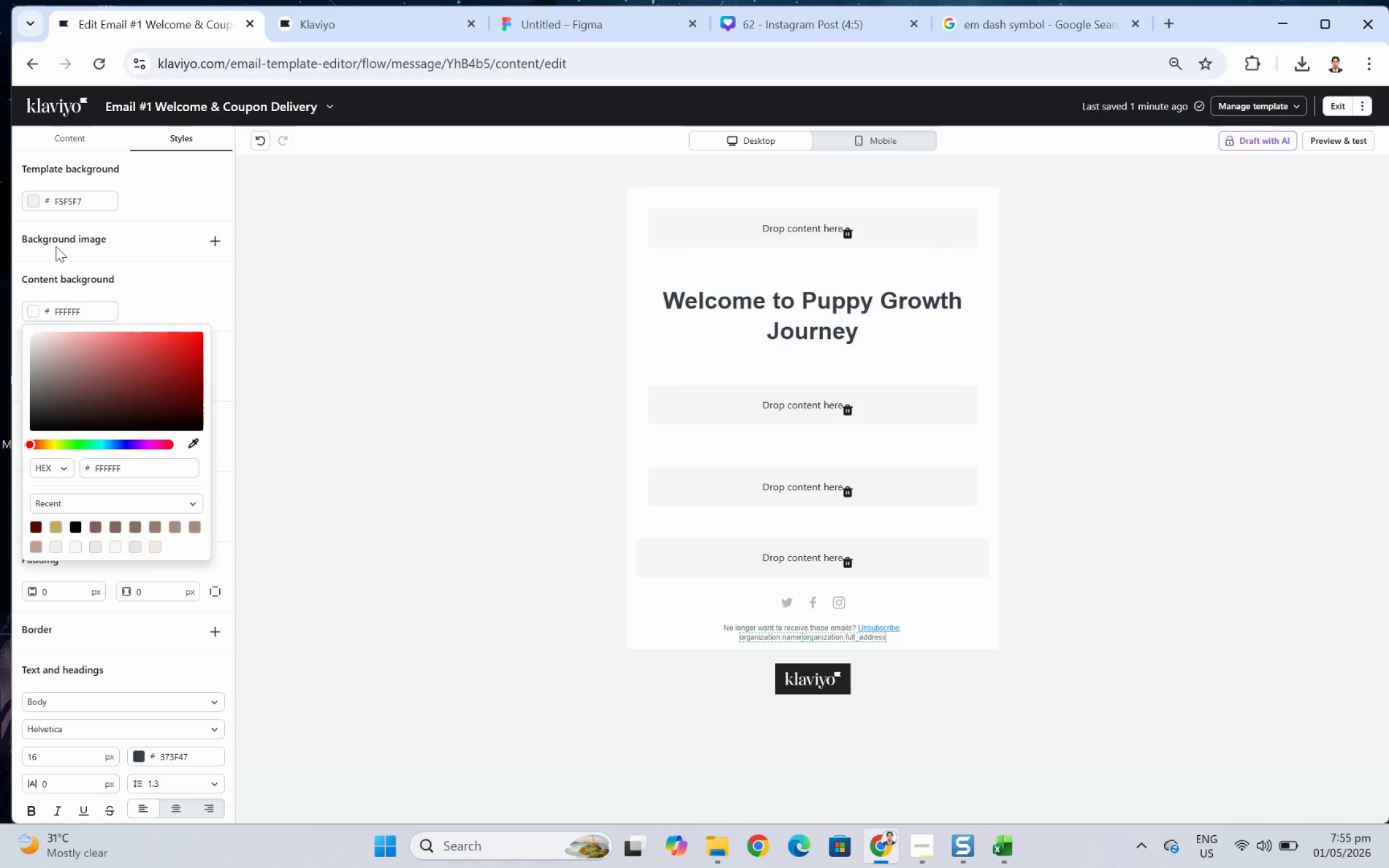 
left_click_drag(start_coordinate=[32, 444], to_coordinate=[51, 444])
 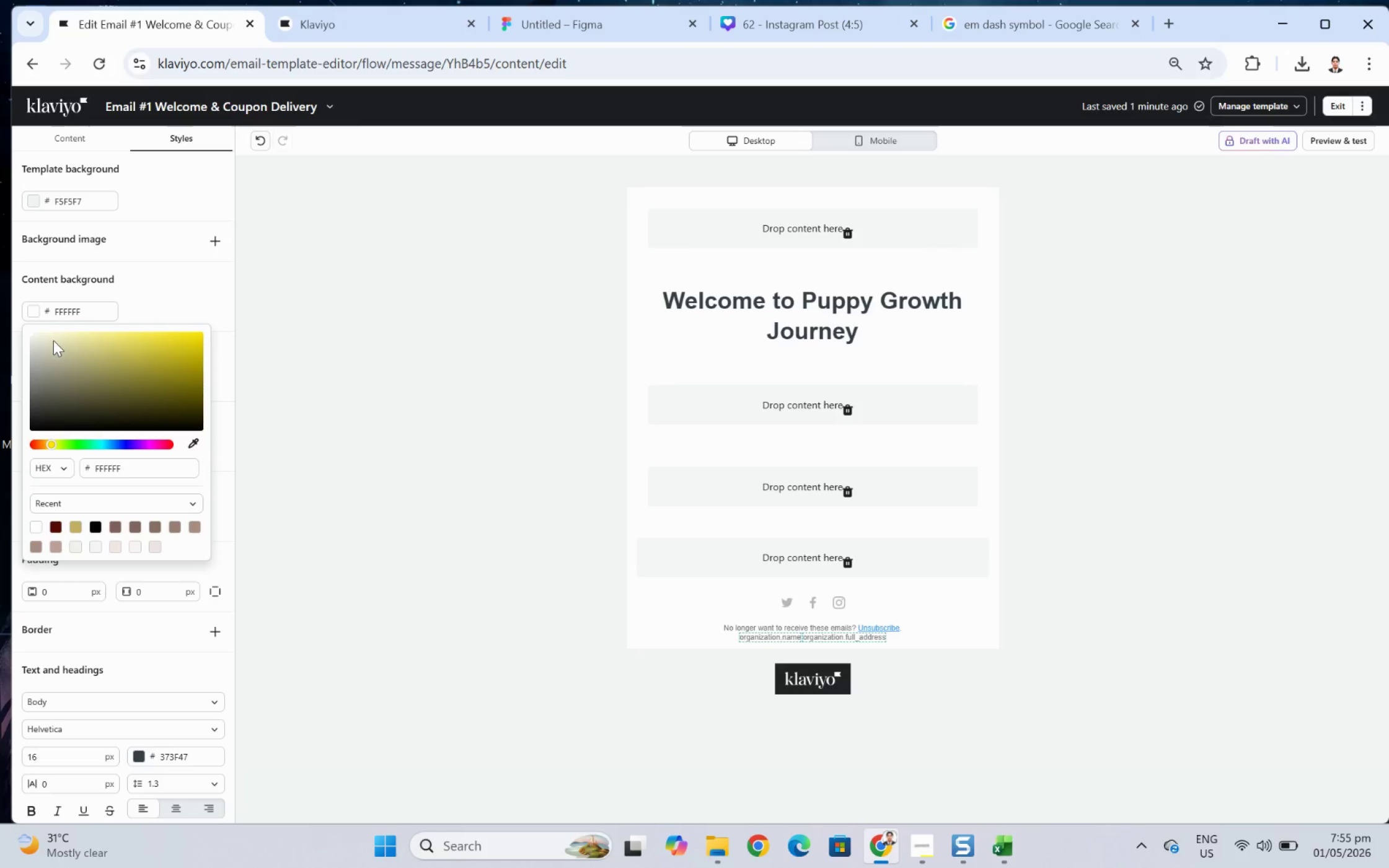 
left_click([50, 342])
 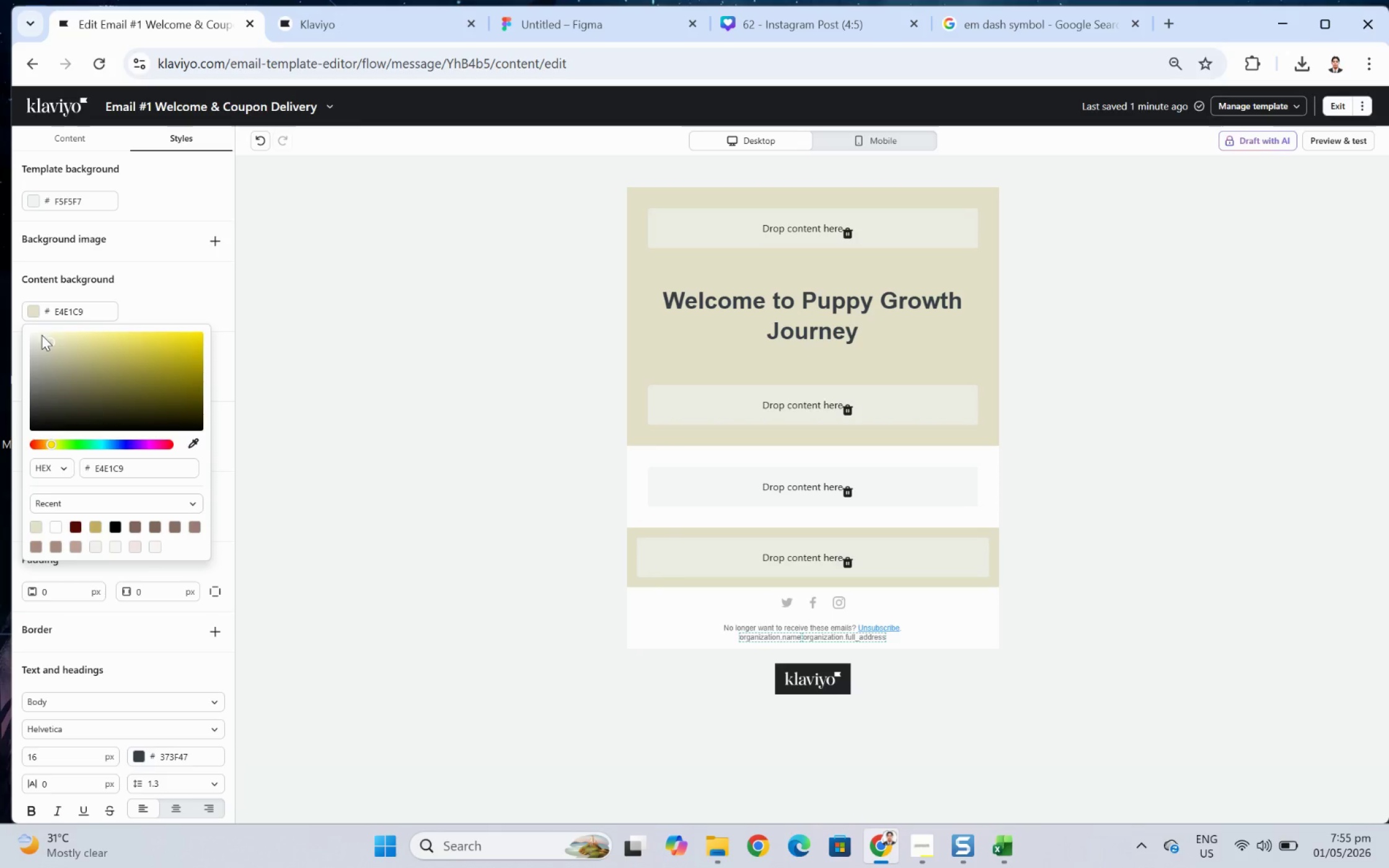 
left_click([42, 339])
 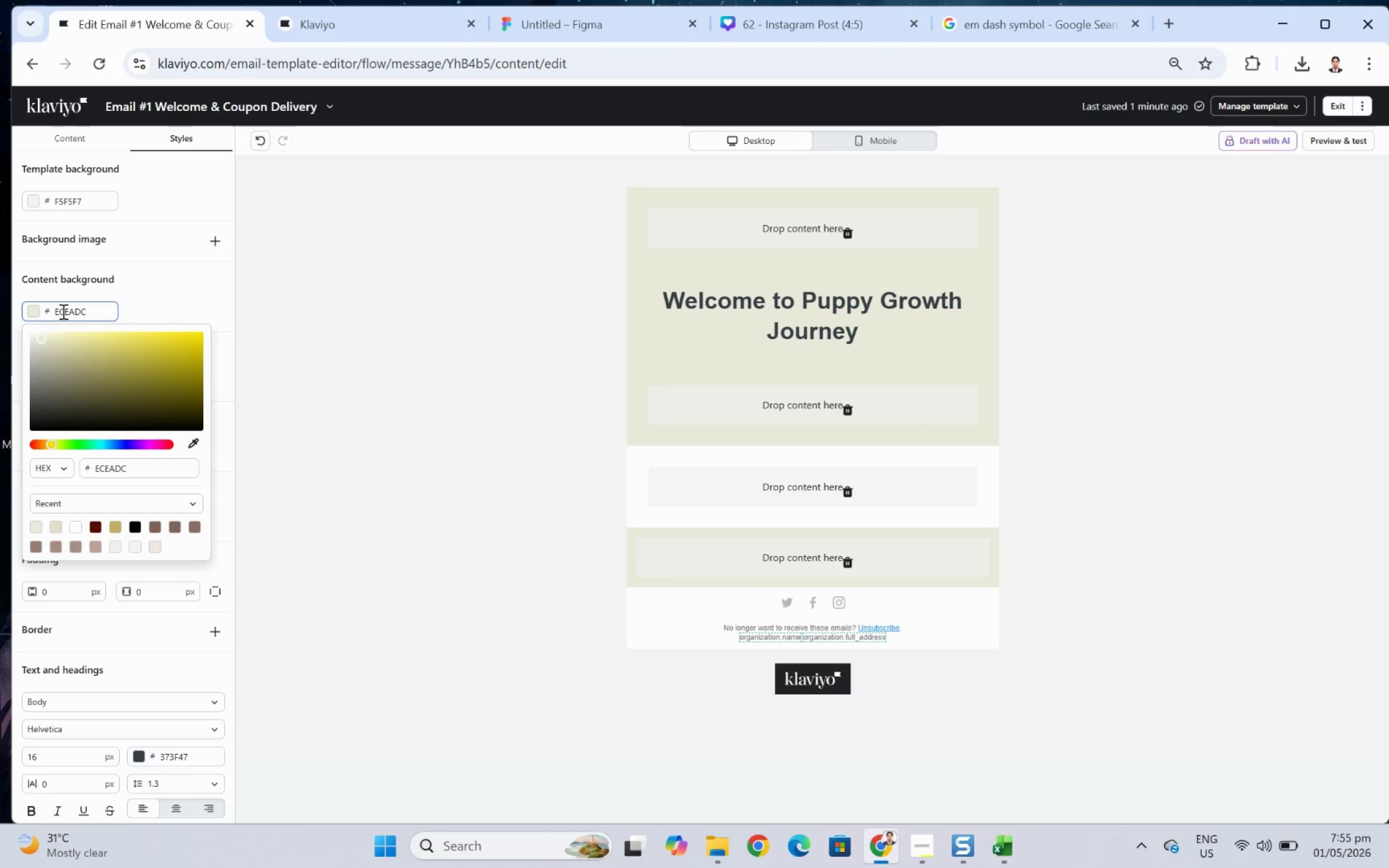 
wait(12.87)
 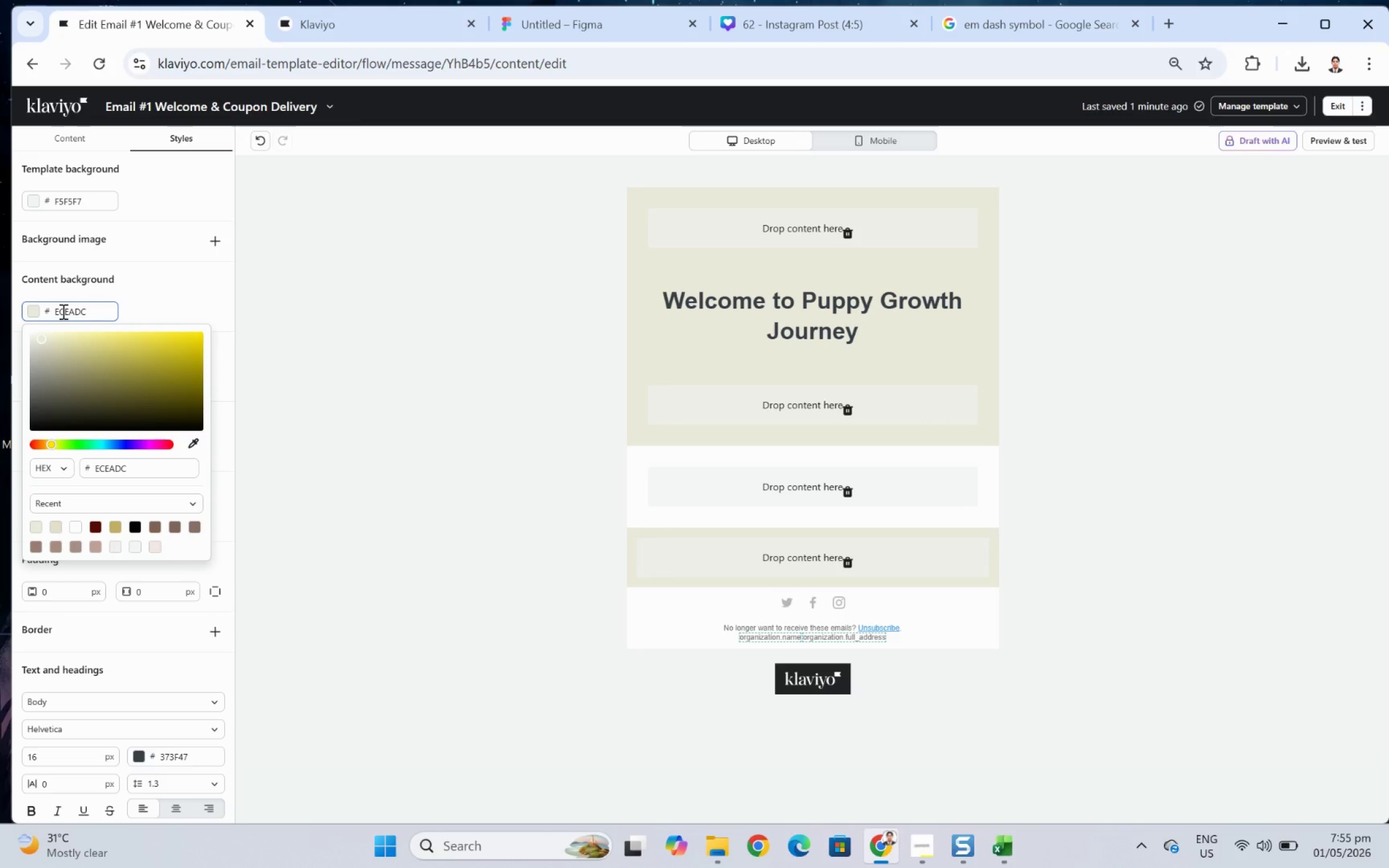 
double_click([62, 311])
 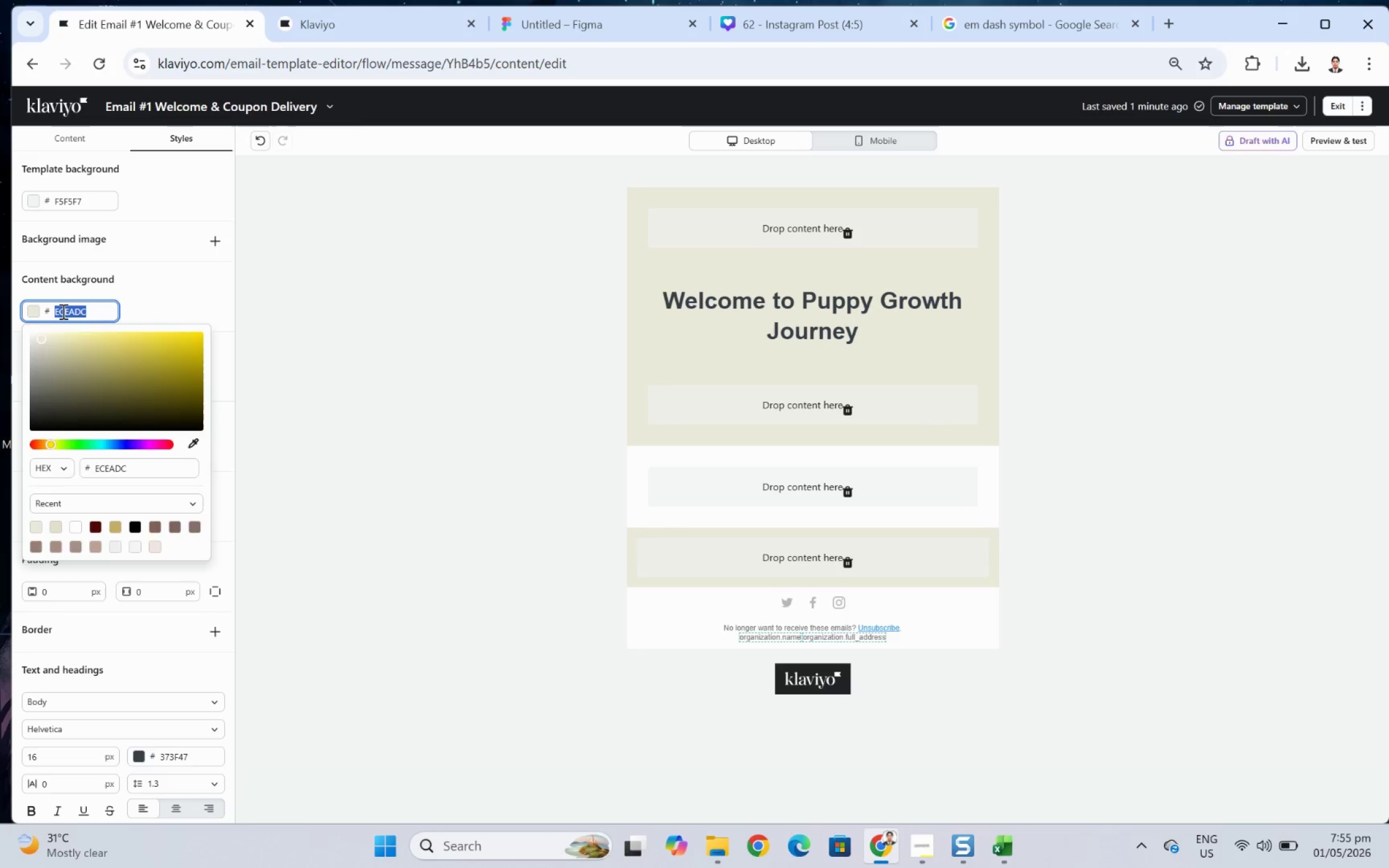 
triple_click([62, 311])
 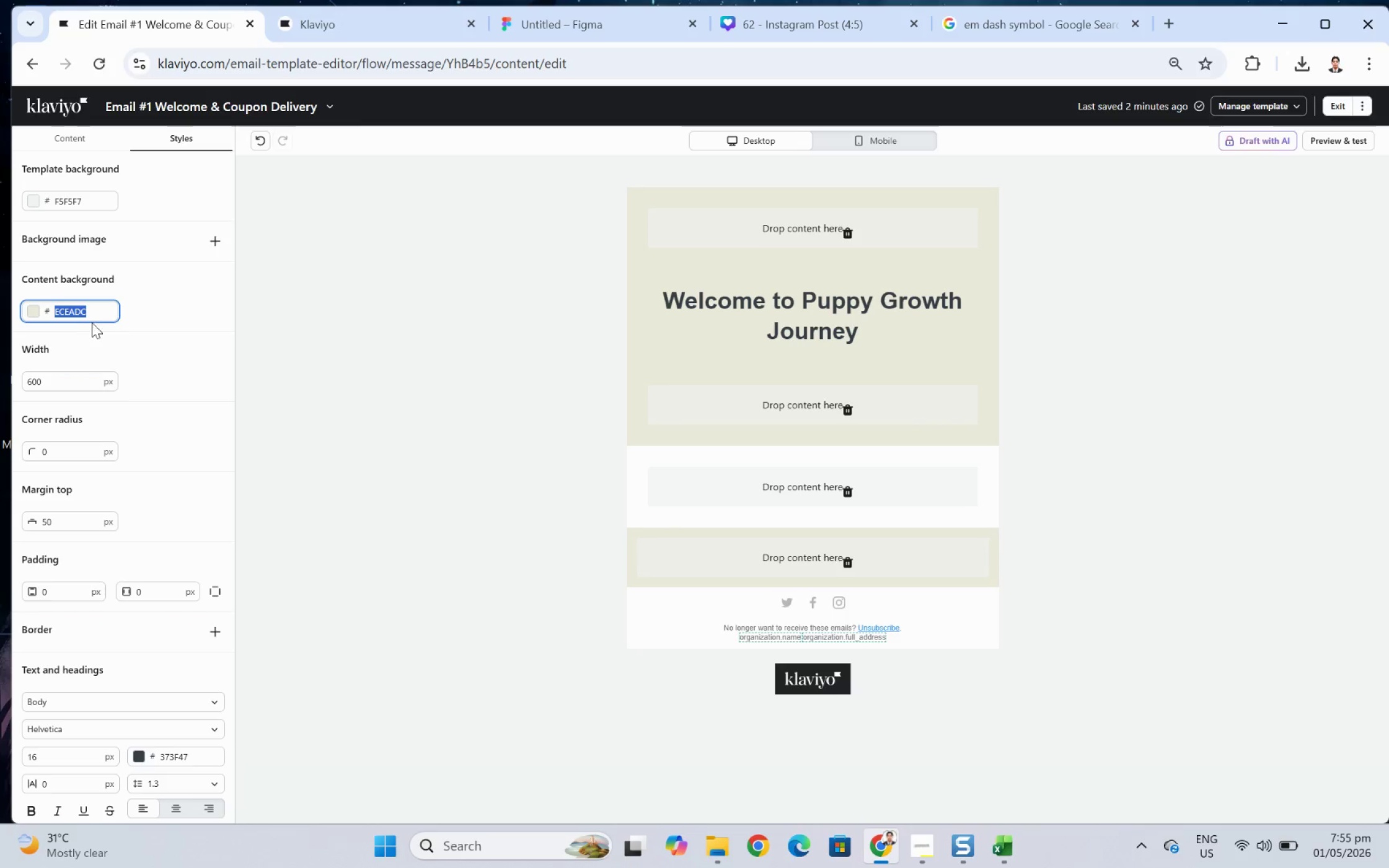 
wait(29.87)
 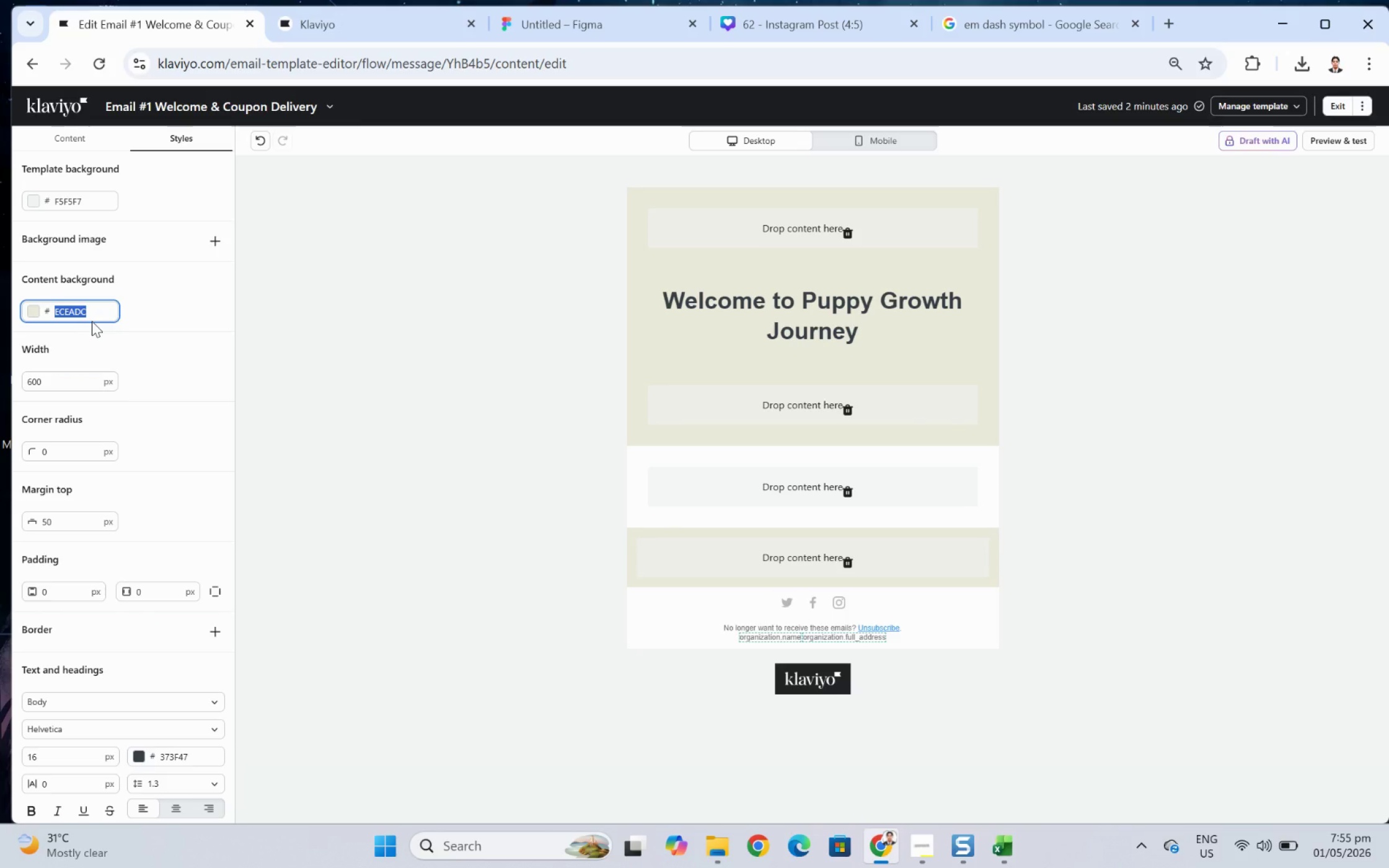 
type(E*)
key(Backspace)
type(8f)
key(Backspace)
key(Backspace)
key(Backspace)
key(Backspace)
key(Backspace)
 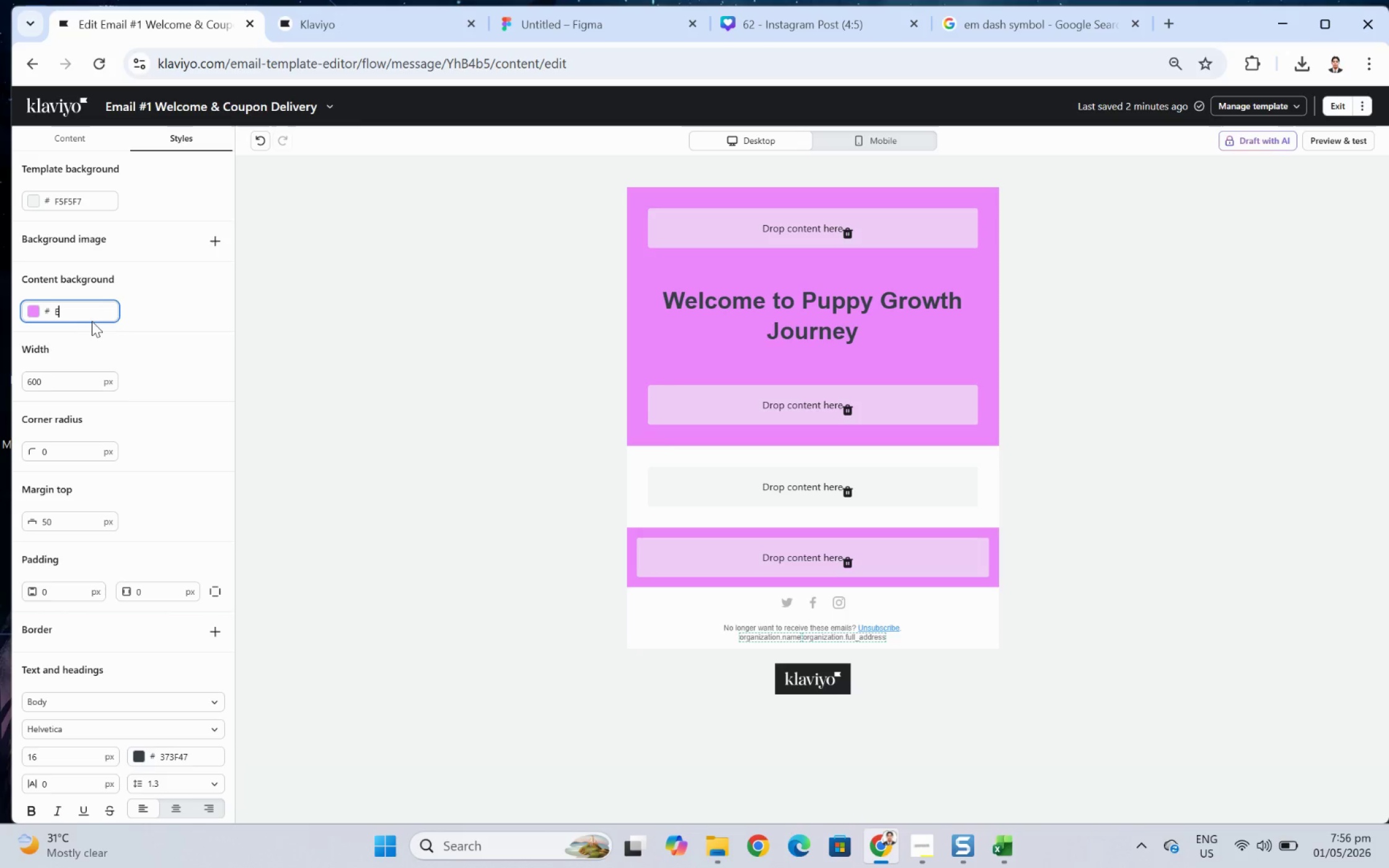 
wait(5.6)
 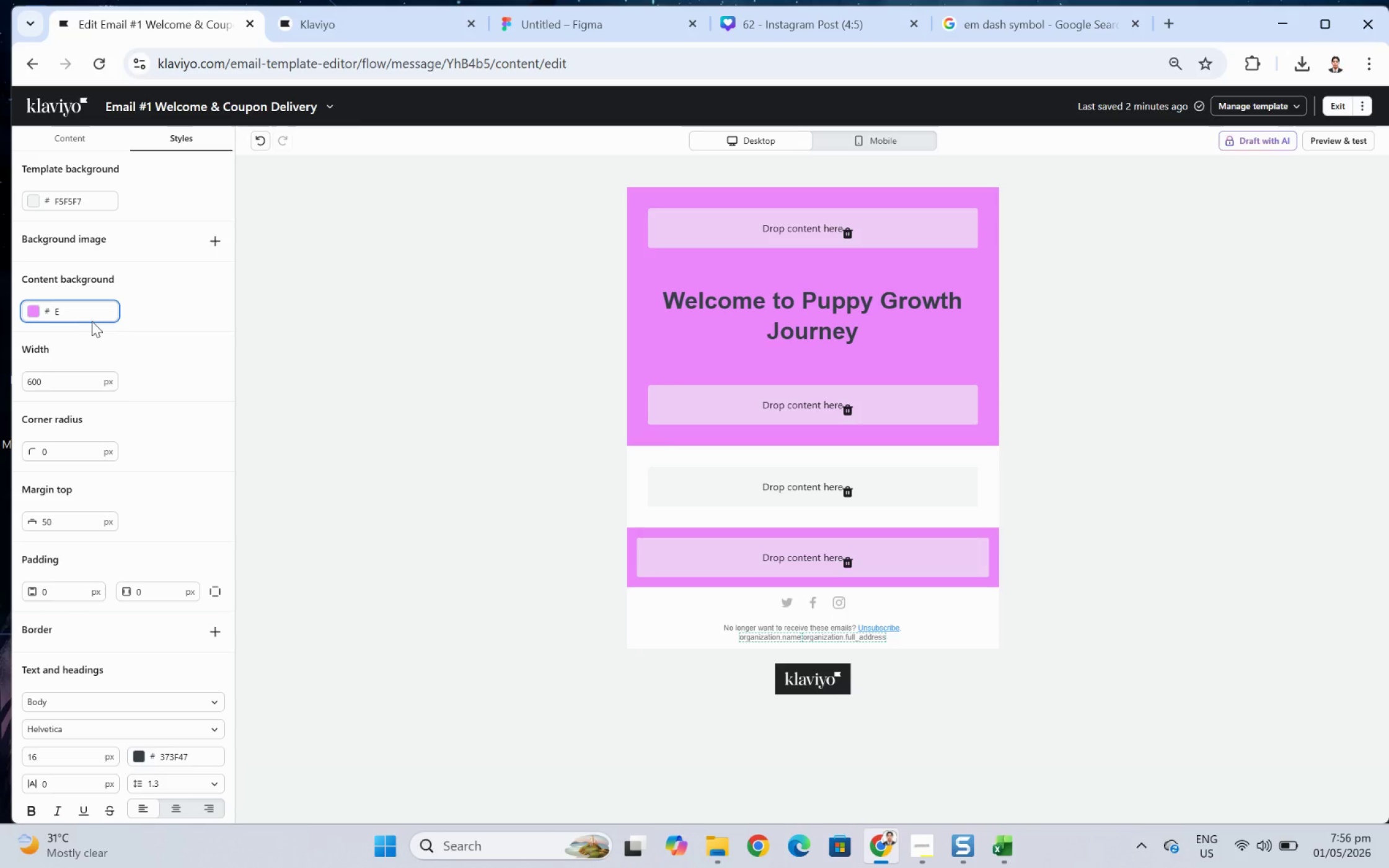 
type(8f5)
 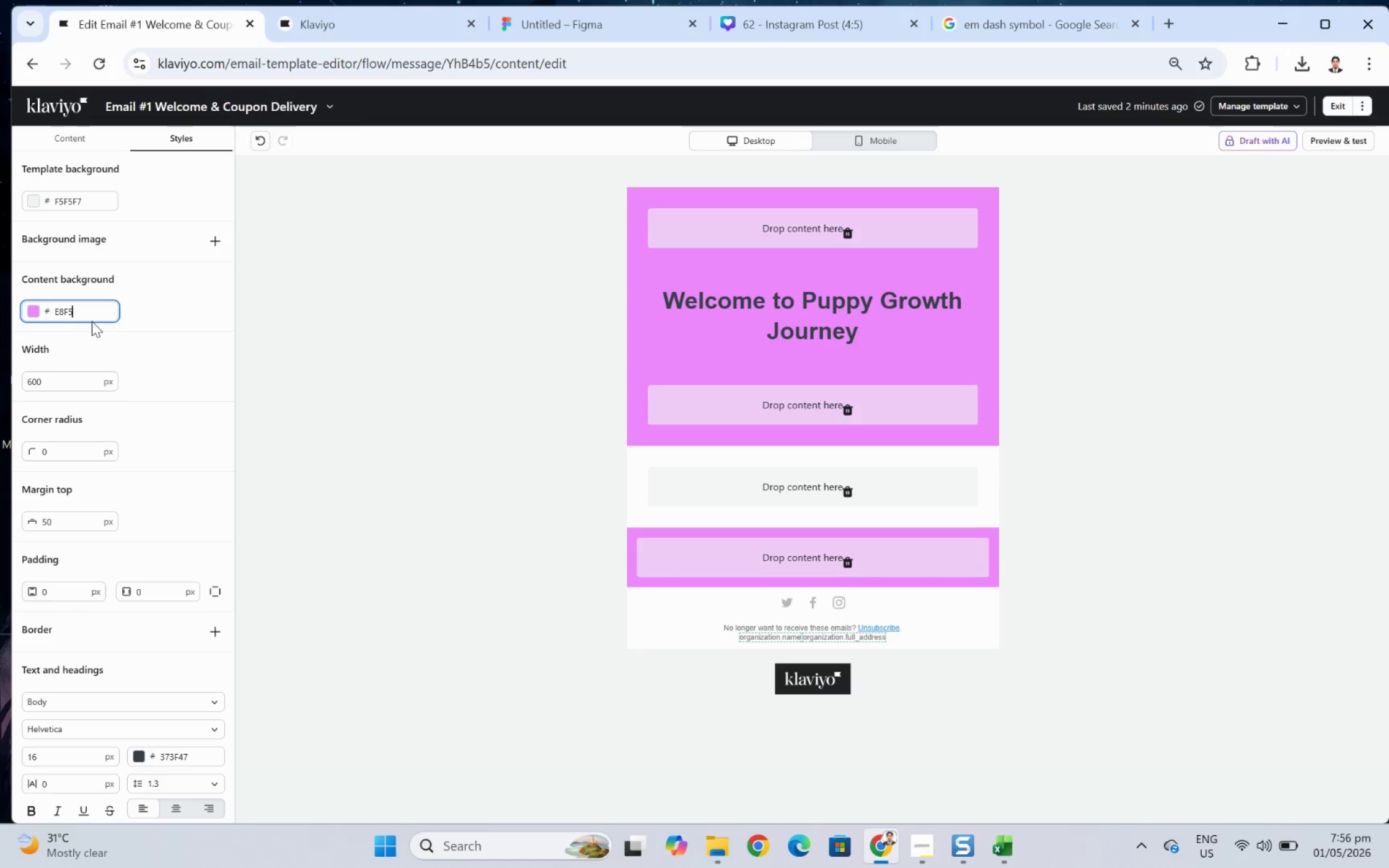 
type(ef)
 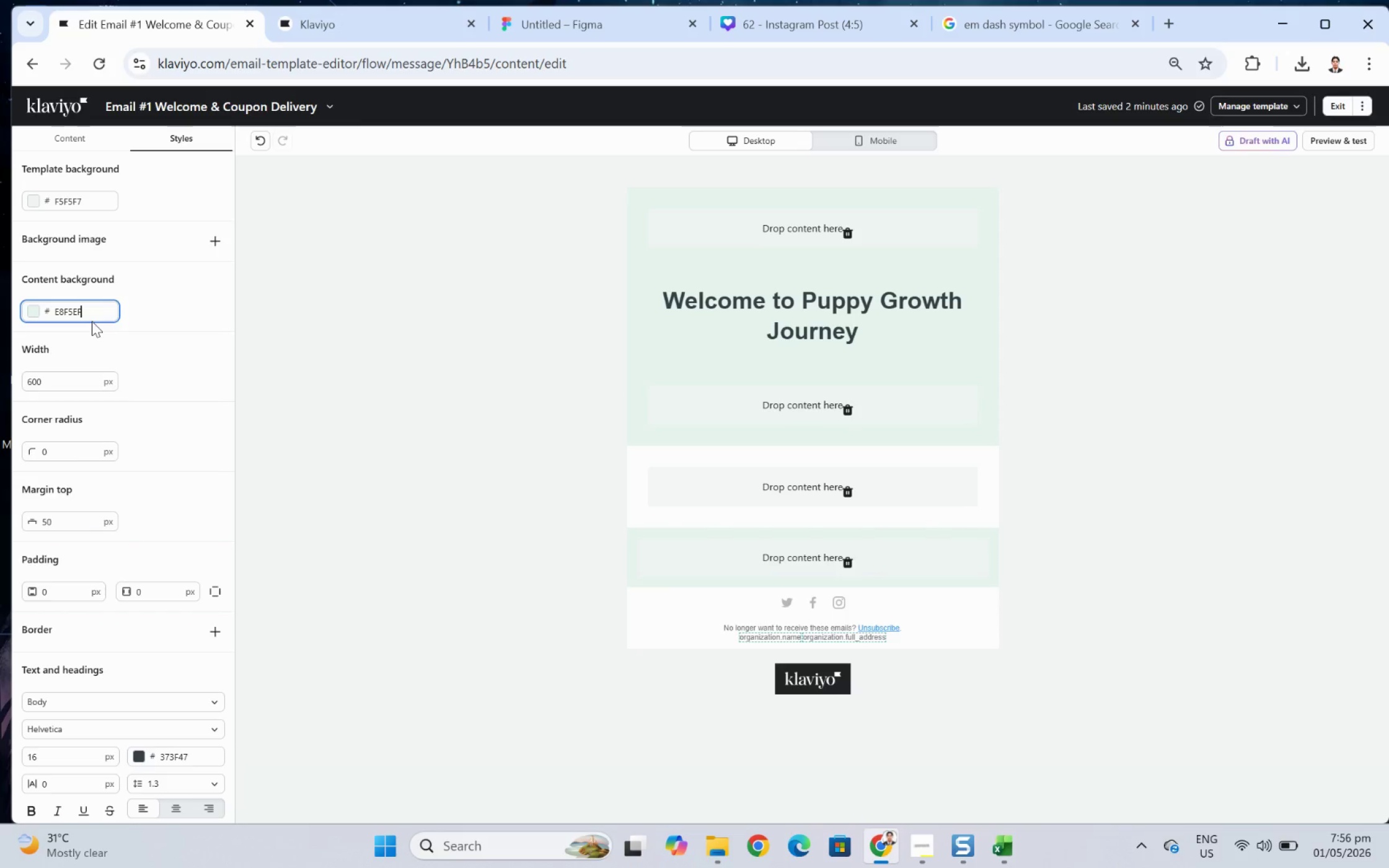 
key(Enter)
 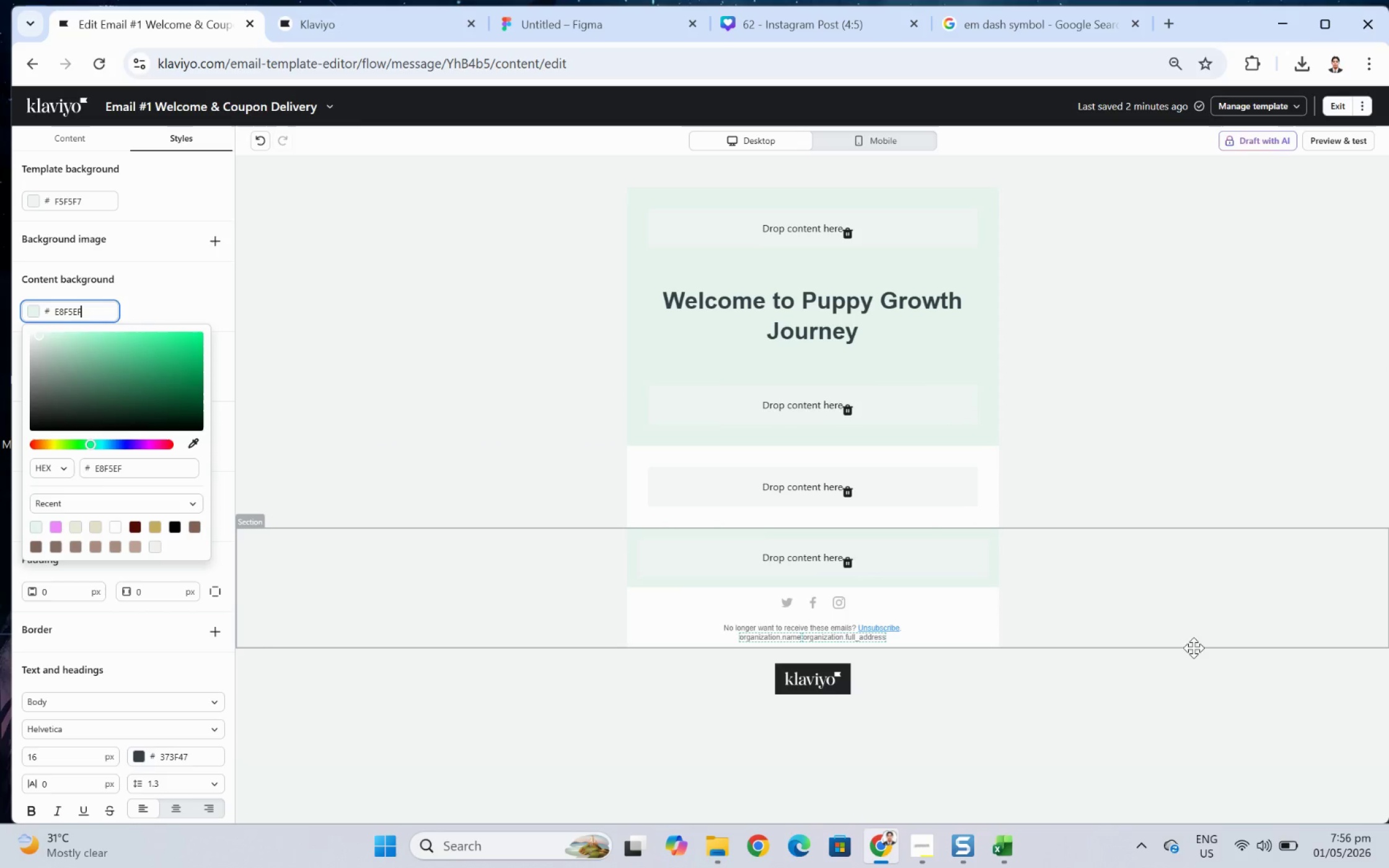 
wait(6.79)
 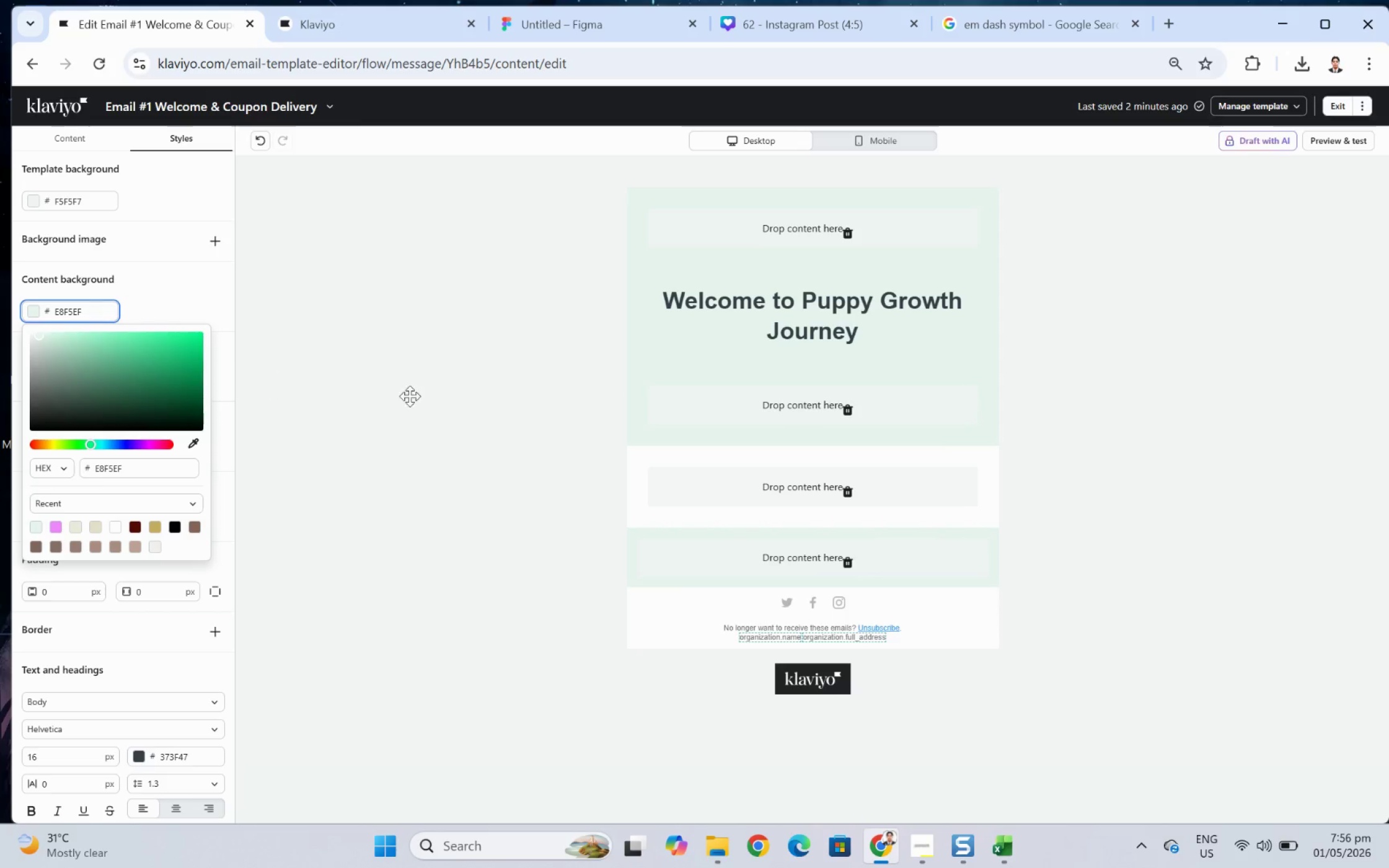 
left_click([1209, 685])
 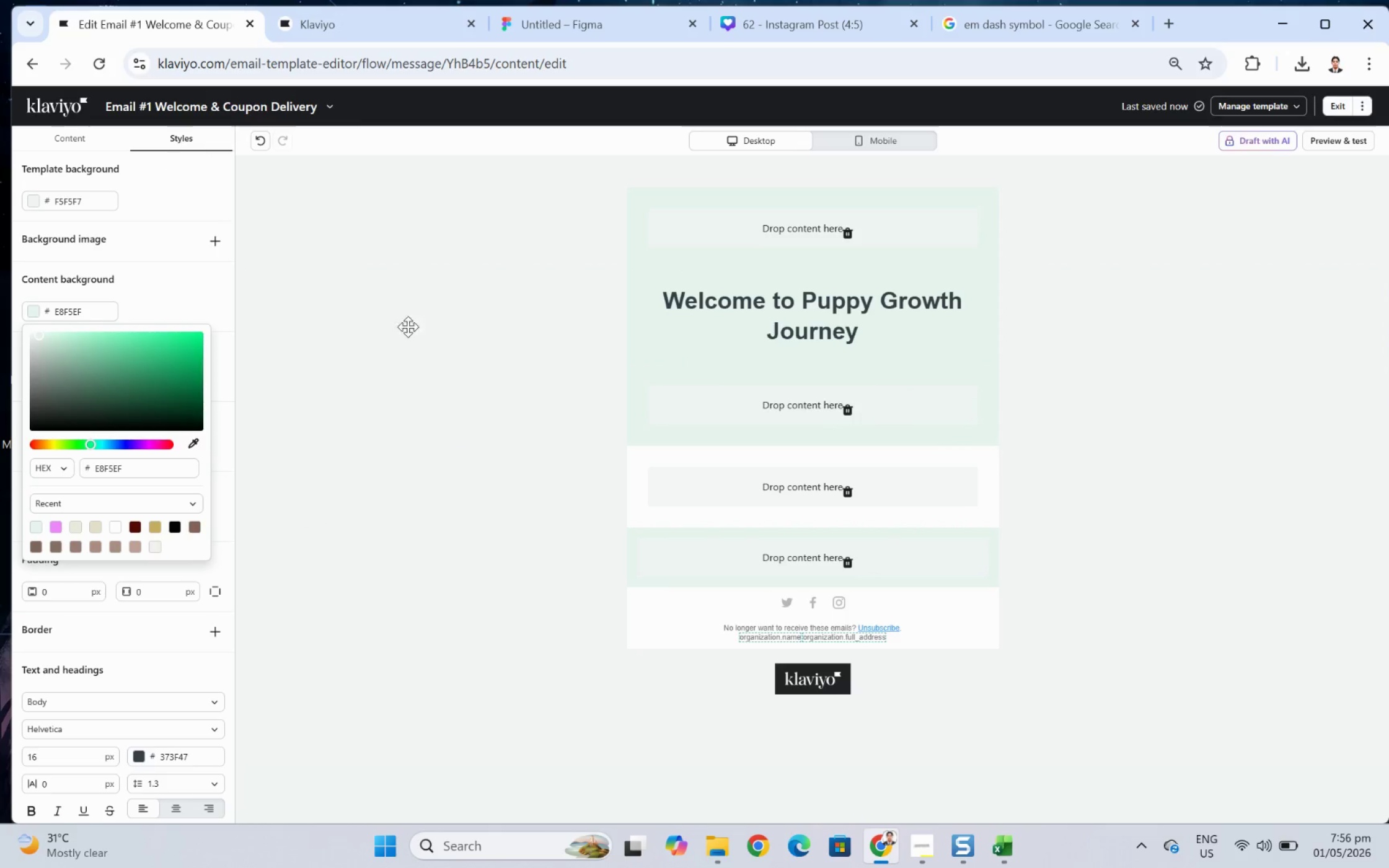 
double_click([1121, 429])
 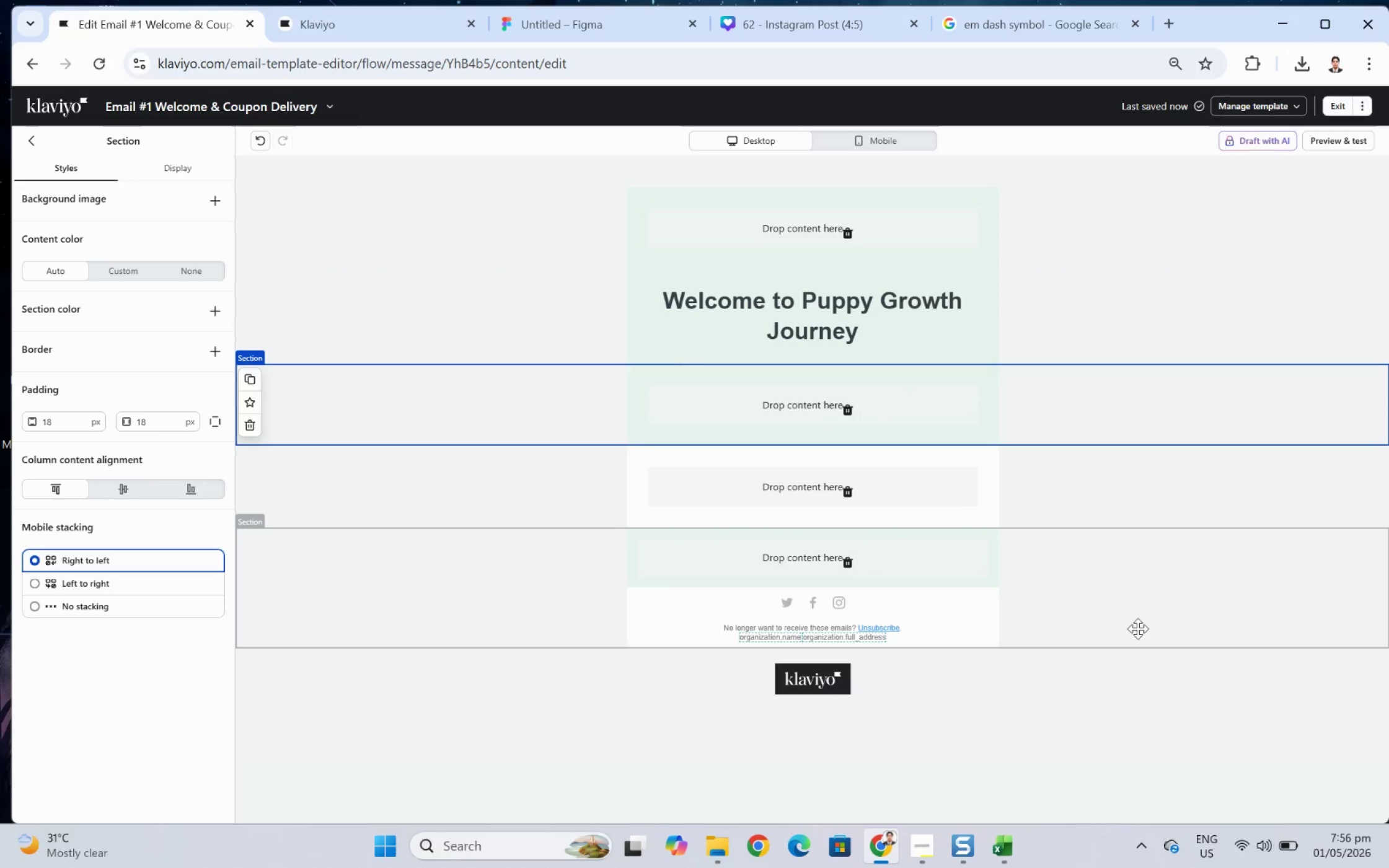 
left_click([1137, 628])
 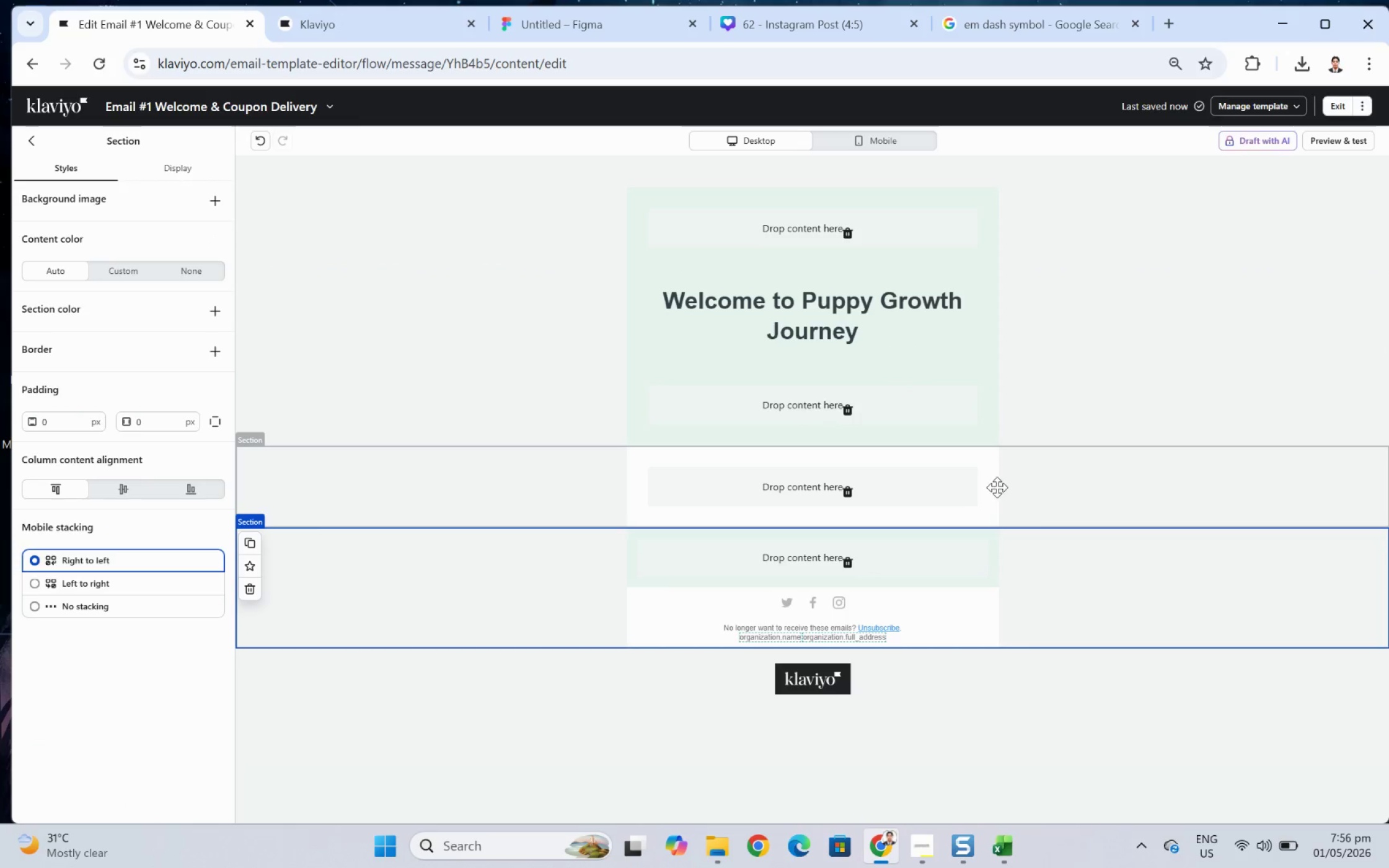 
left_click([1109, 507])
 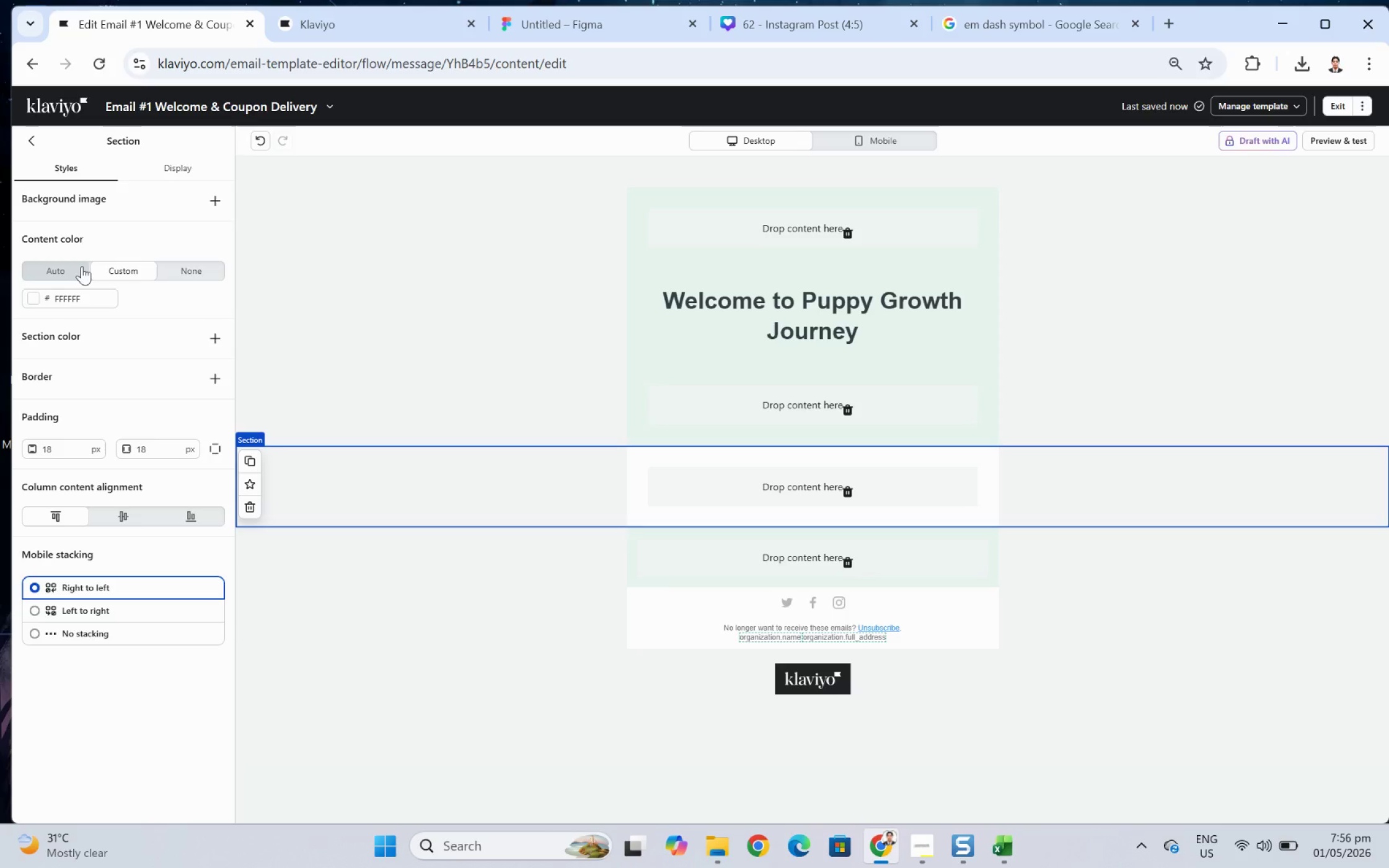 
left_click([82, 266])
 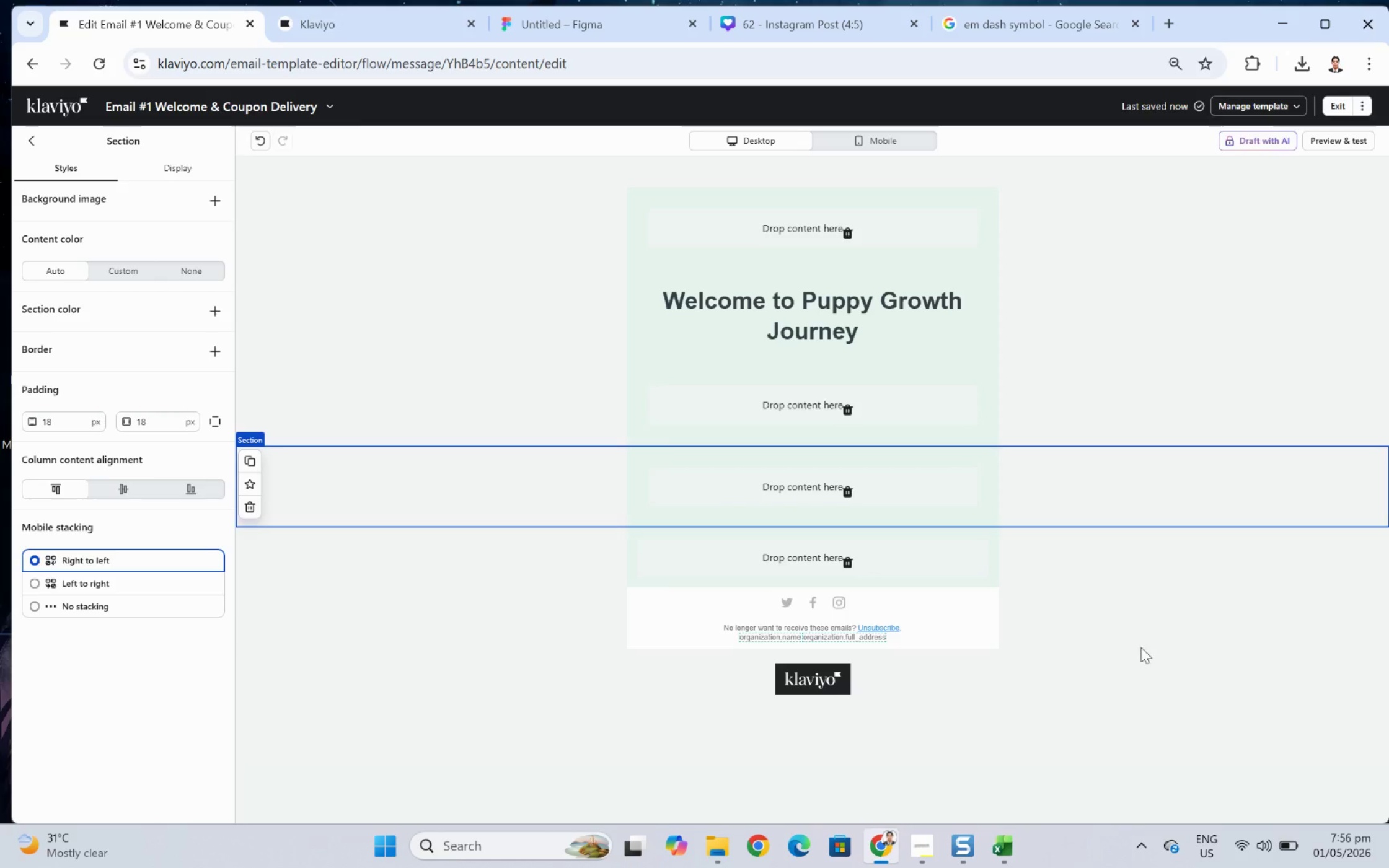 
left_click([1082, 609])
 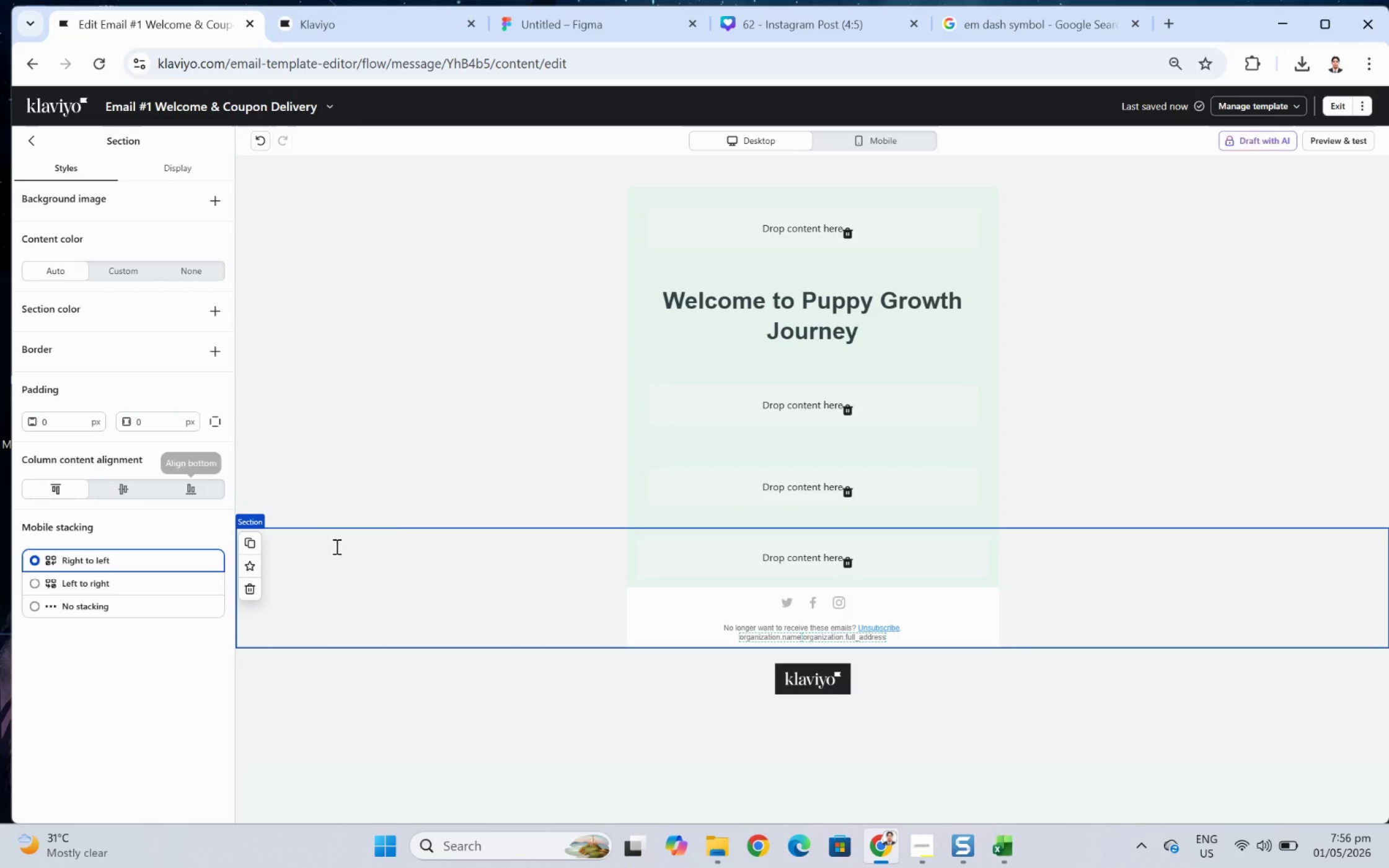 
left_click([635, 596])
 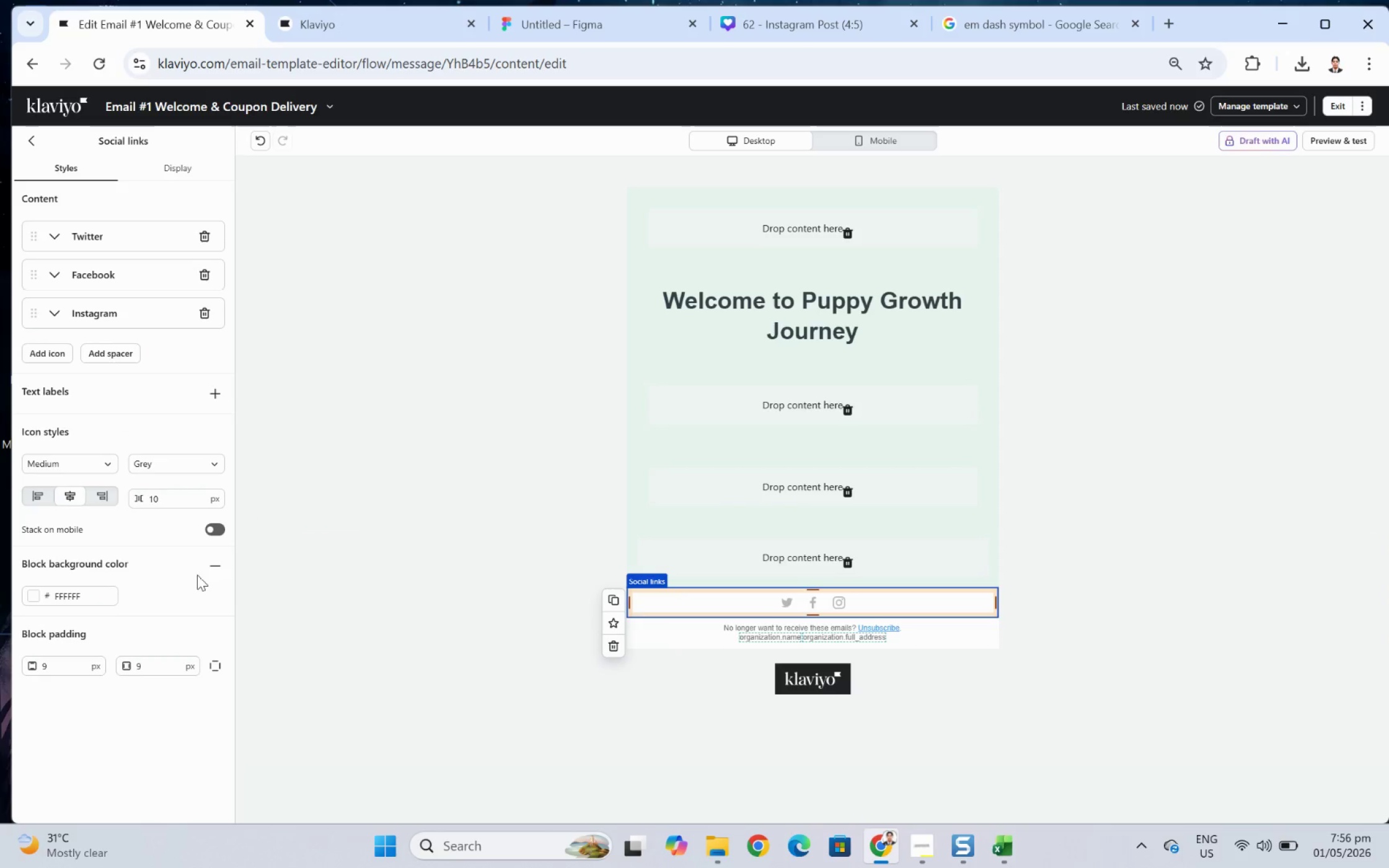 
left_click([213, 565])
 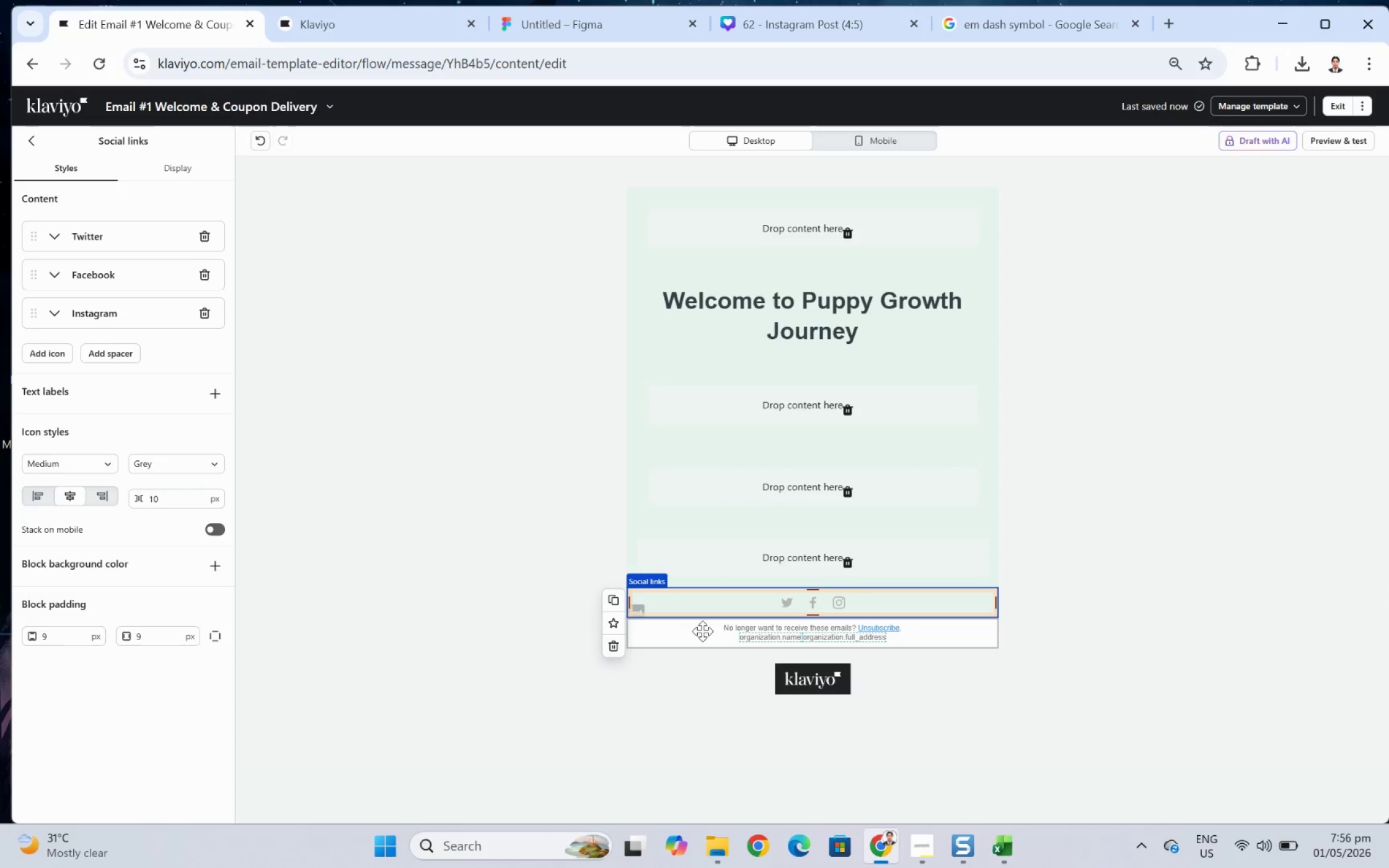 
left_click([673, 631])
 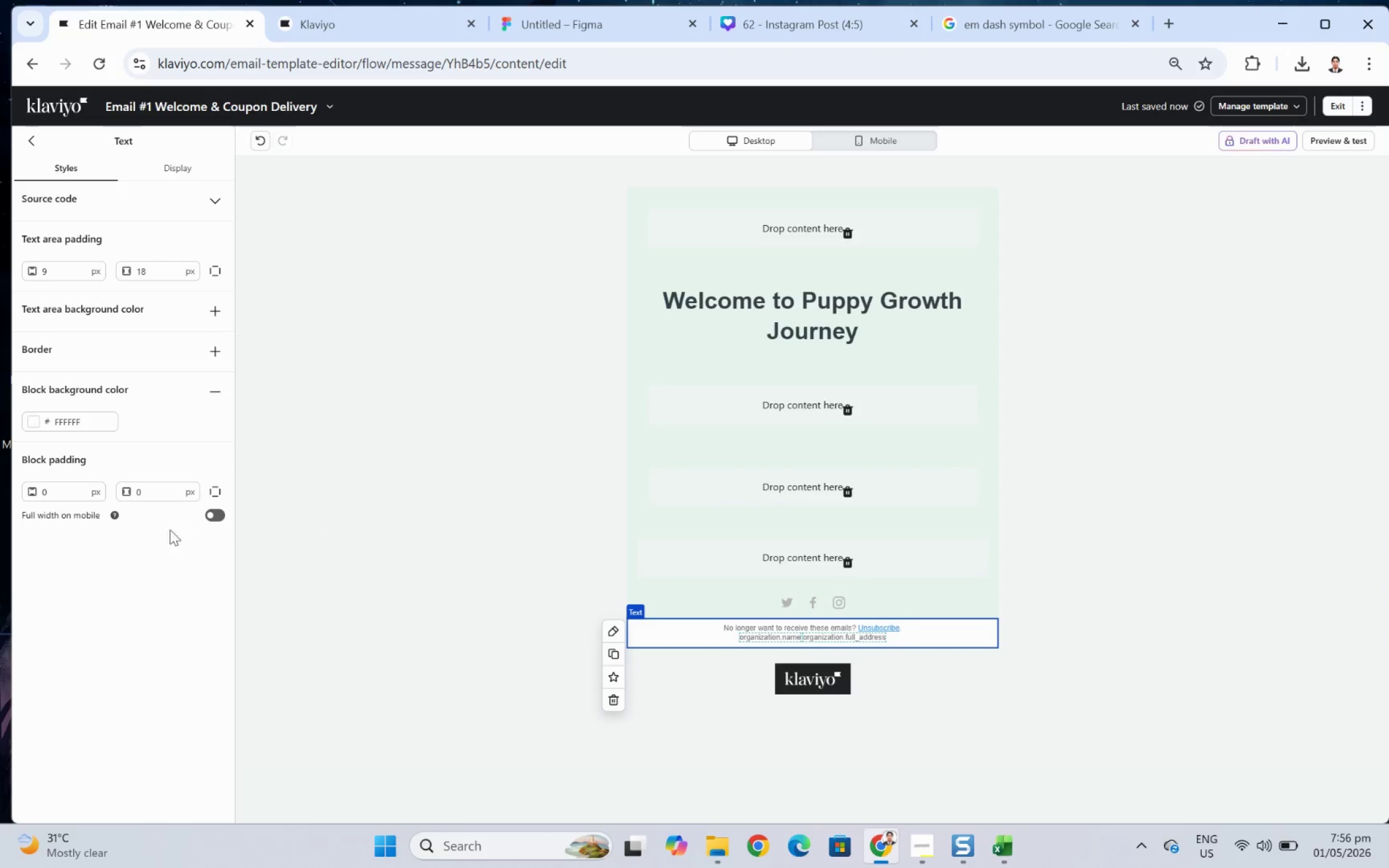 
left_click([531, 638])
 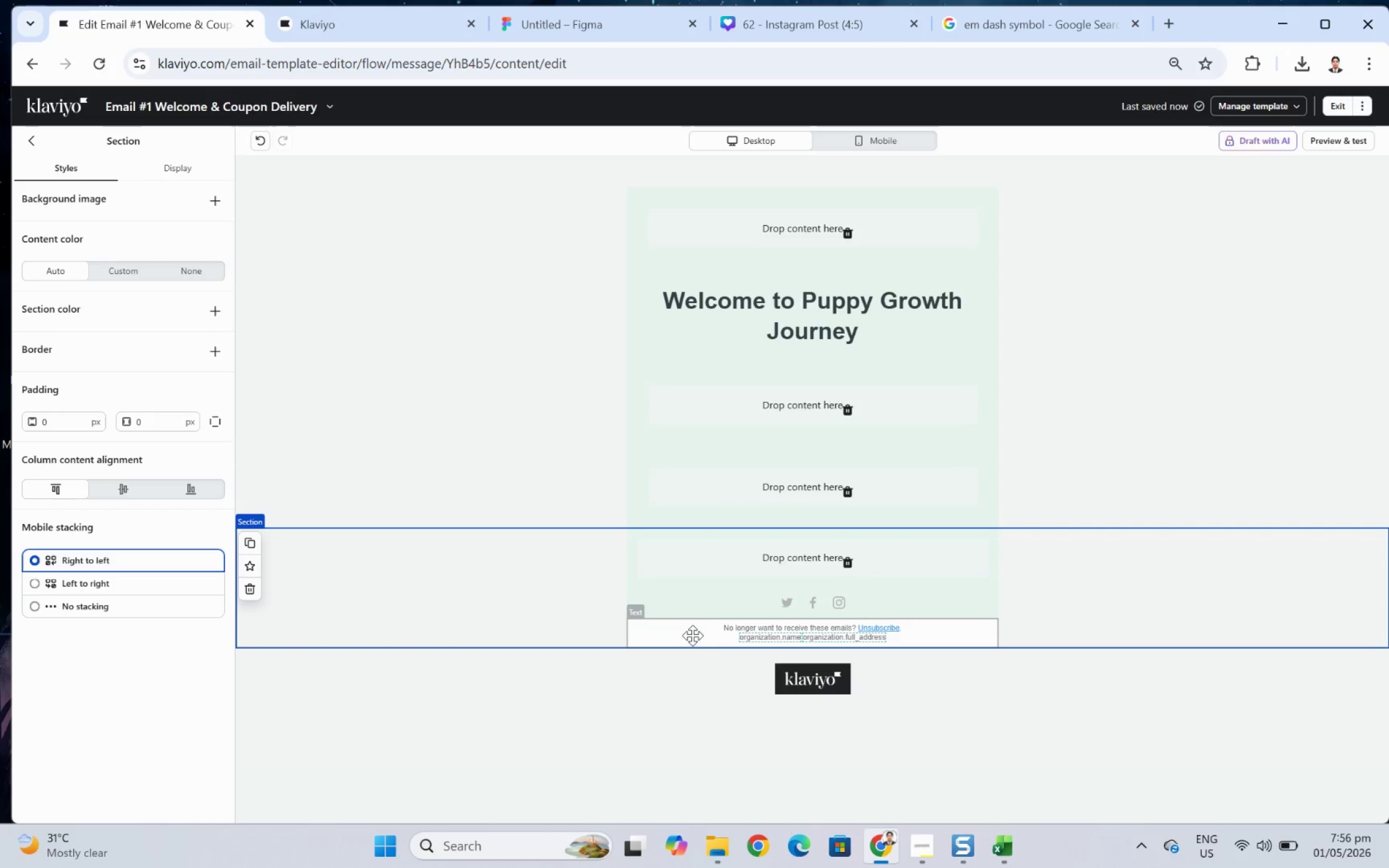 
left_click([692, 635])
 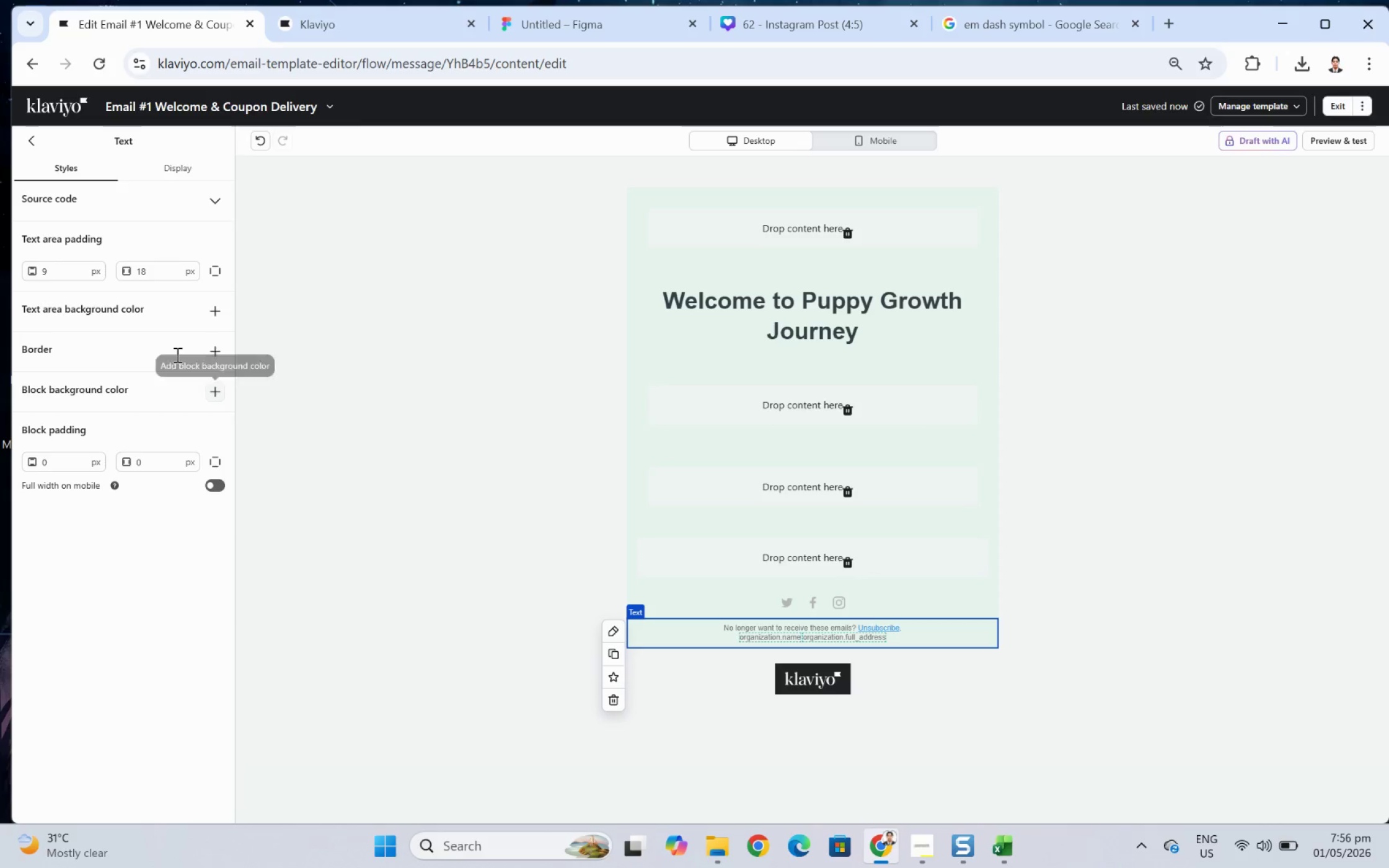 
left_click([191, 171])
 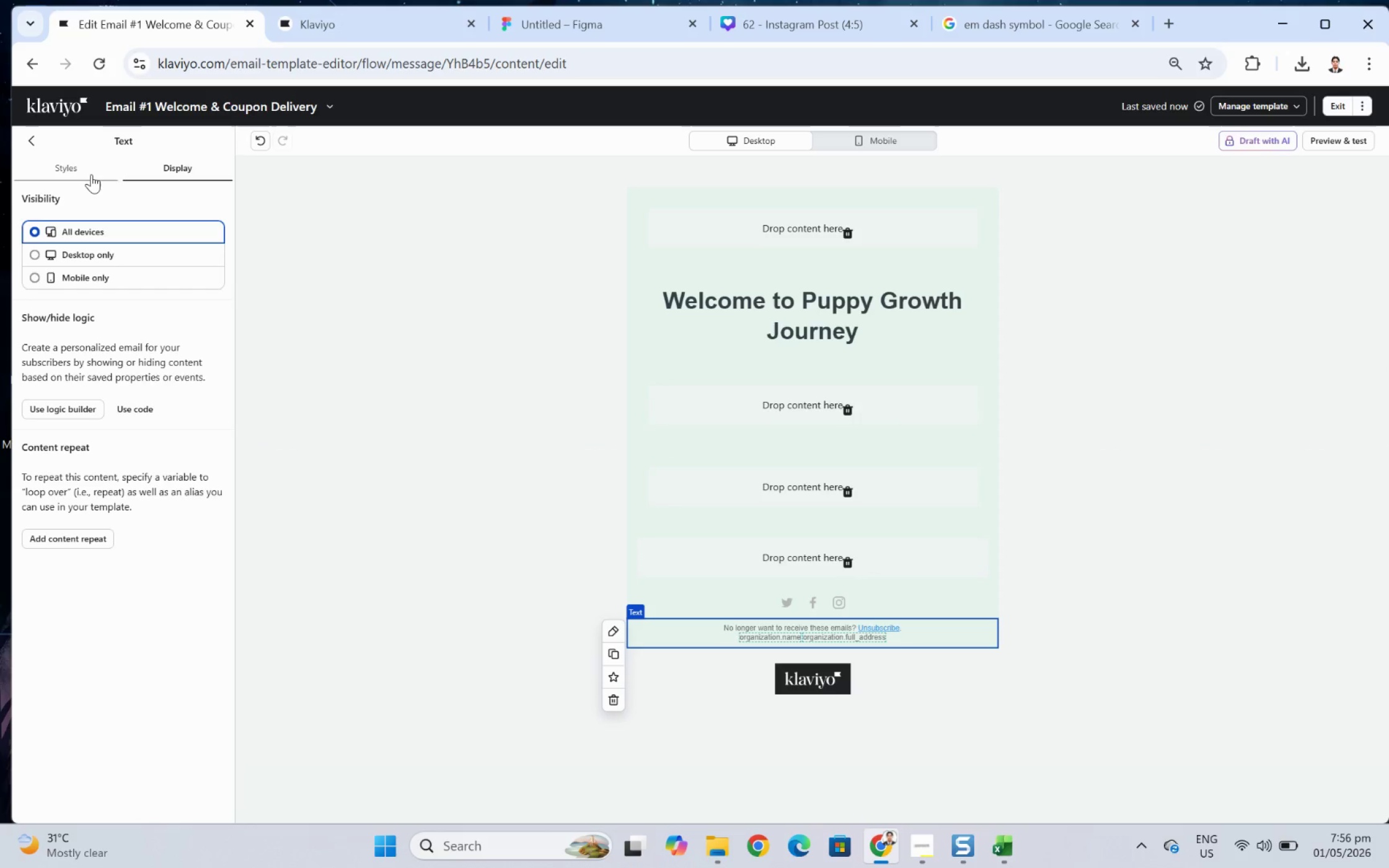 
left_click([86, 177])
 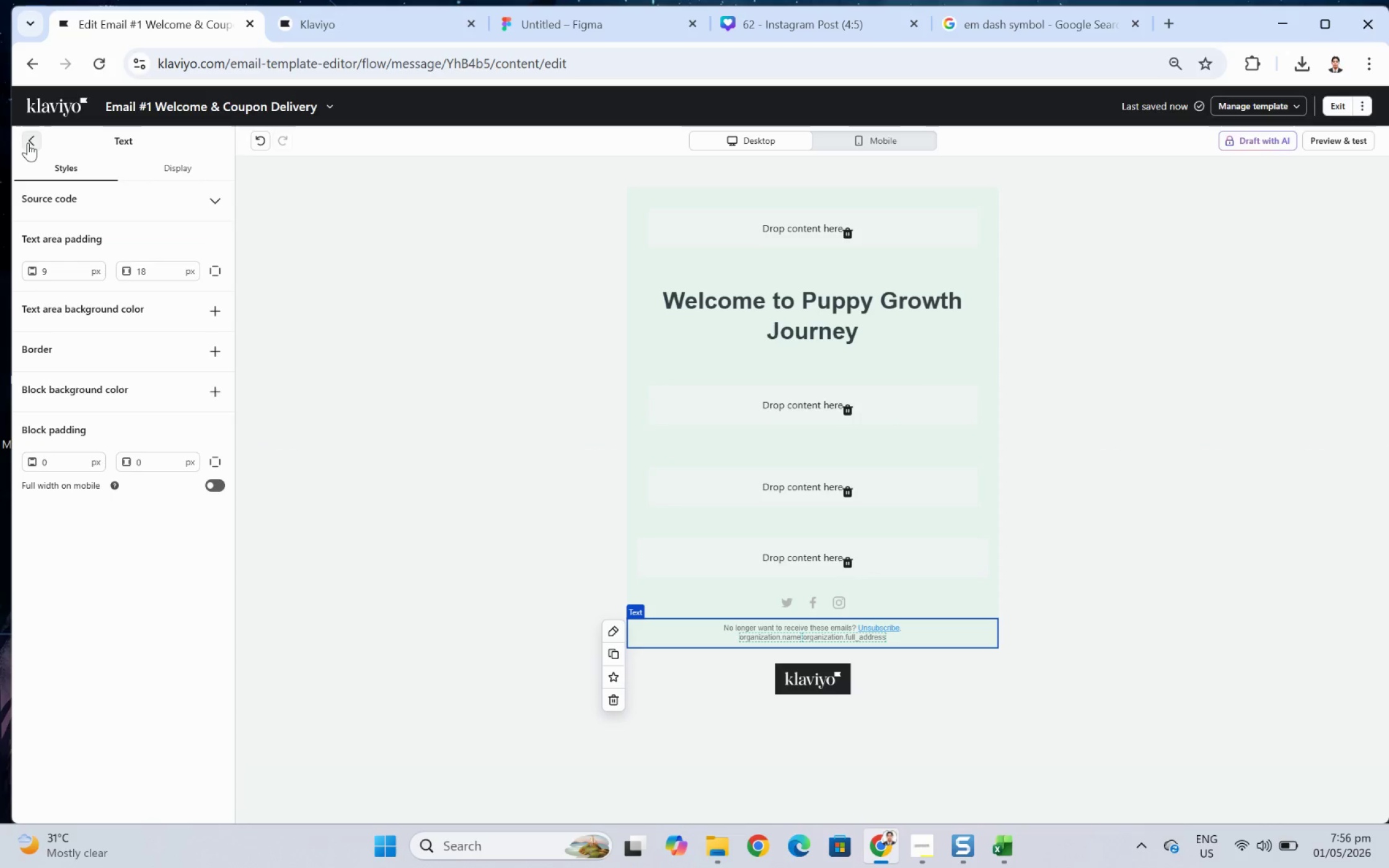 
left_click([28, 142])
 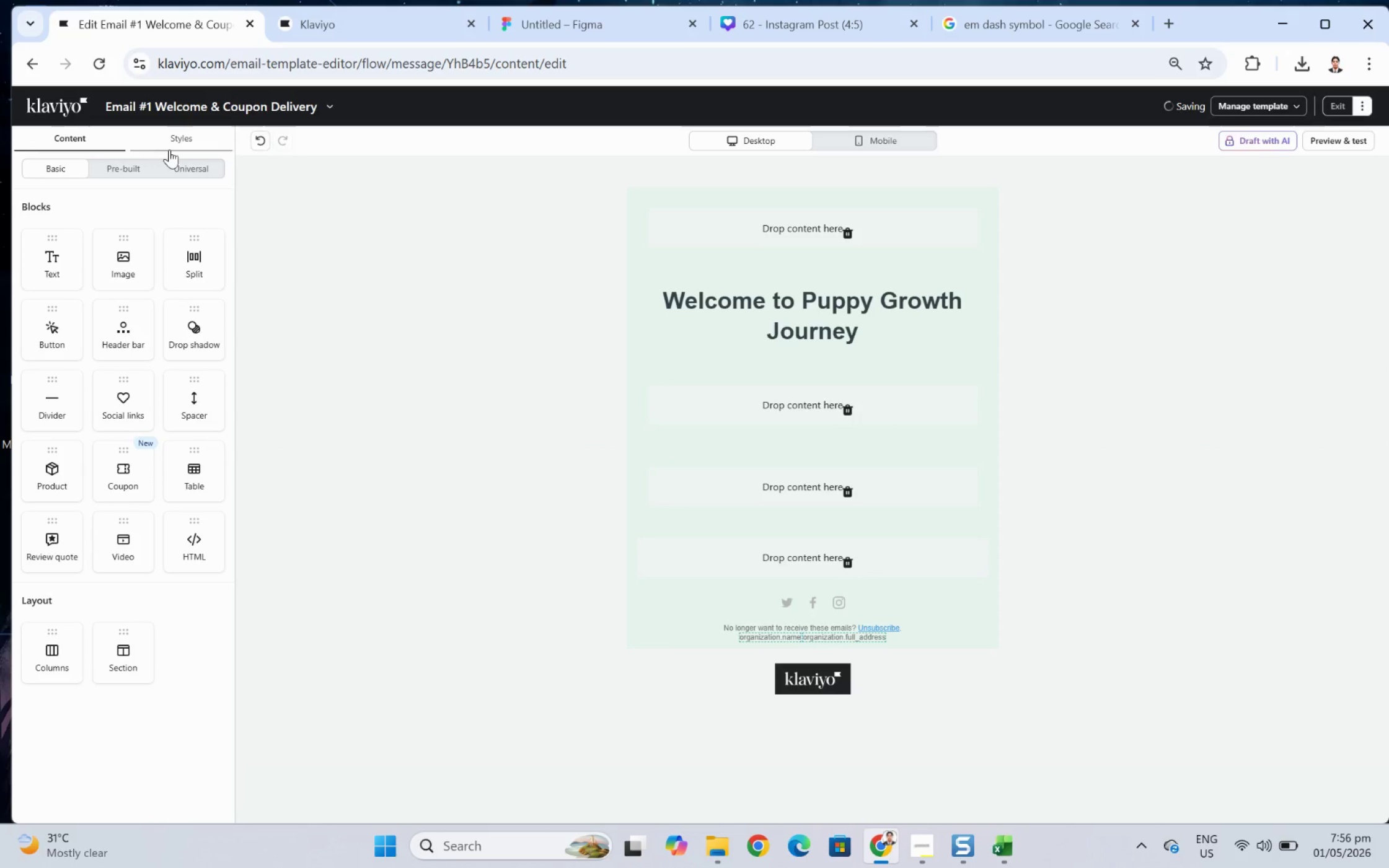 
left_click([182, 141])
 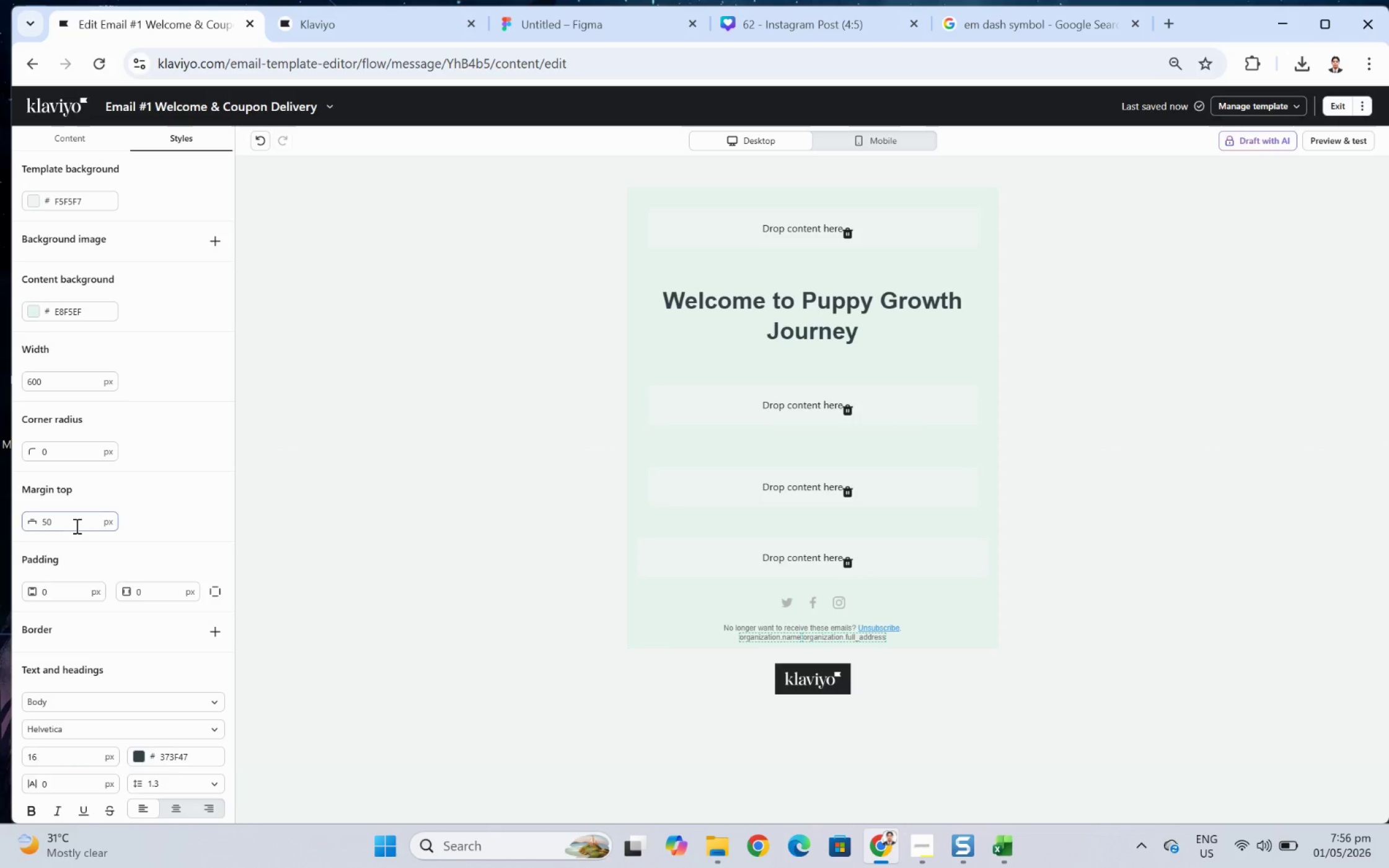 
scroll: coordinate [76, 525], scroll_direction: down, amount: 3.0
 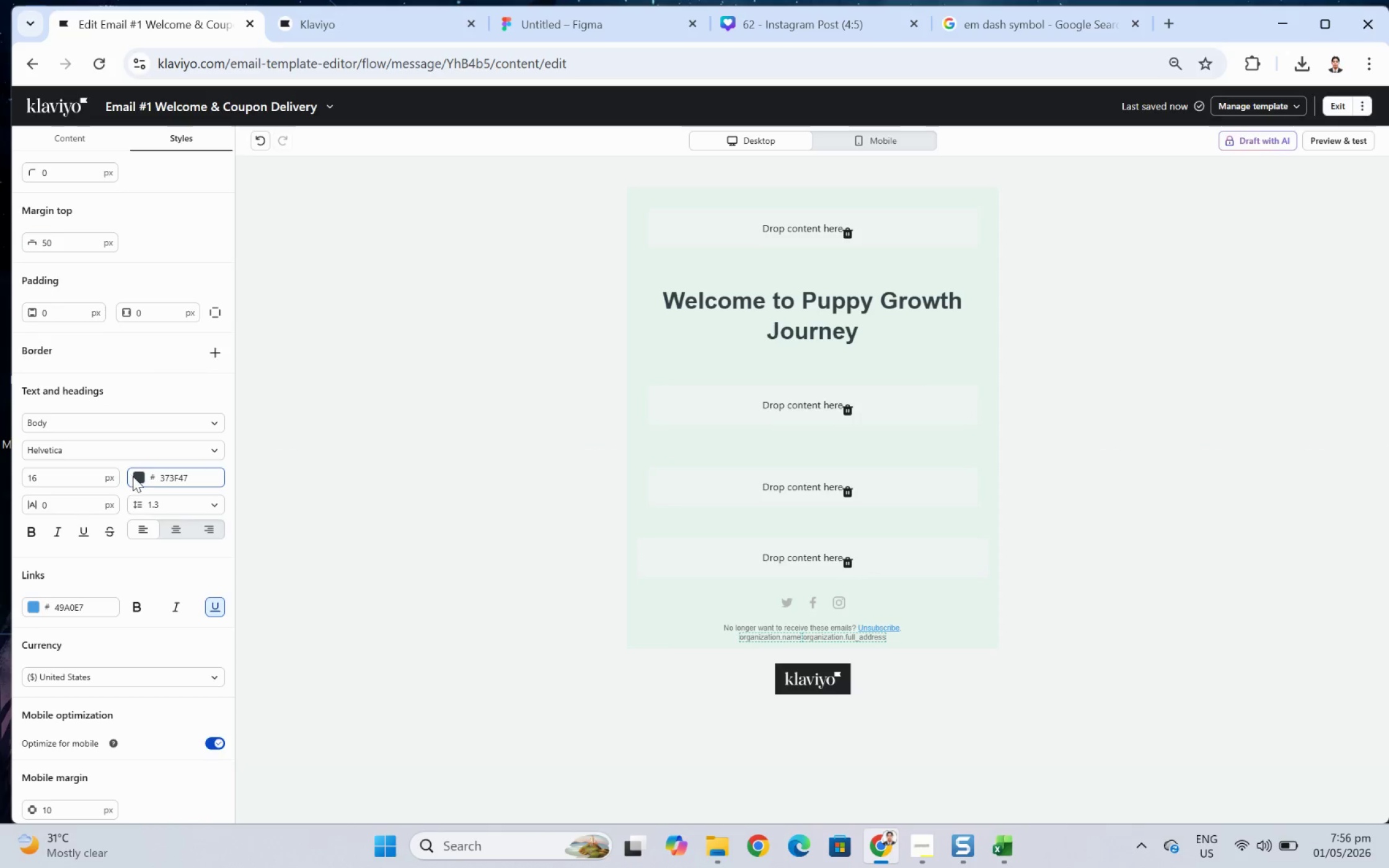 
left_click([137, 478])
 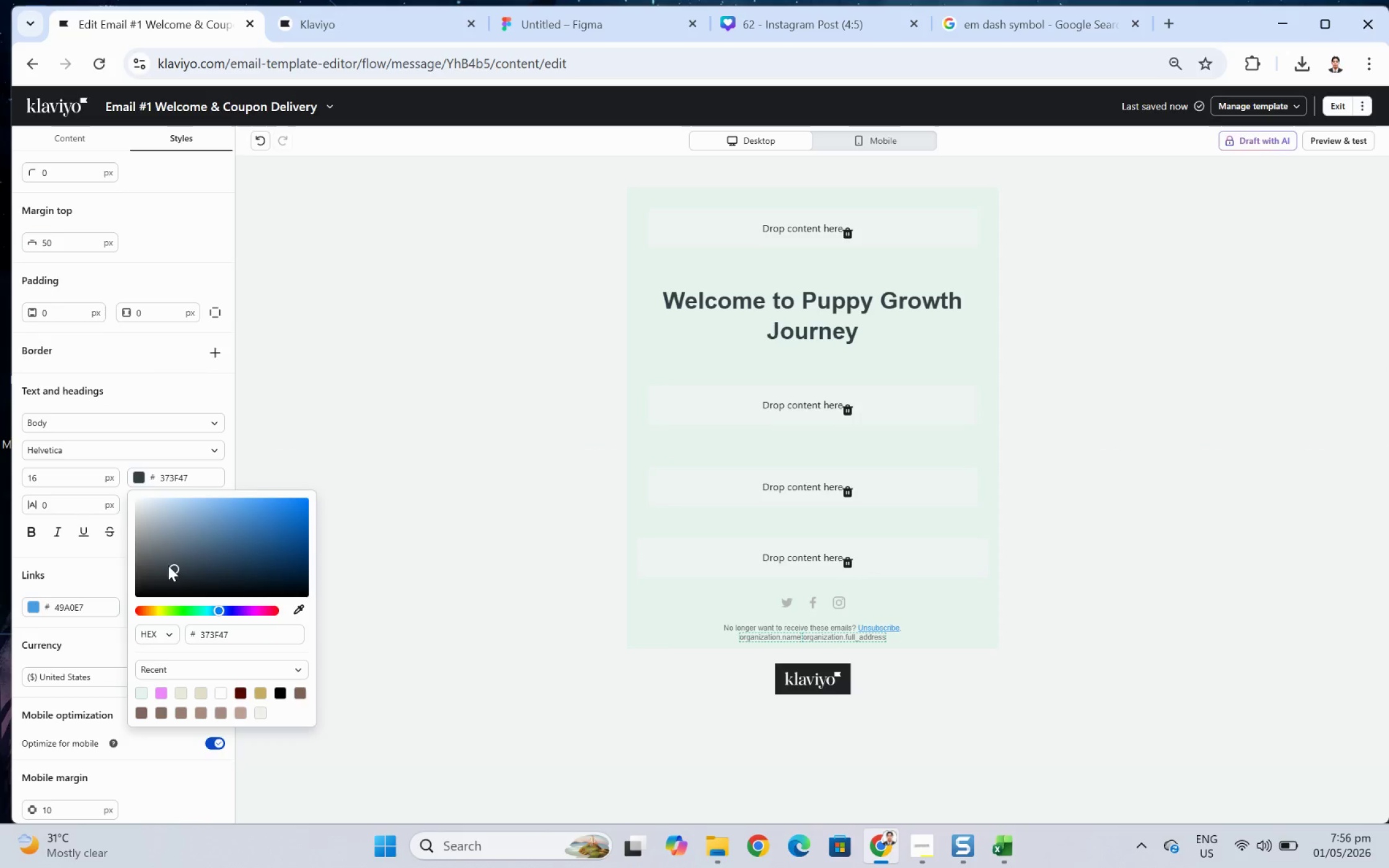 
left_click_drag(start_coordinate=[171, 565], to_coordinate=[35, 620])
 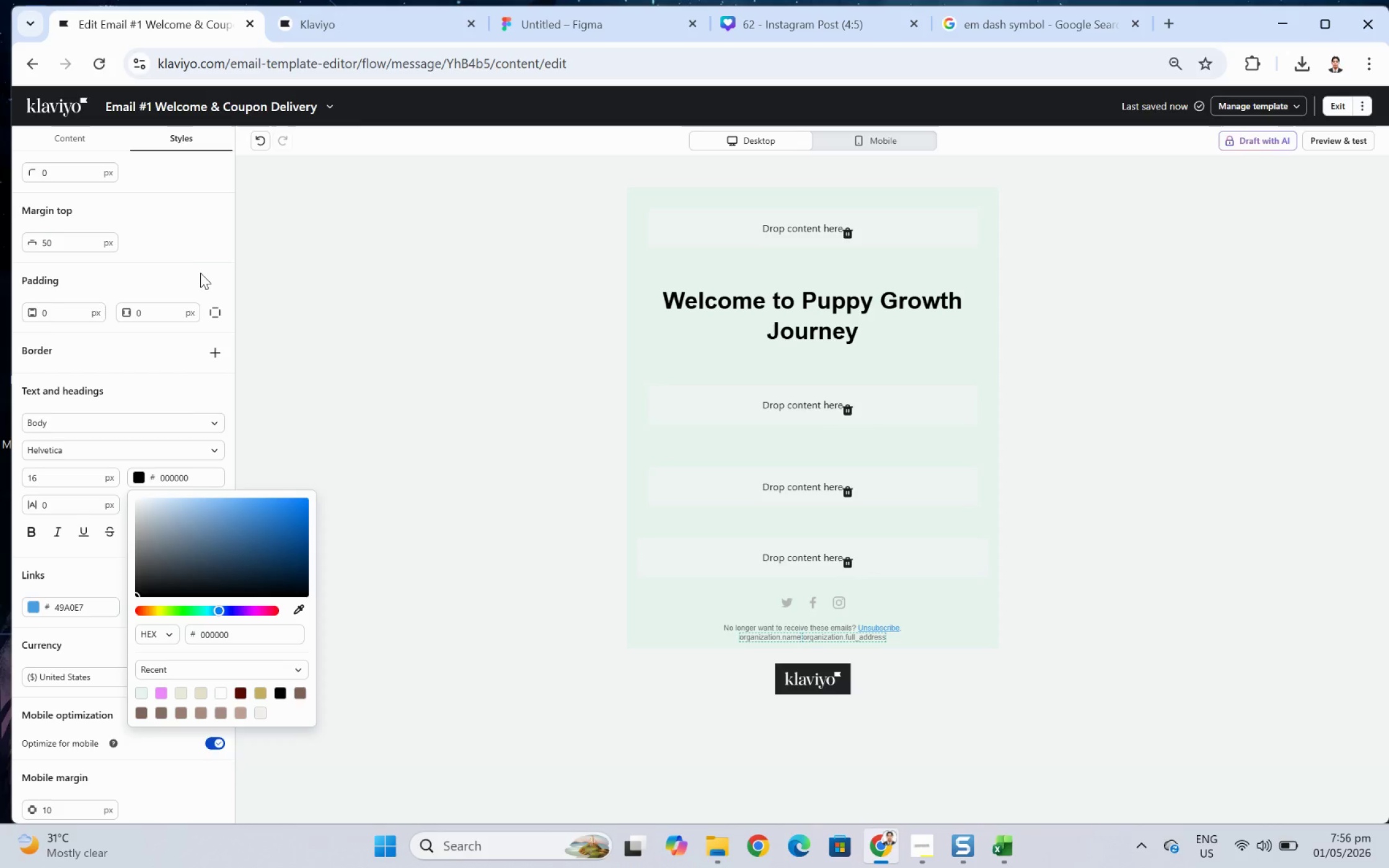 
wait(5.96)
 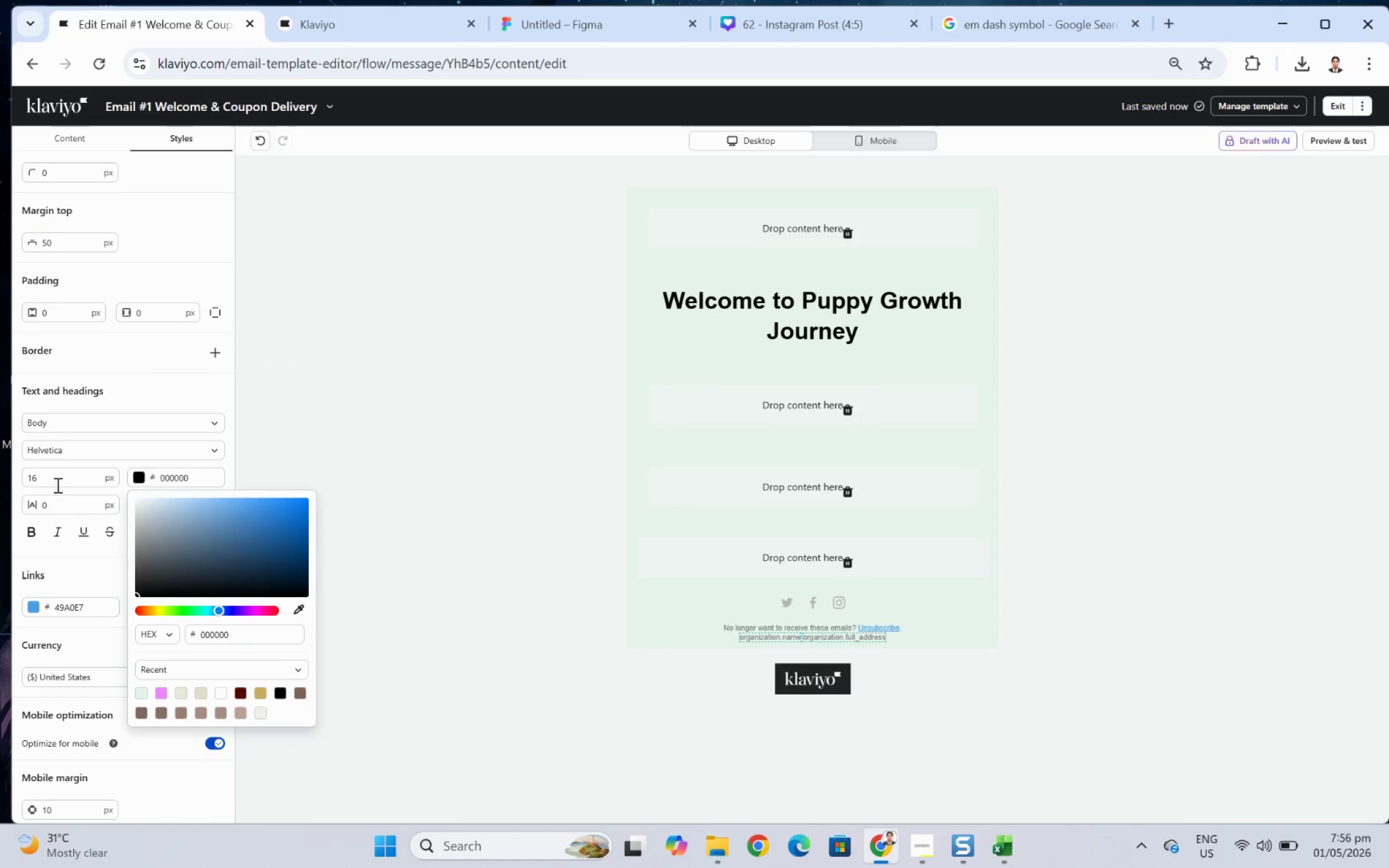 
left_click([74, 567])
 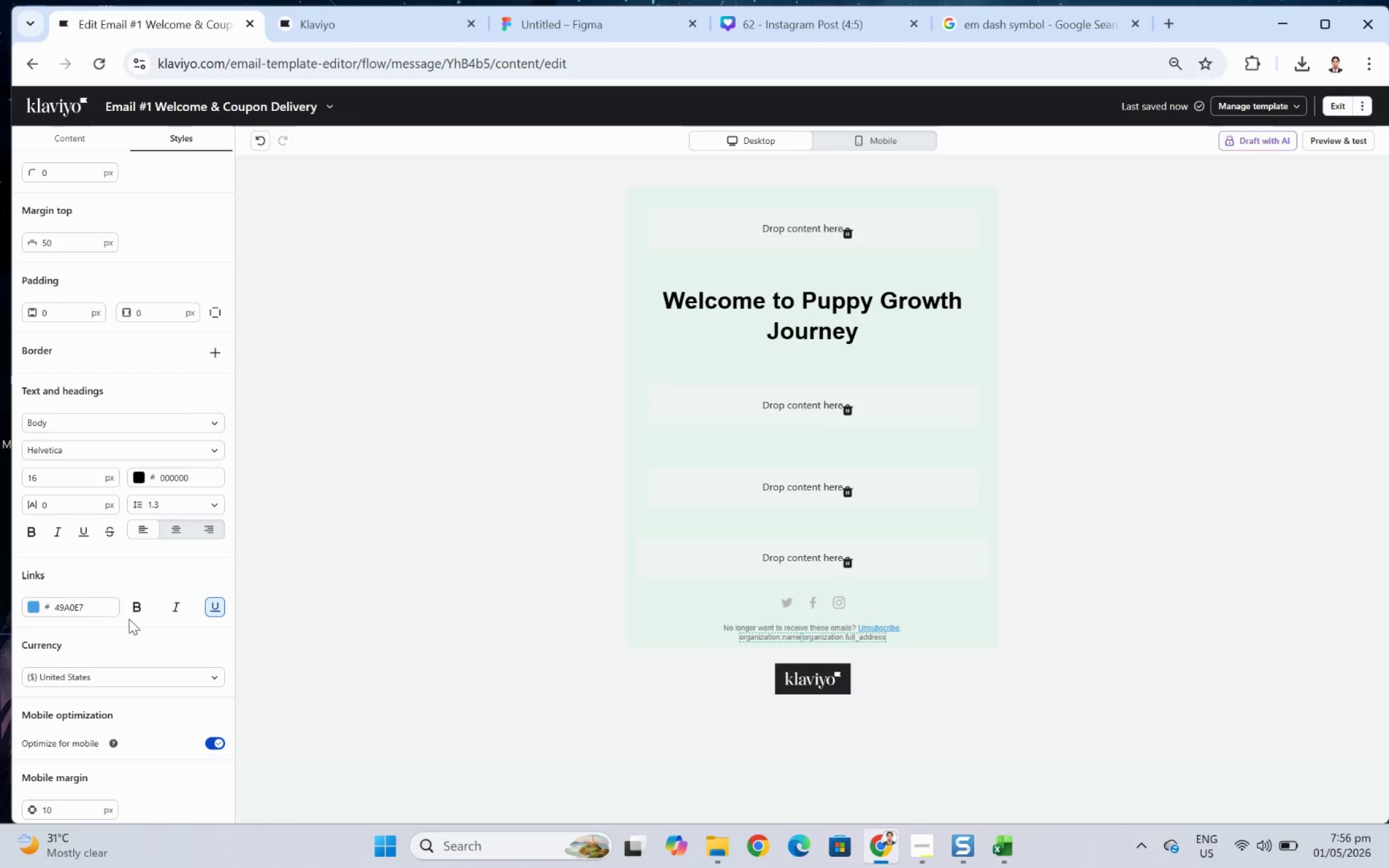 
scroll: coordinate [198, 714], scroll_direction: down, amount: 4.0
 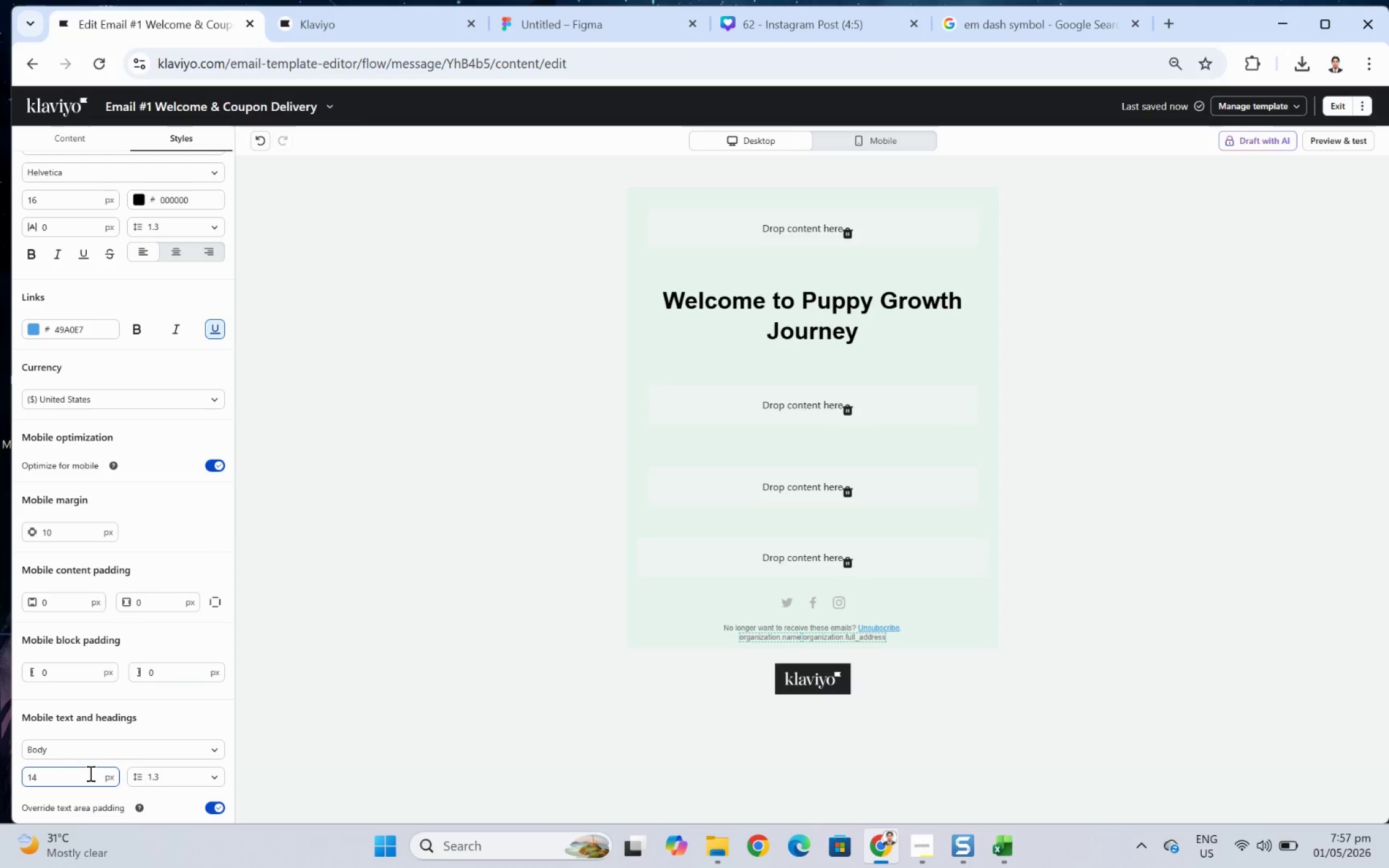 
double_click([89, 773])
 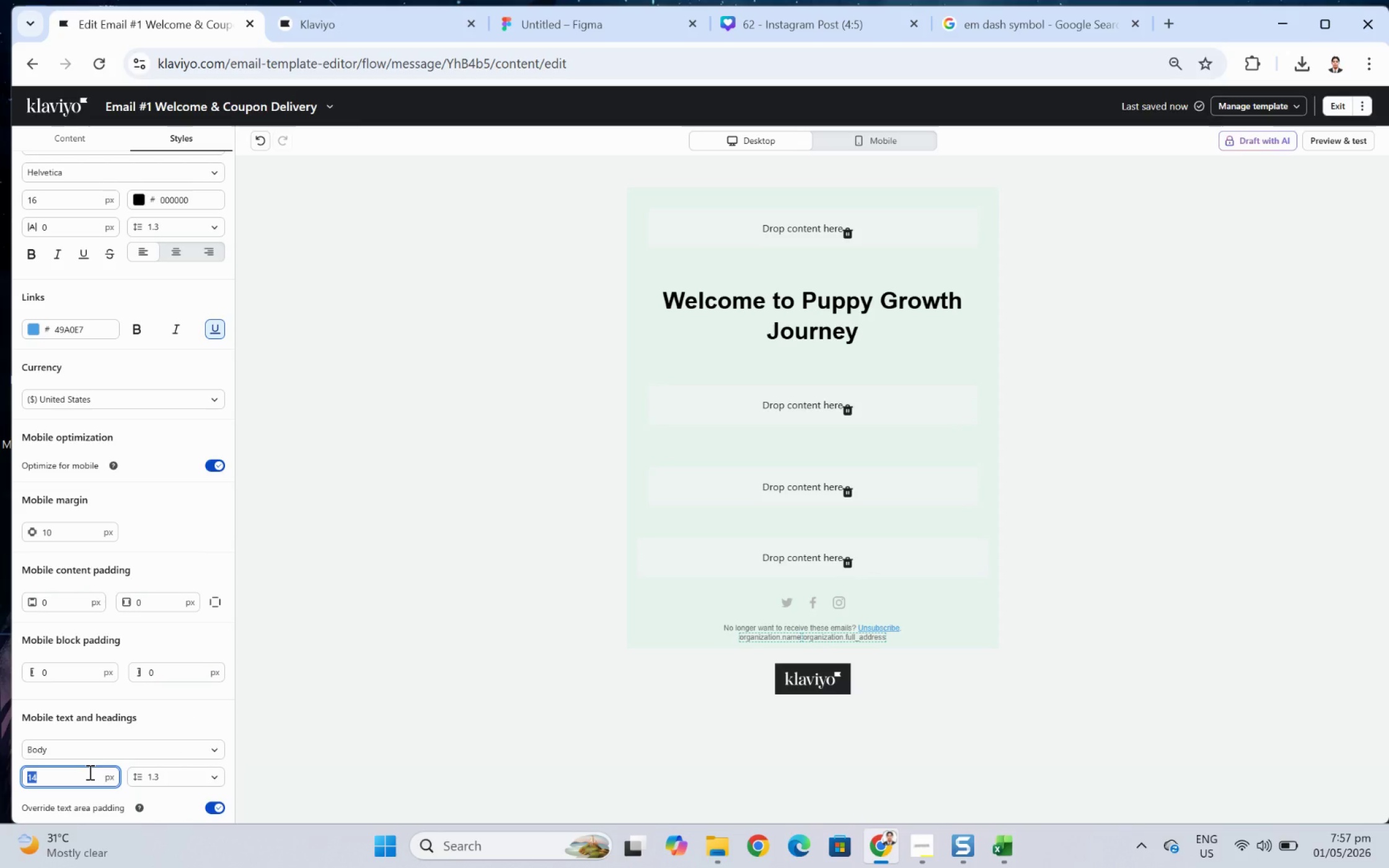 
hold_key(key=Numpad1, duration=0.3)
 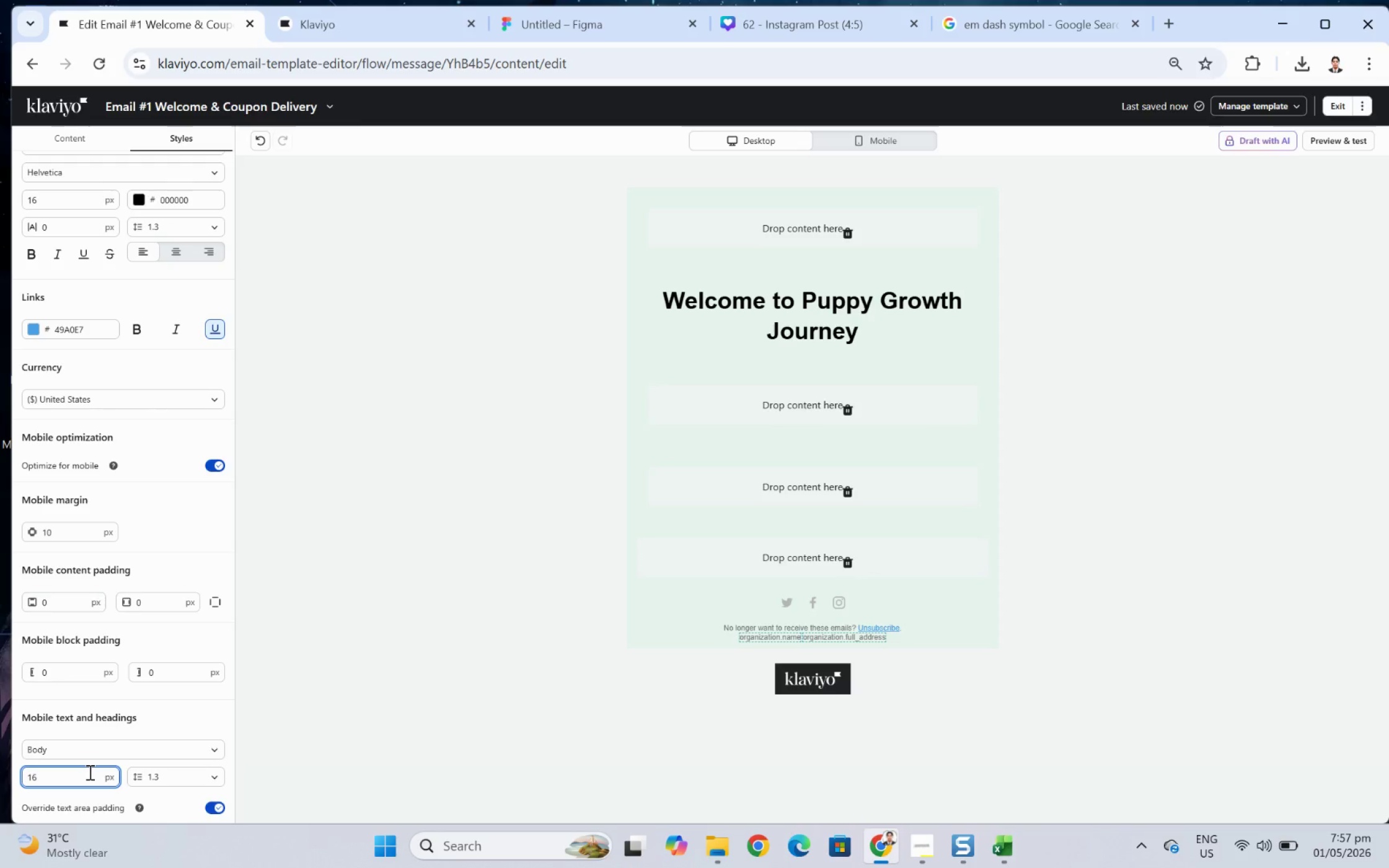 
key(Numpad6)
 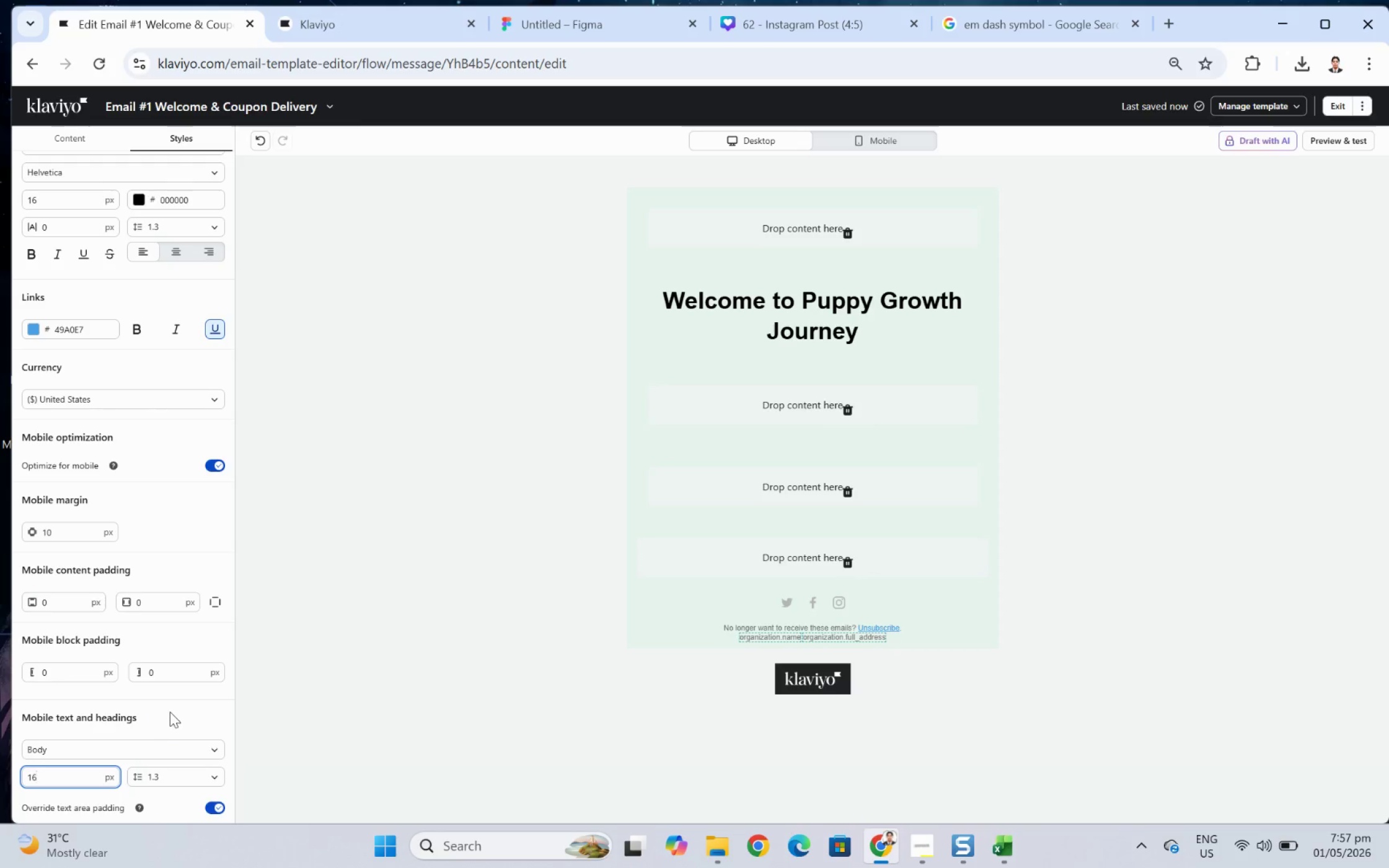 
scroll: coordinate [149, 745], scroll_direction: down, amount: 5.0
 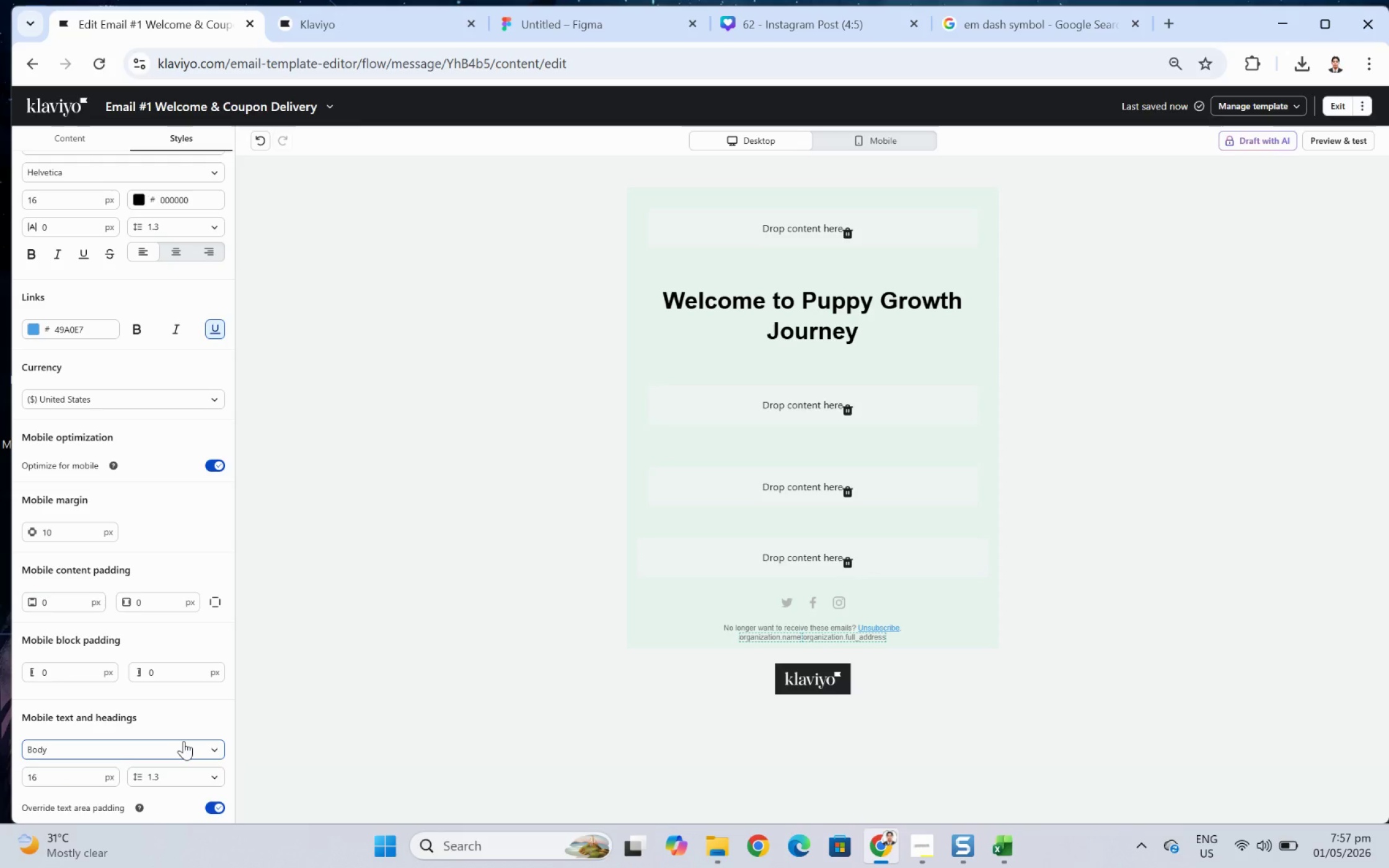 
scroll: coordinate [167, 685], scroll_direction: up, amount: 11.0
 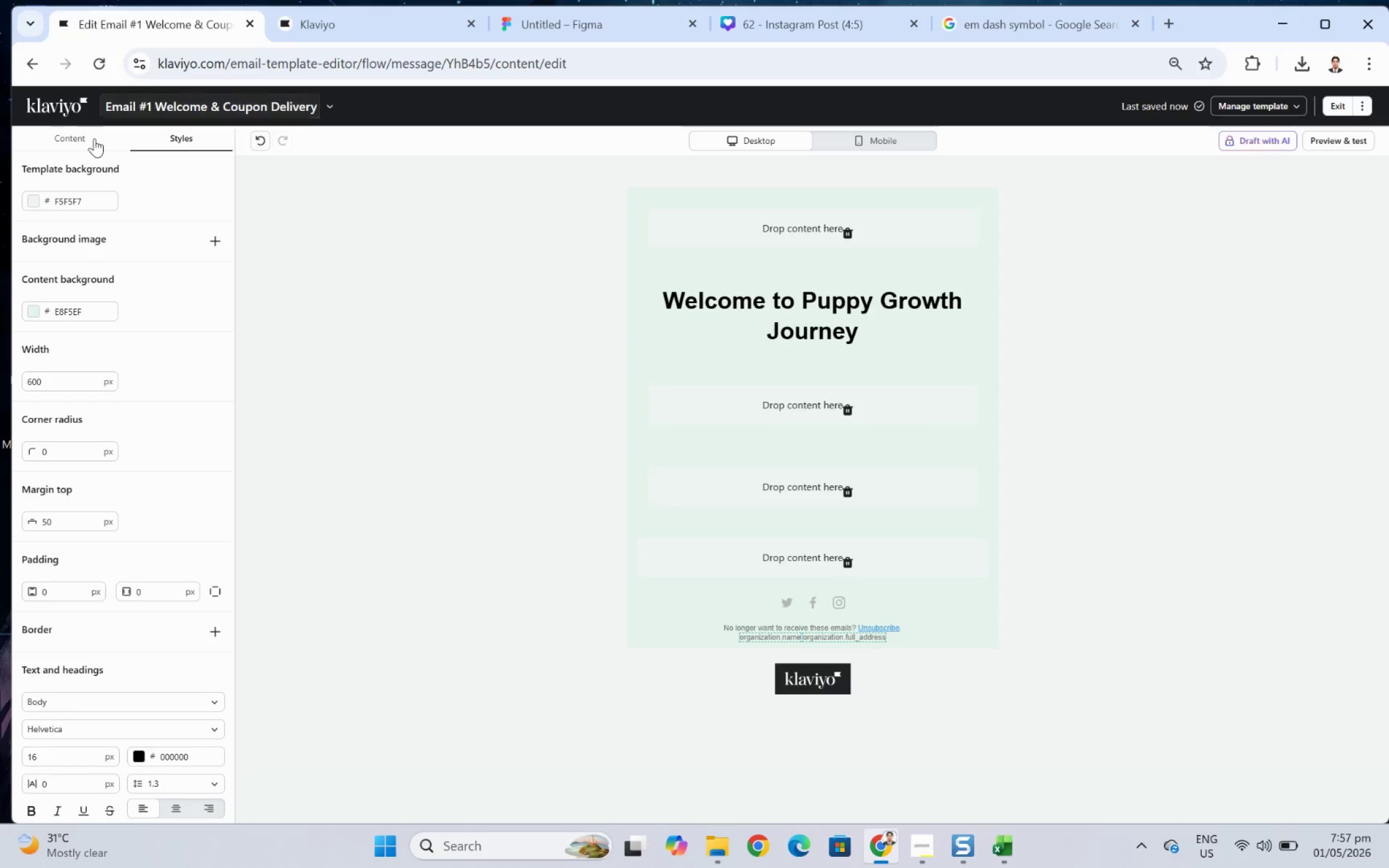 
left_click([93, 141])
 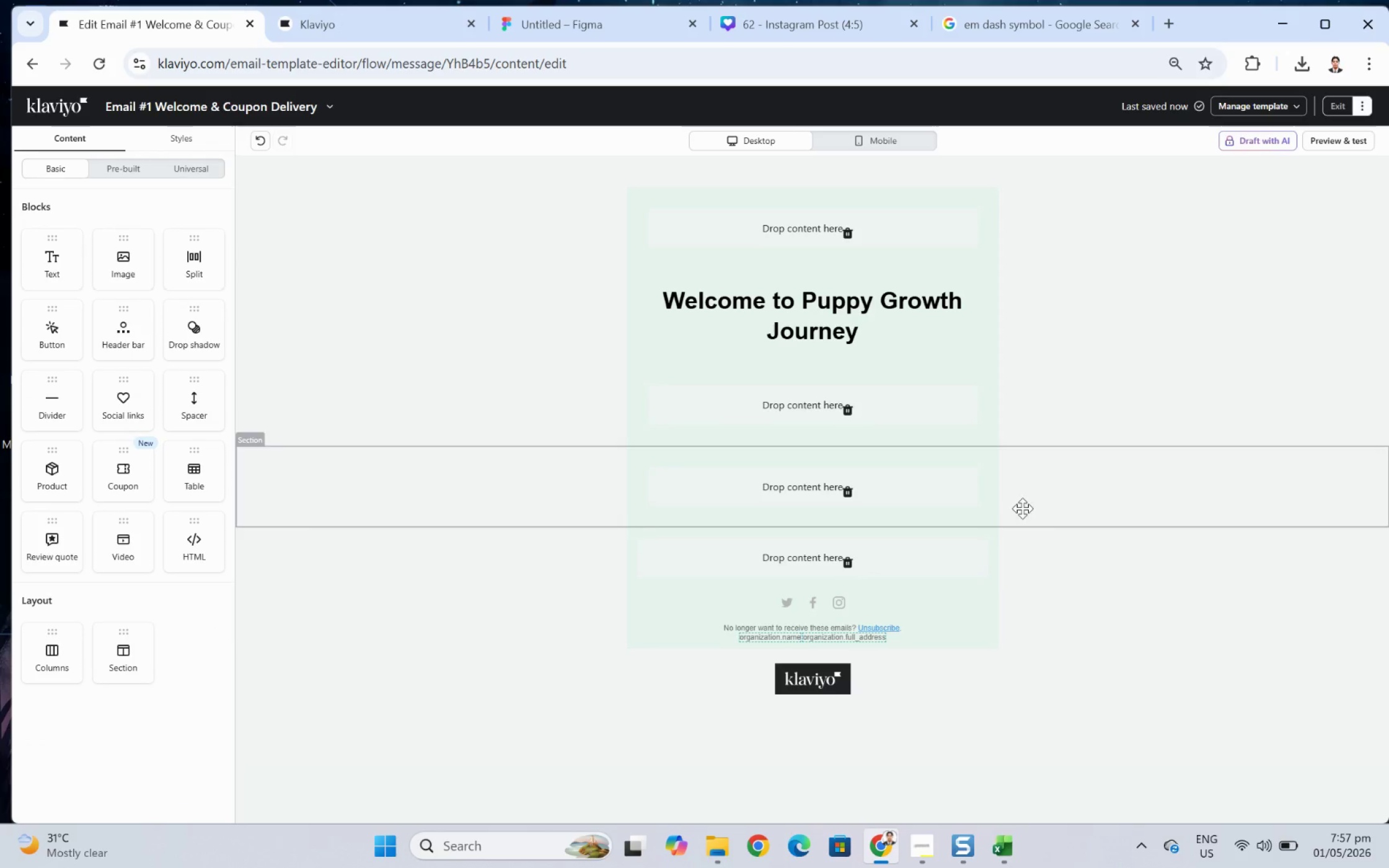 
left_click([1007, 602])
 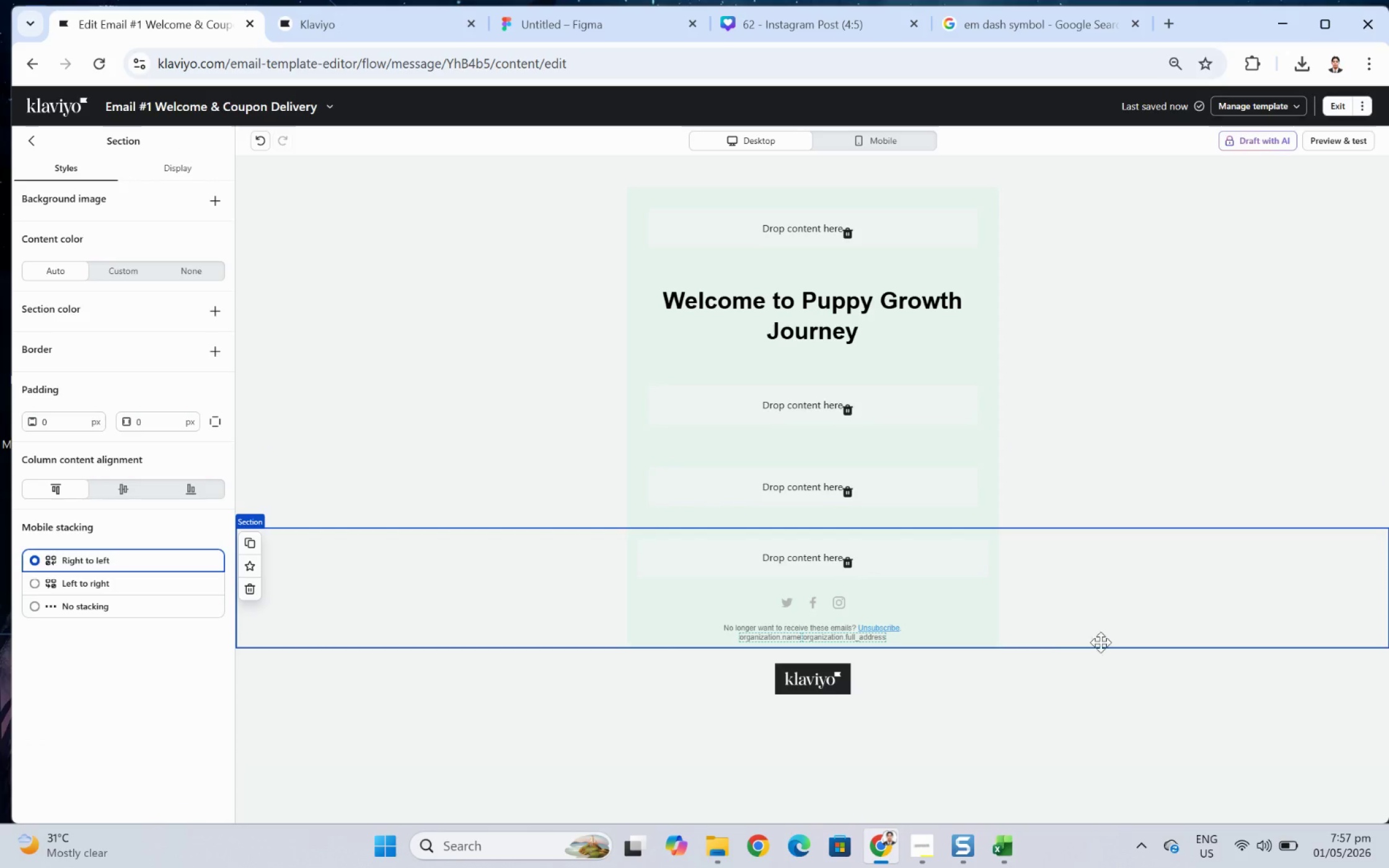 
left_click([1100, 643])
 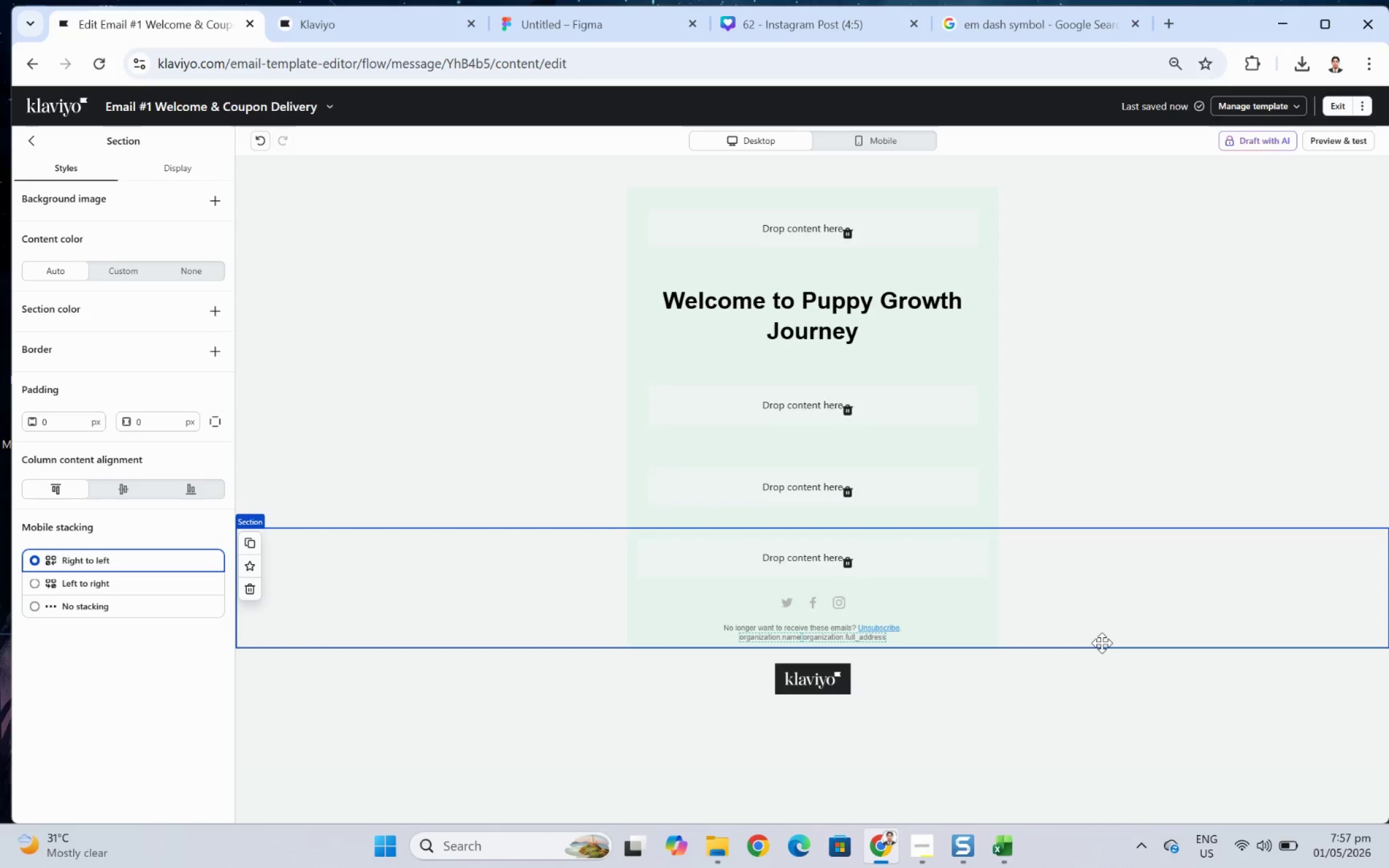 
wait(12.63)
 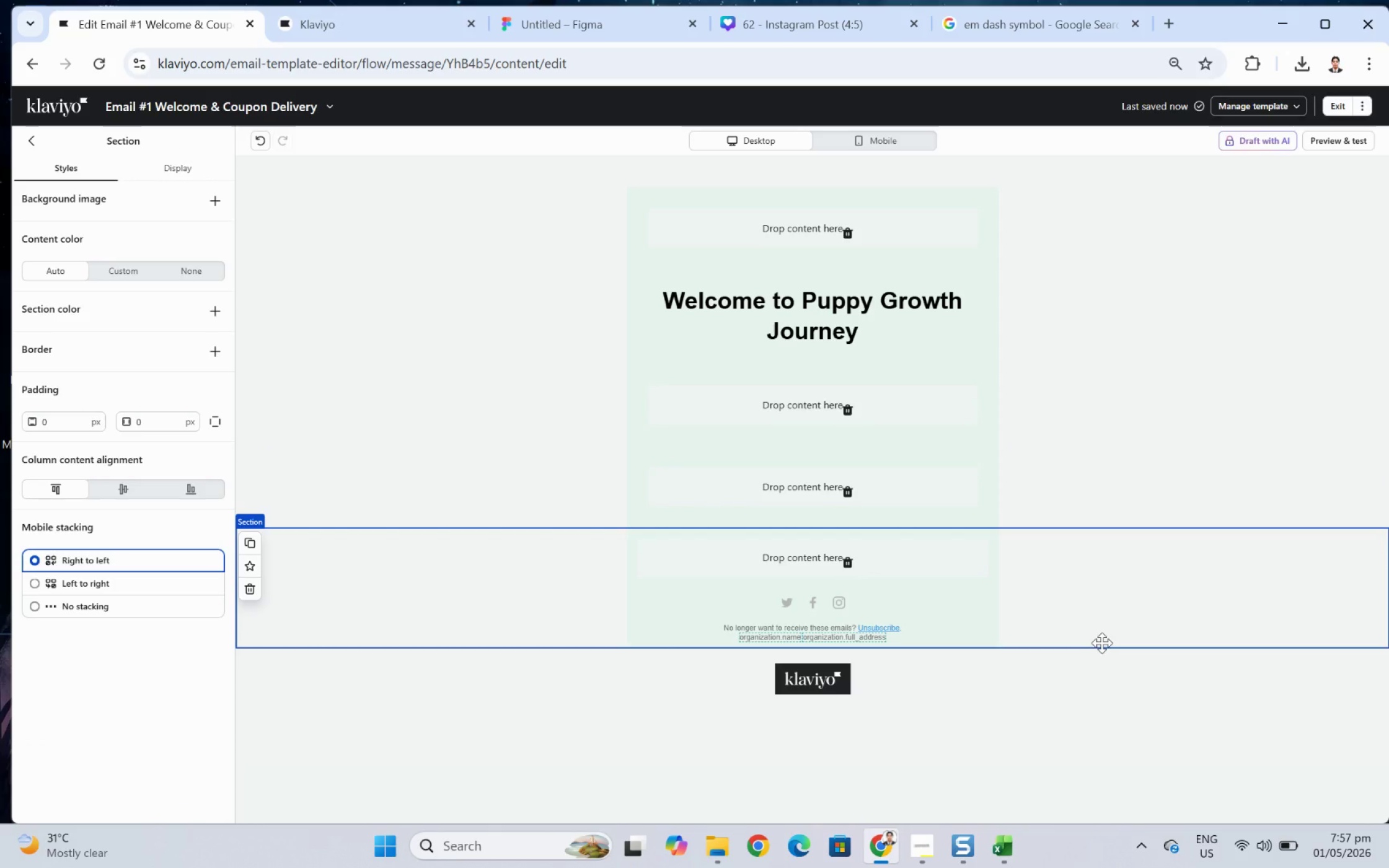 
left_click([29, 136])
 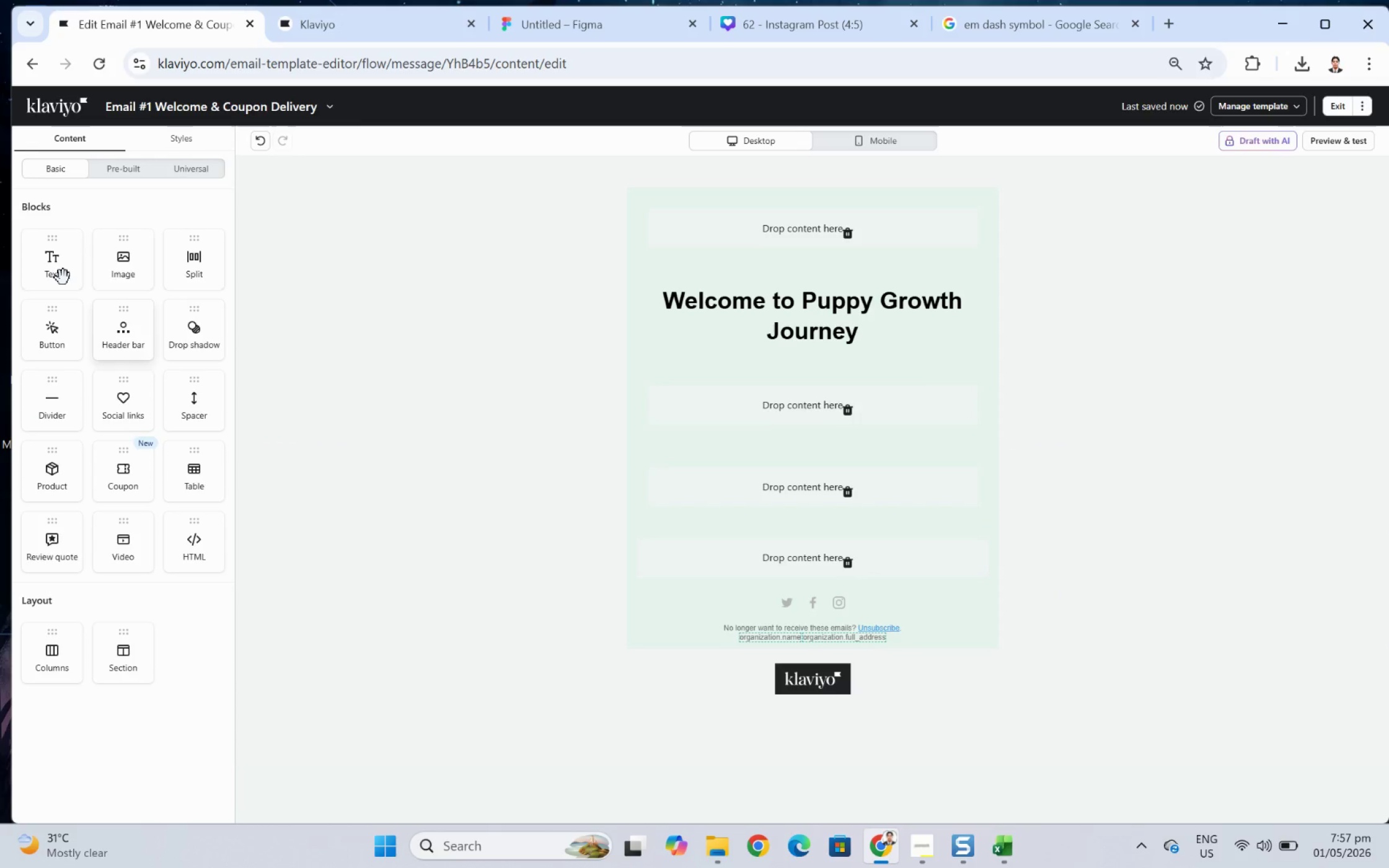 
left_click_drag(start_coordinate=[60, 274], to_coordinate=[858, 421])
 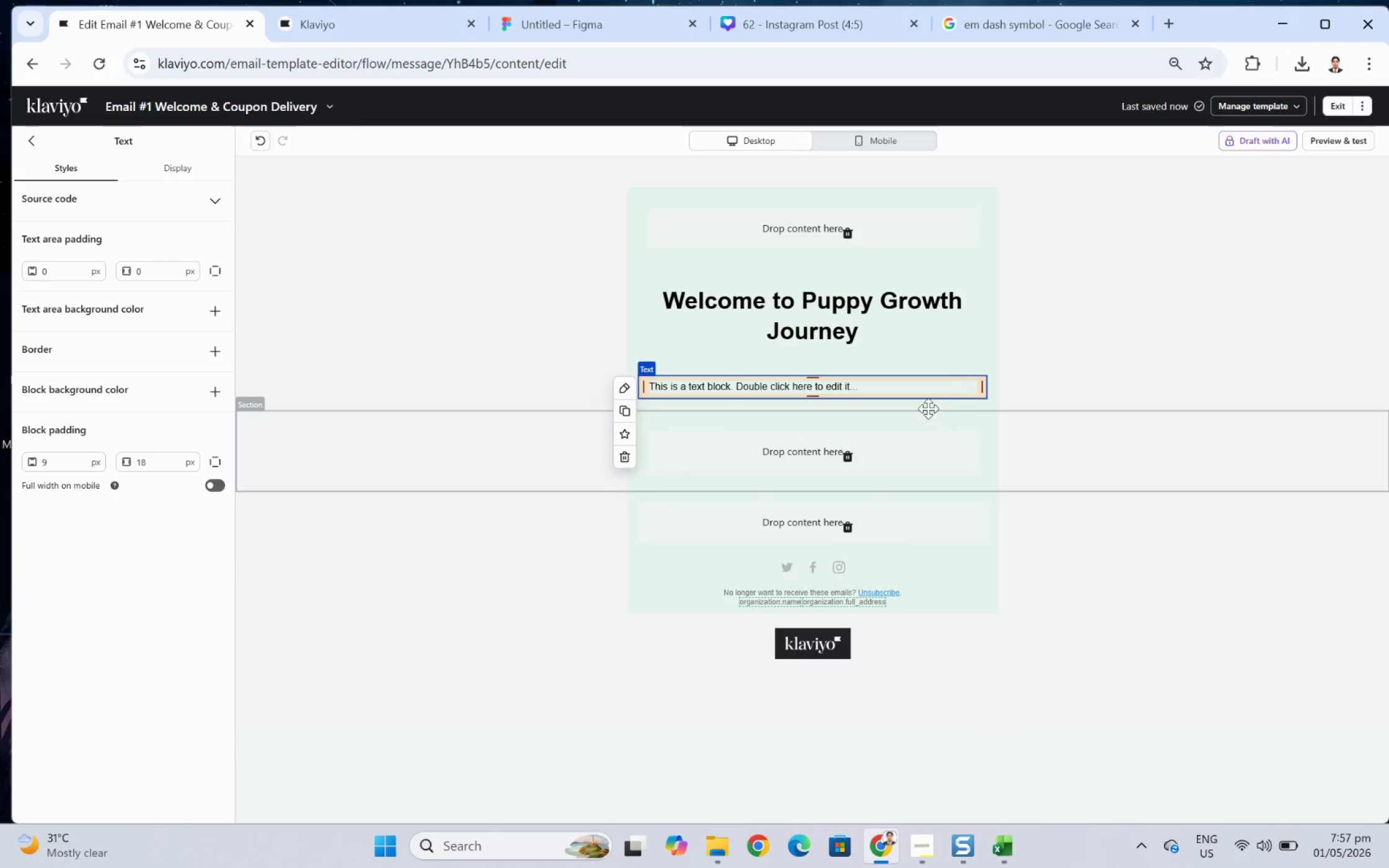 
double_click([920, 391])
 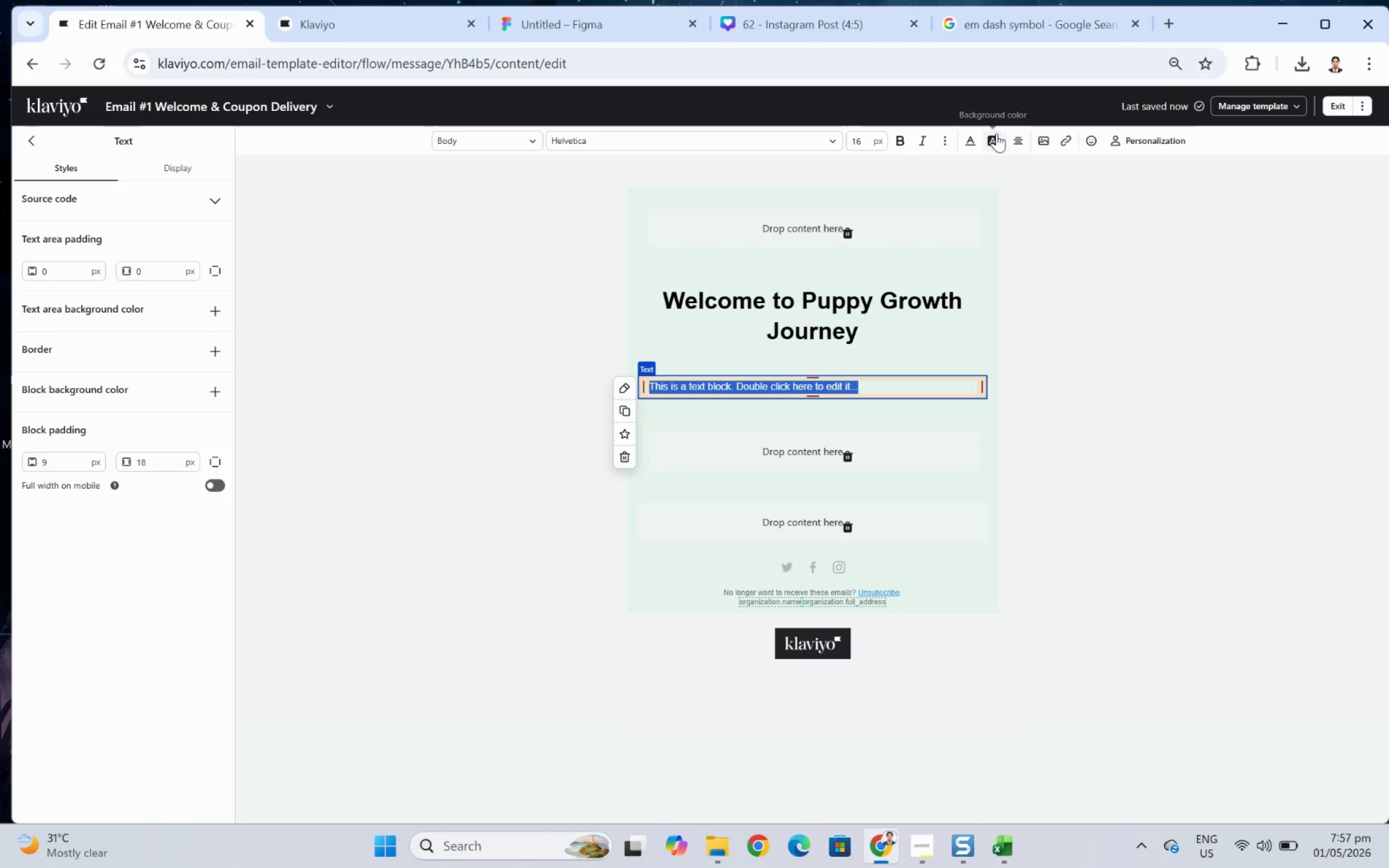 
left_click([1021, 142])
 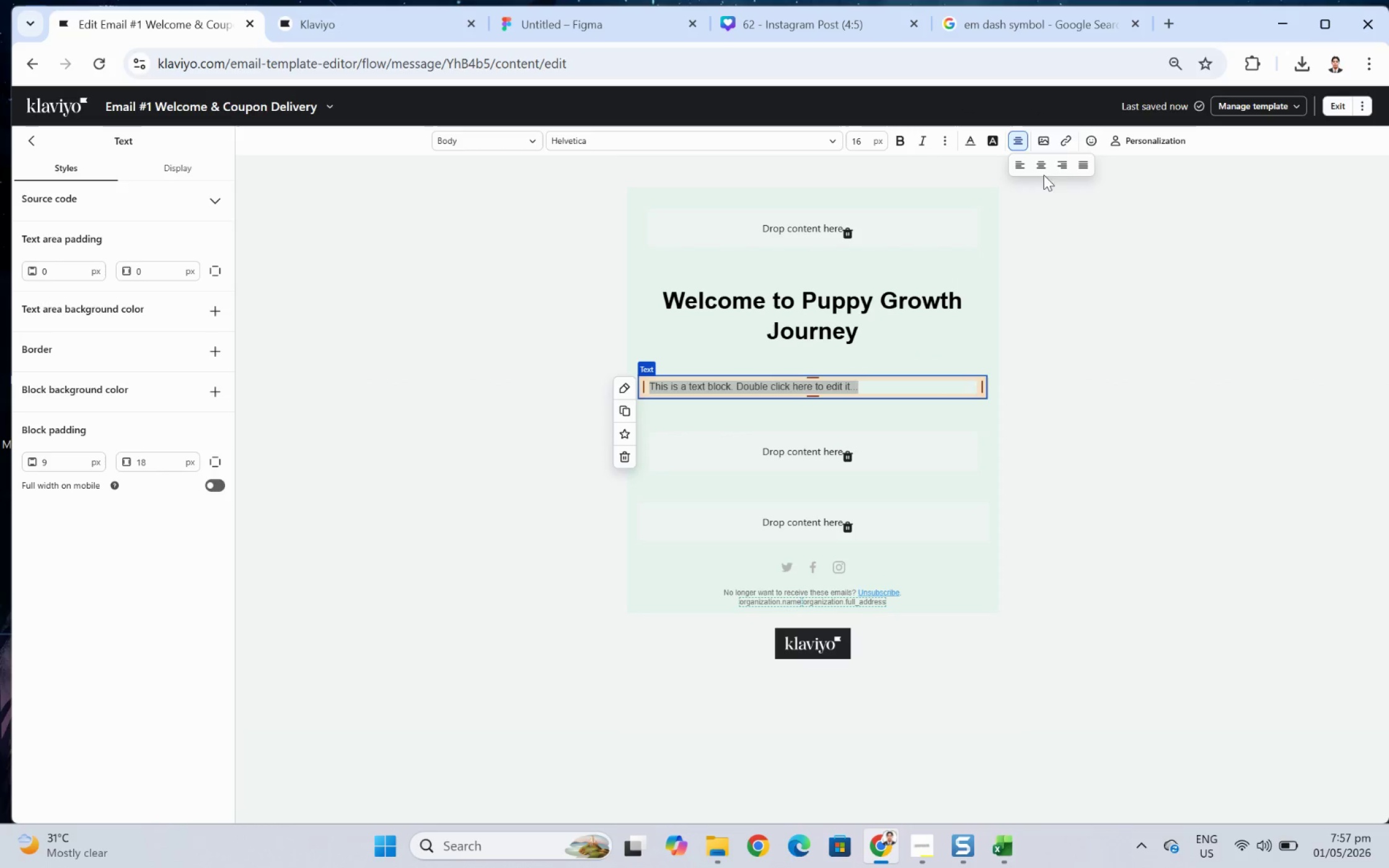 
left_click([1041, 169])
 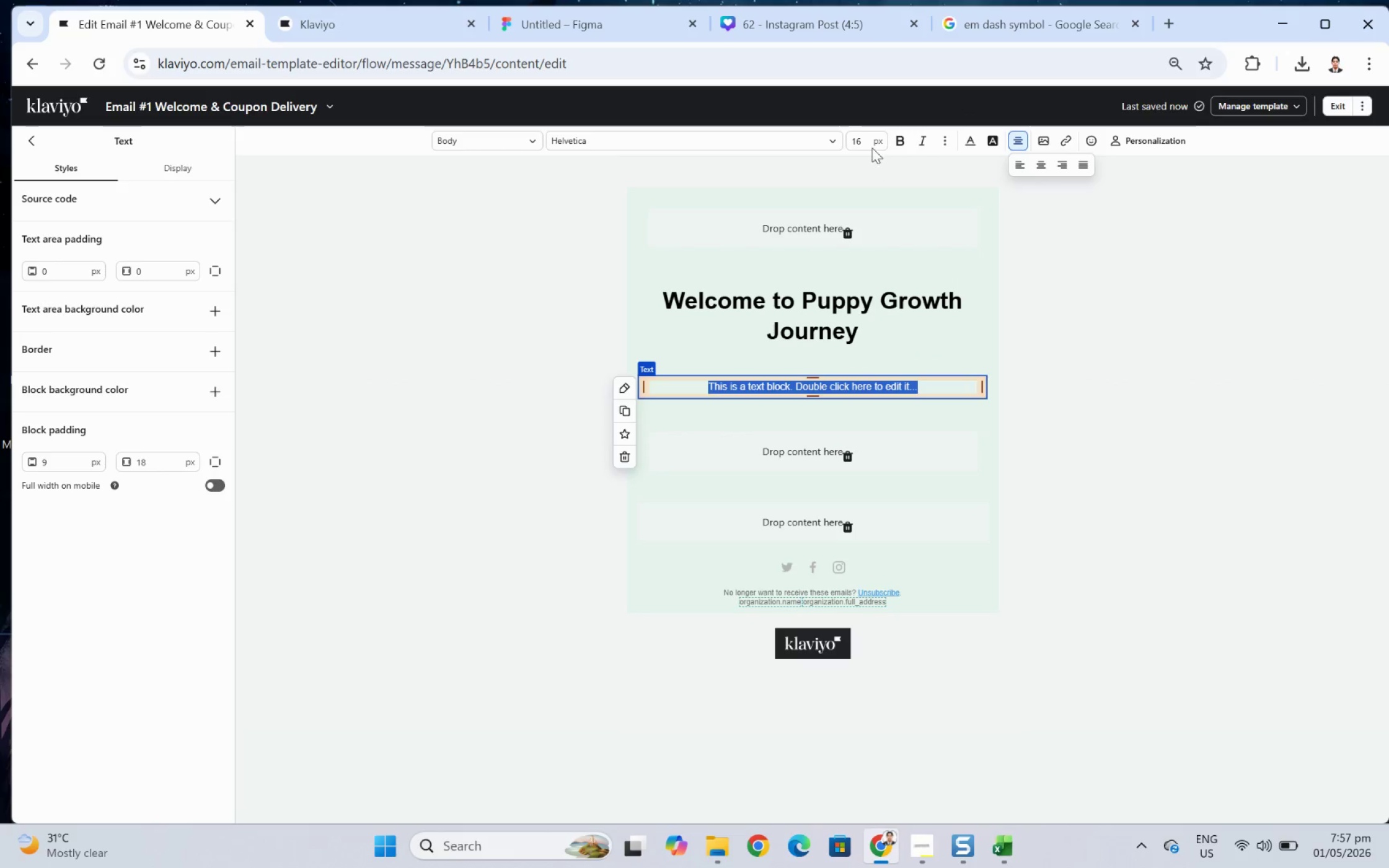 
double_click([858, 136])
 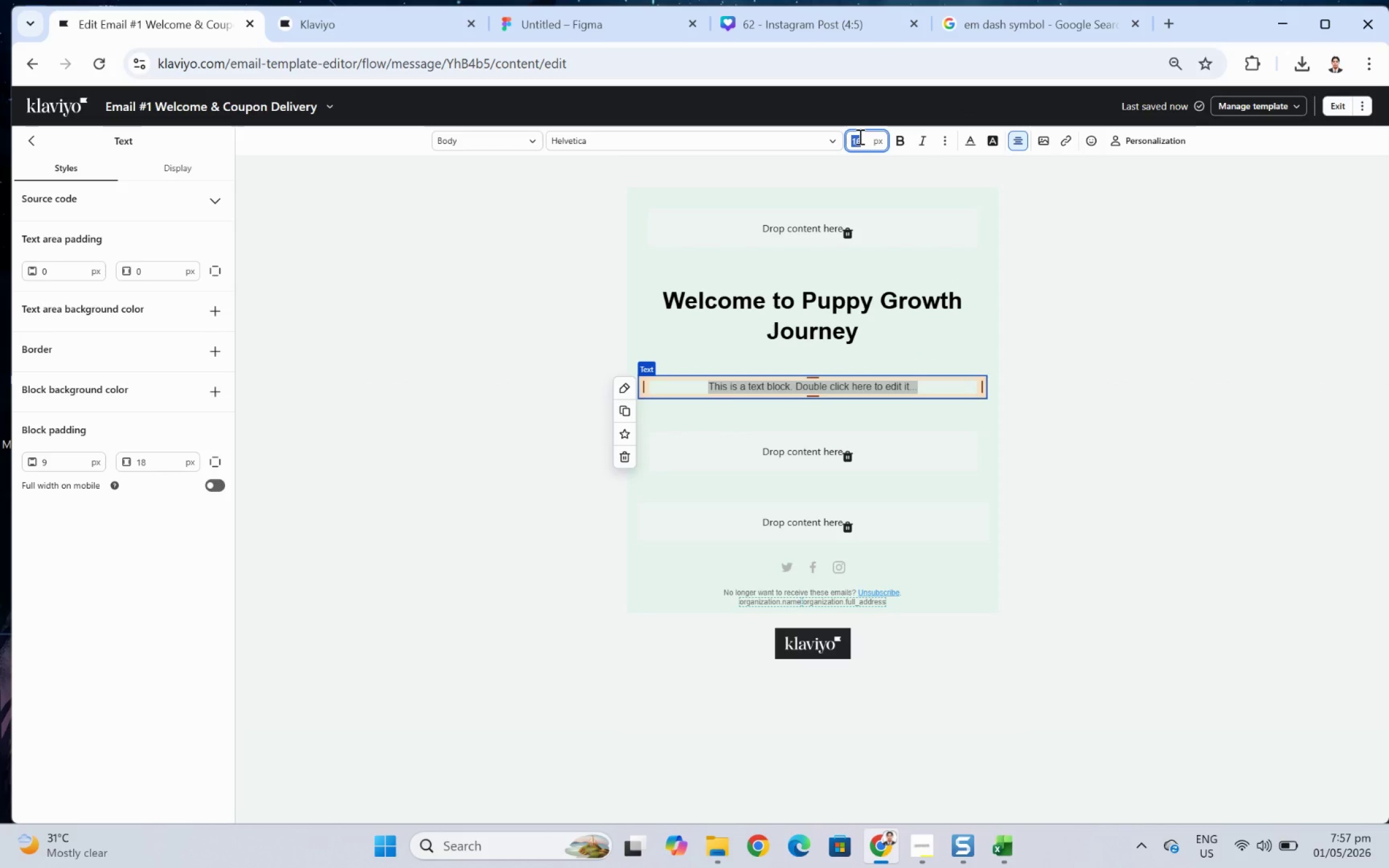 
key(Numpad1)
 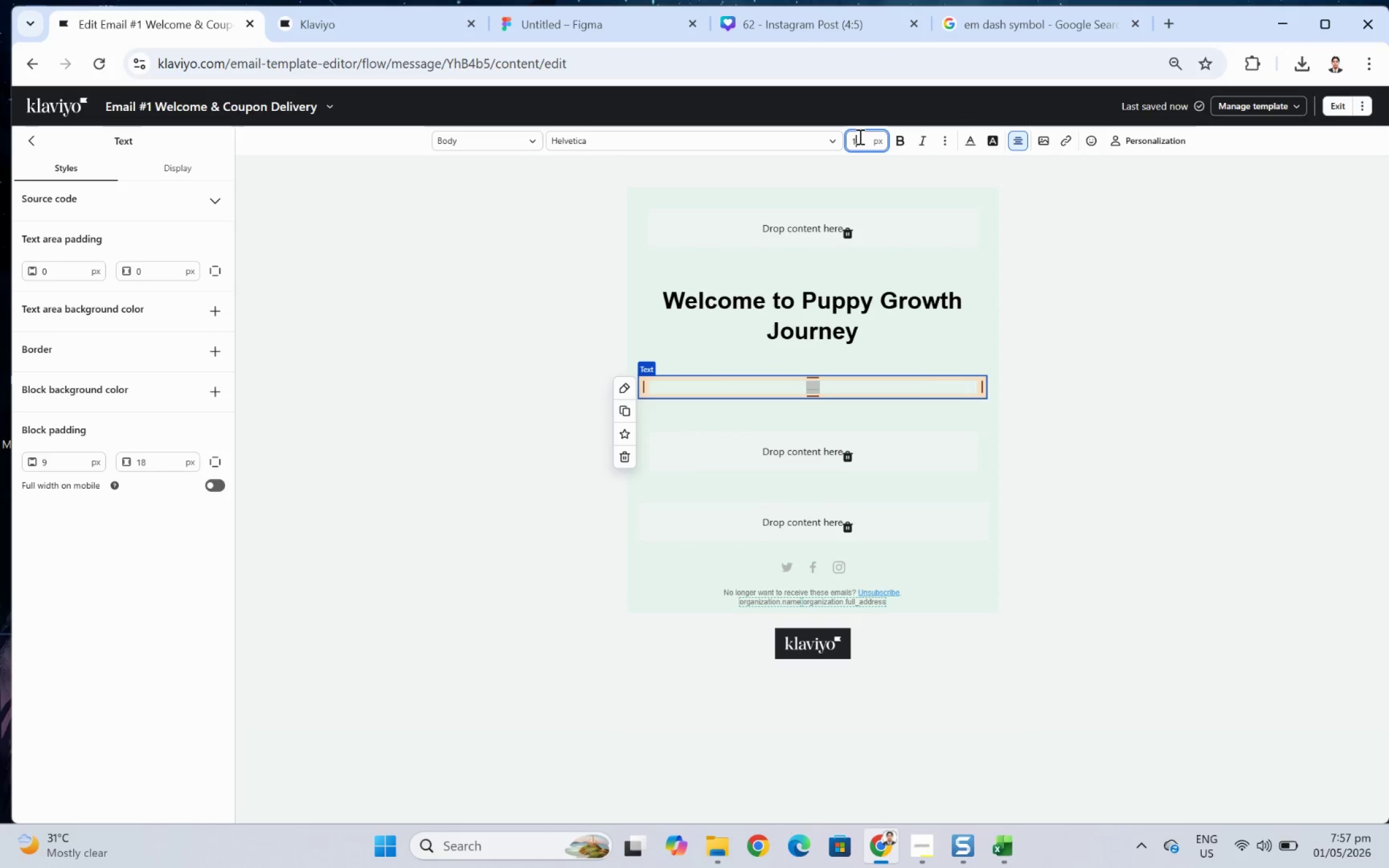 
key(Numpad8)
 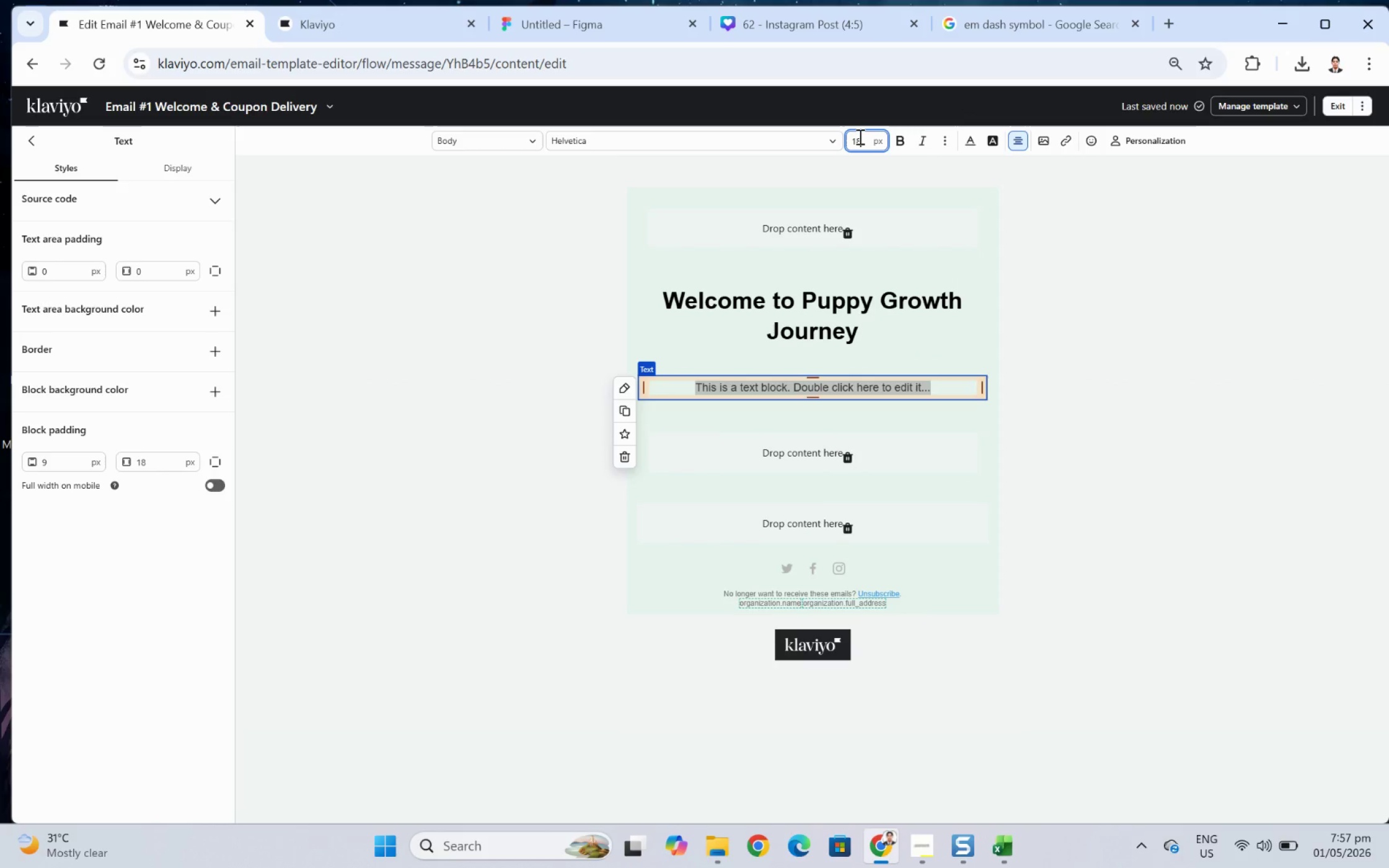 
key(Control+B)
 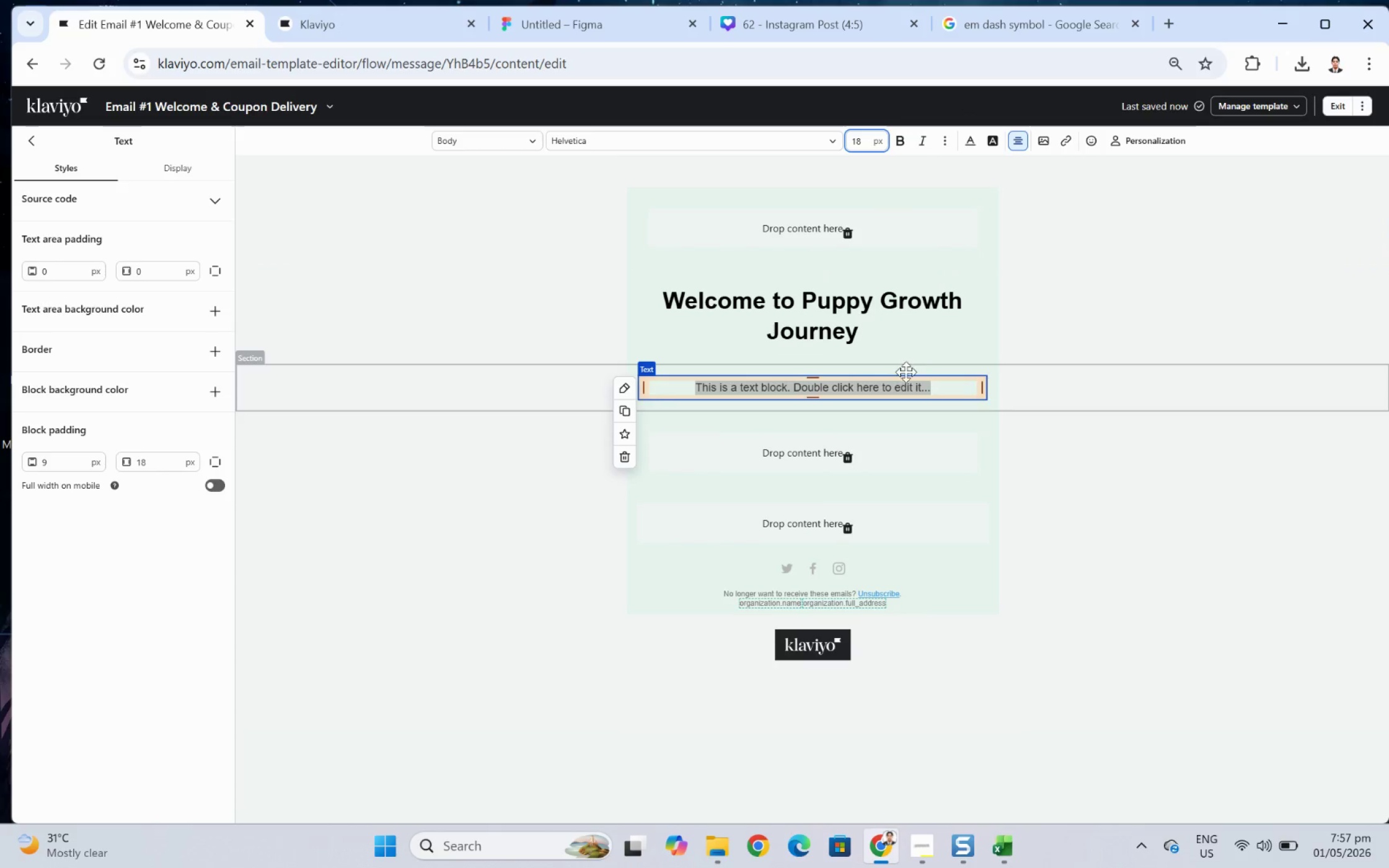 
left_click([938, 391])
 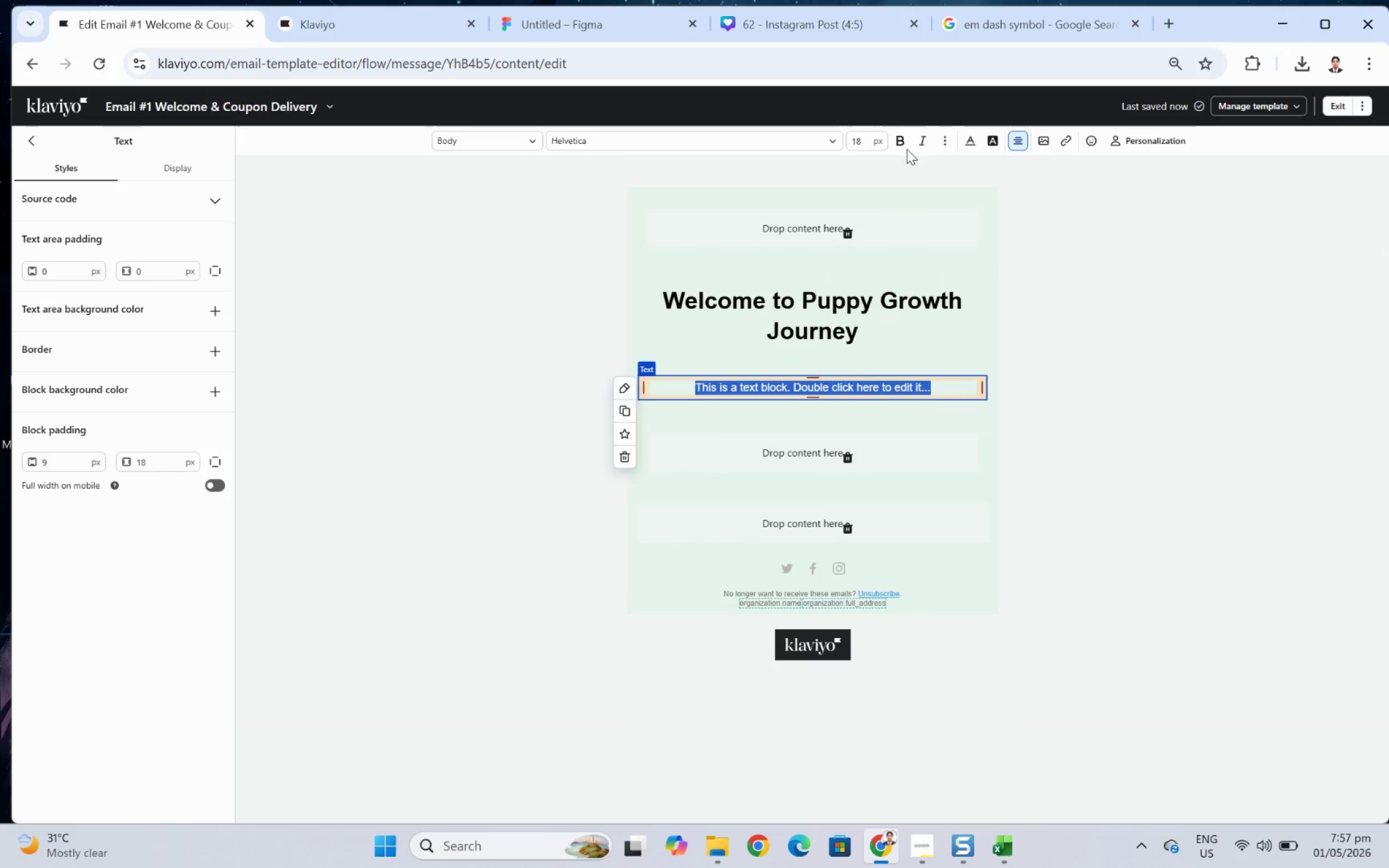 
left_click([904, 142])
 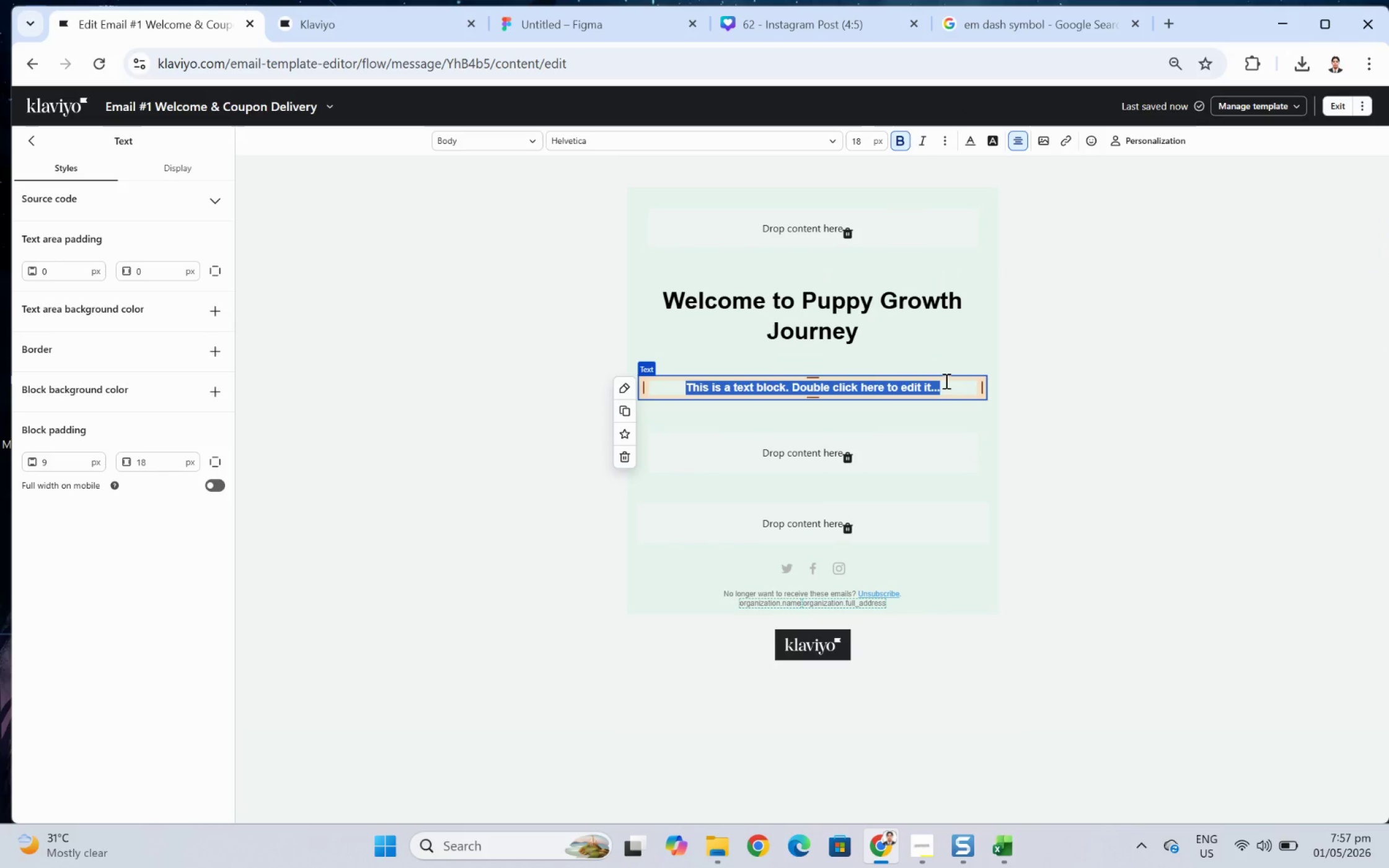 
type(Hi )
 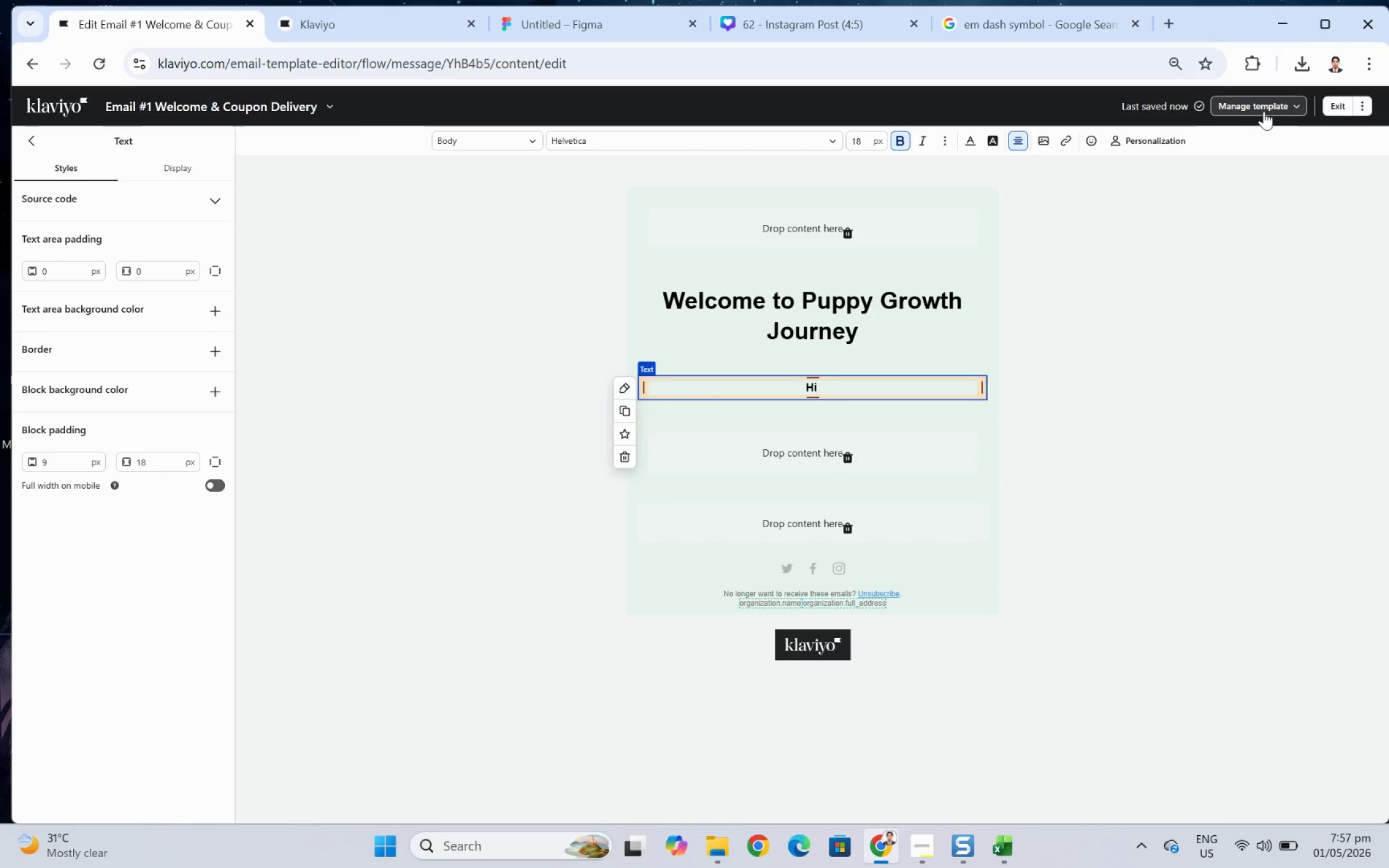 
left_click([1174, 145])
 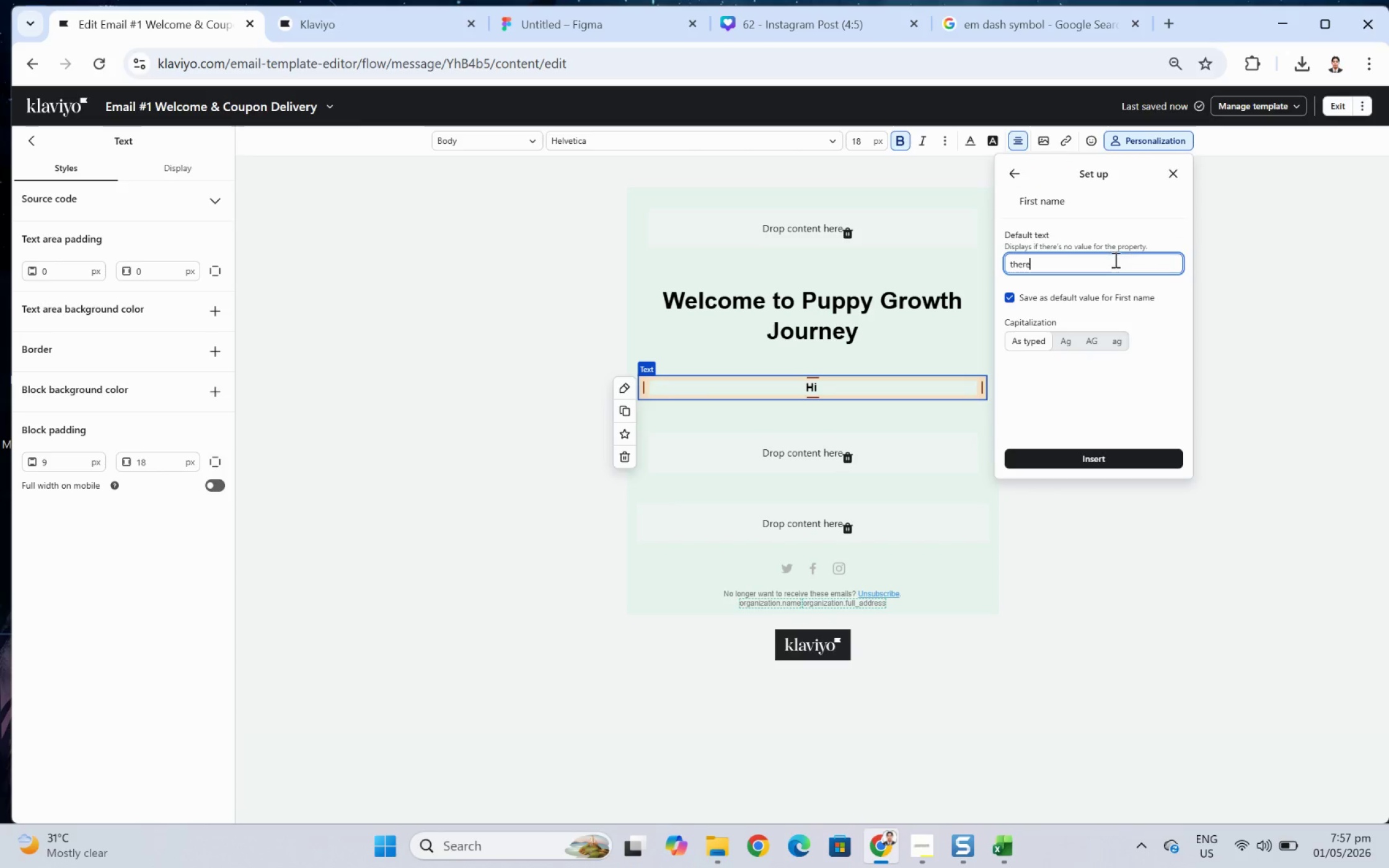 
left_click([1085, 459])
 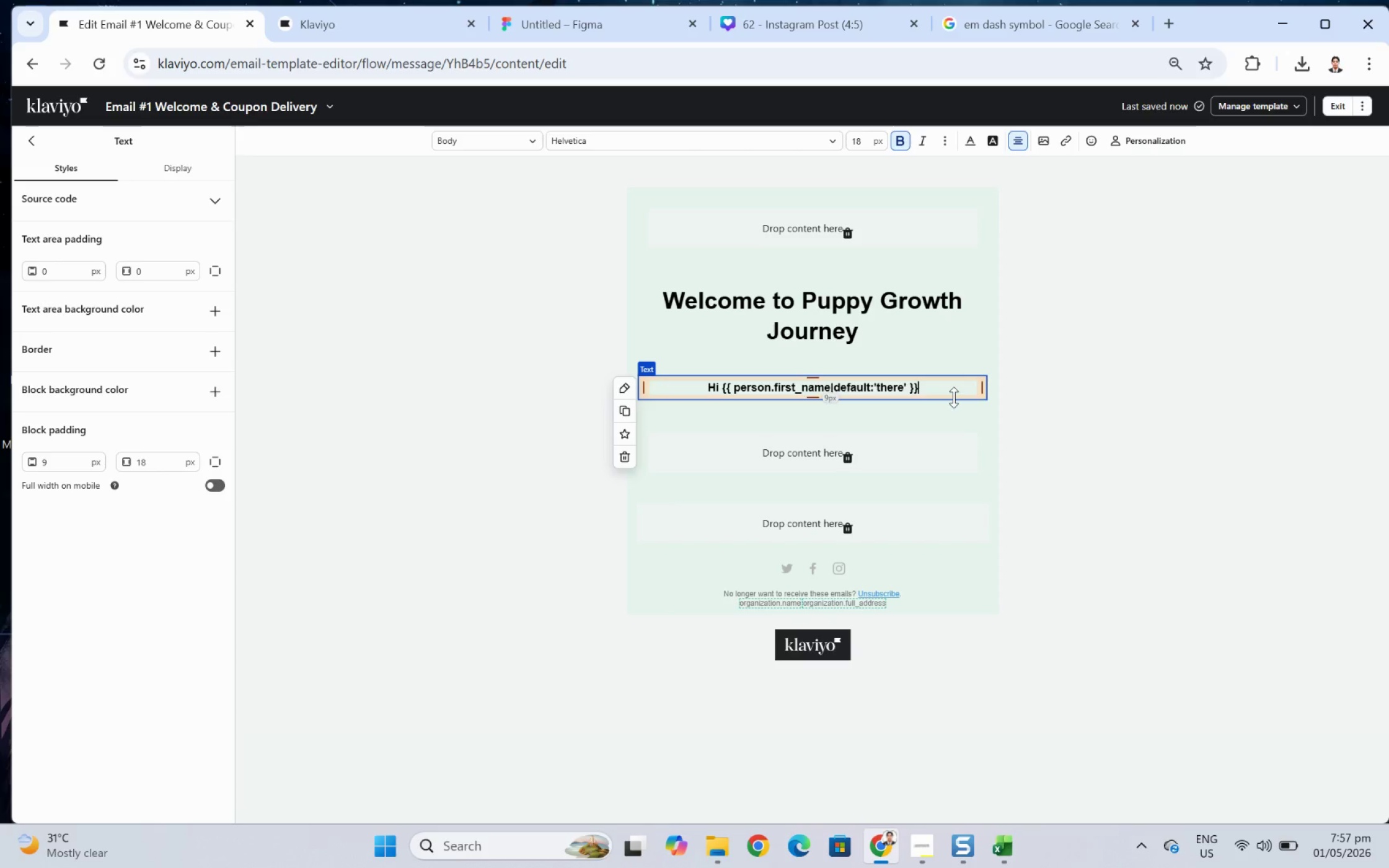 
key(Comma)
 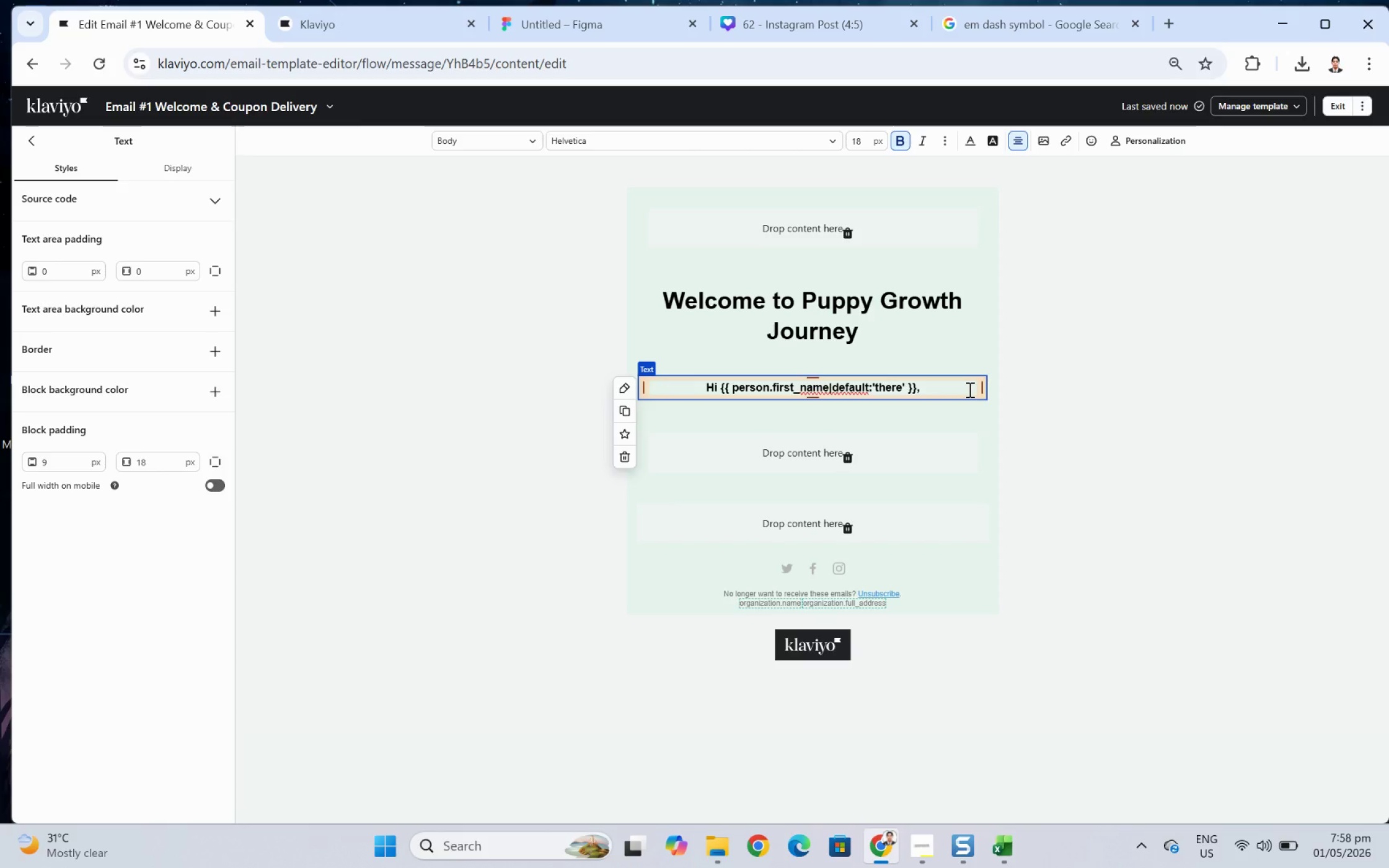 
wait(9.05)
 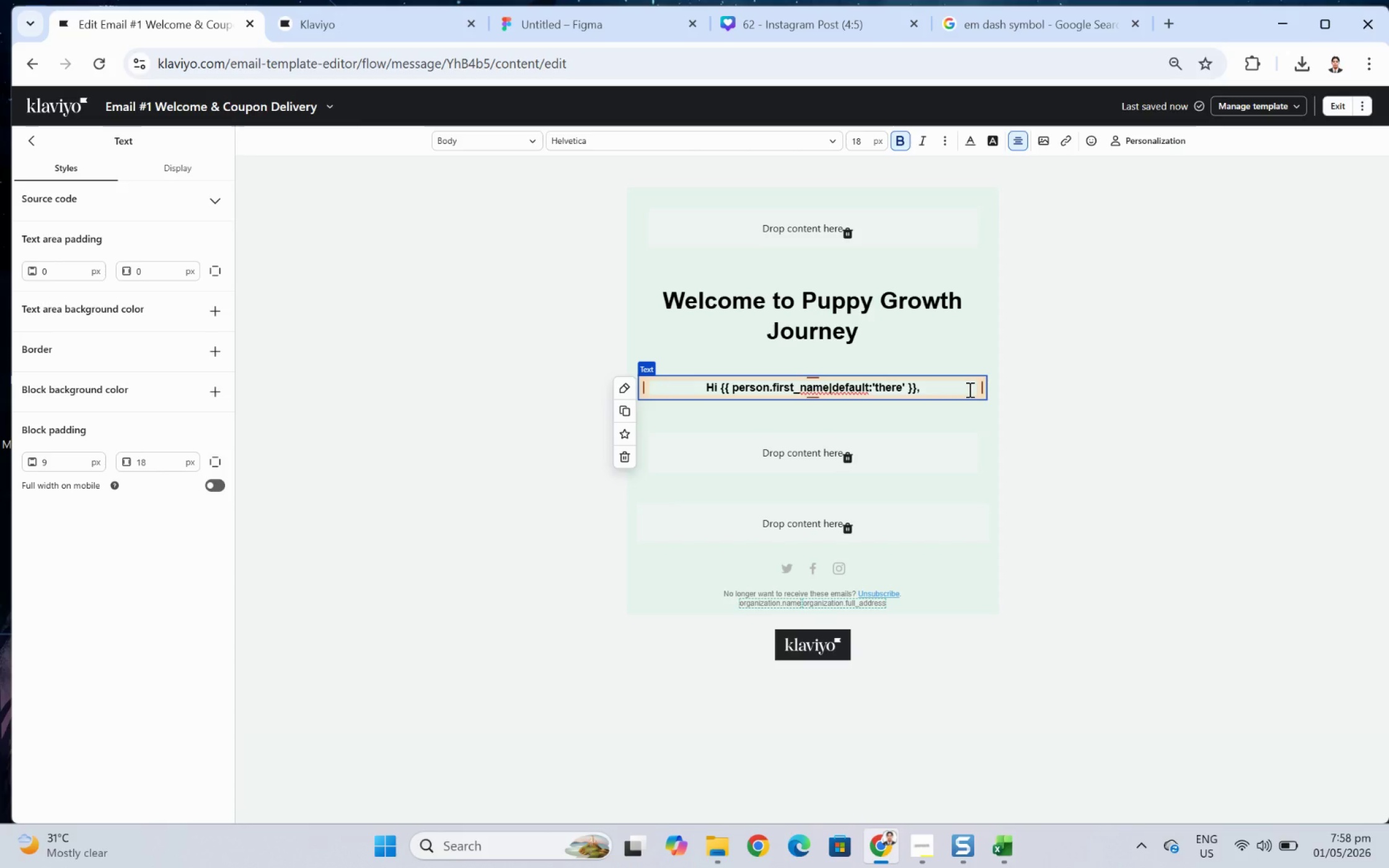 
left_click([1083, 481])
 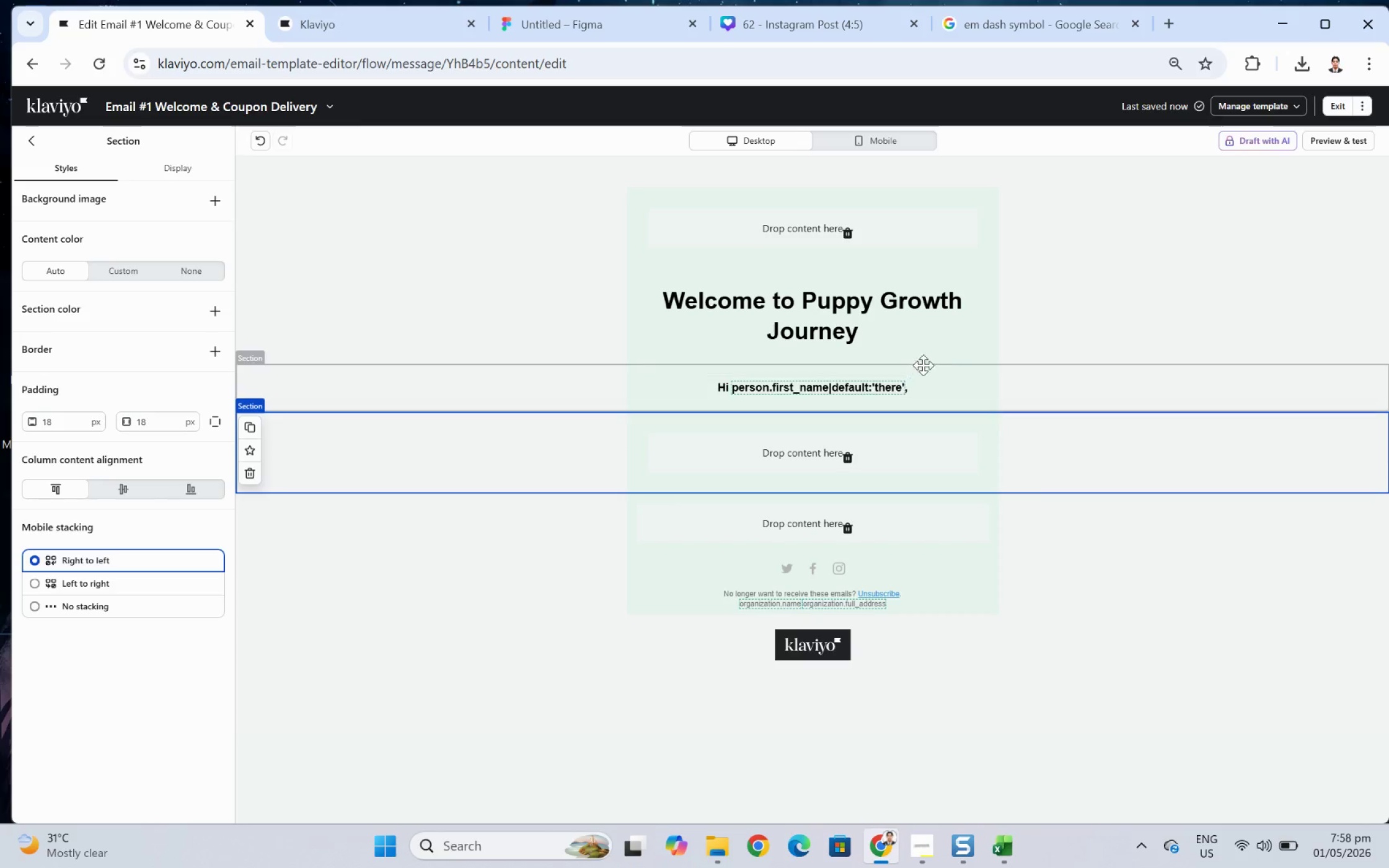 
left_click([919, 393])
 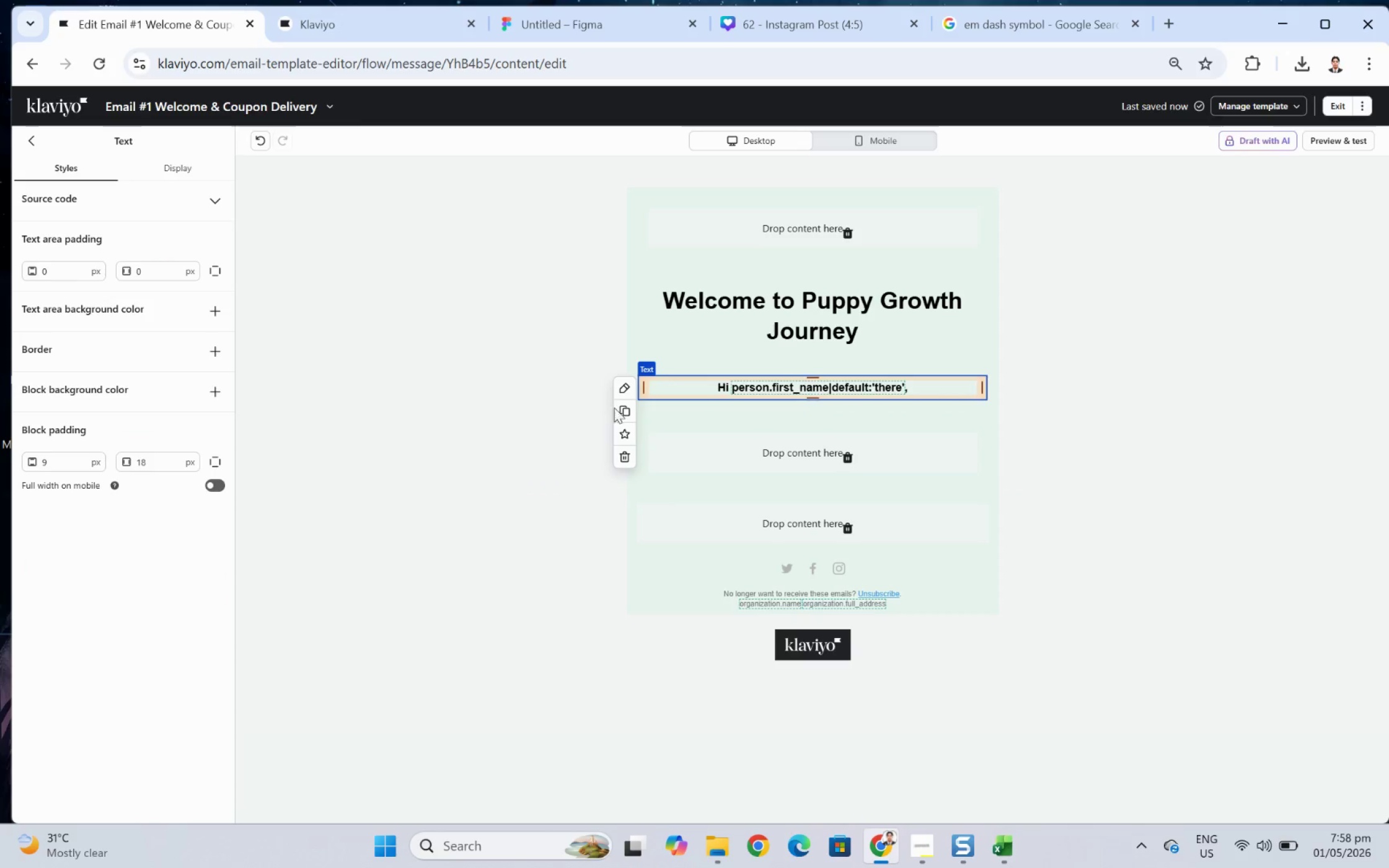 
left_click([621, 407])
 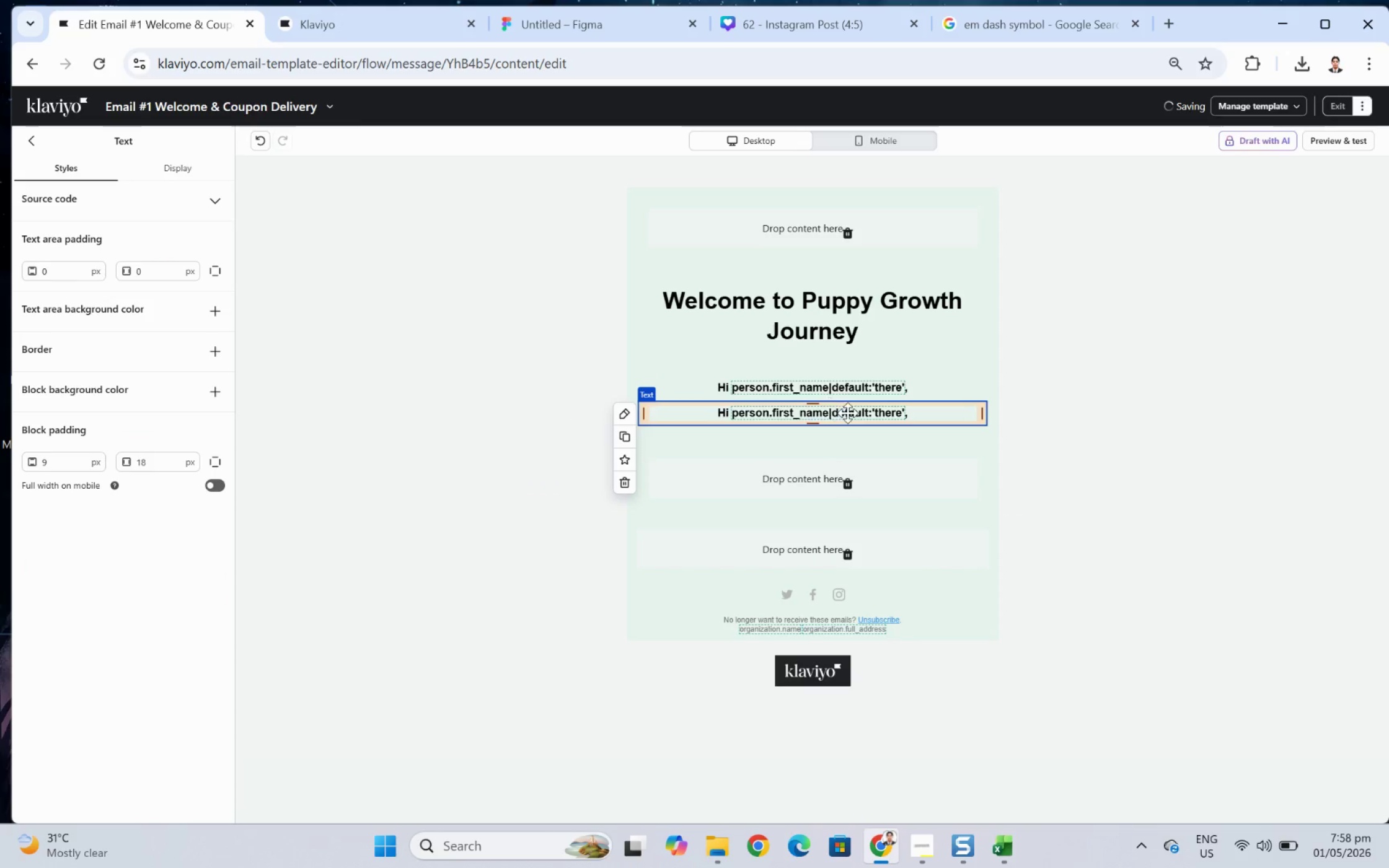 
double_click([847, 413])
 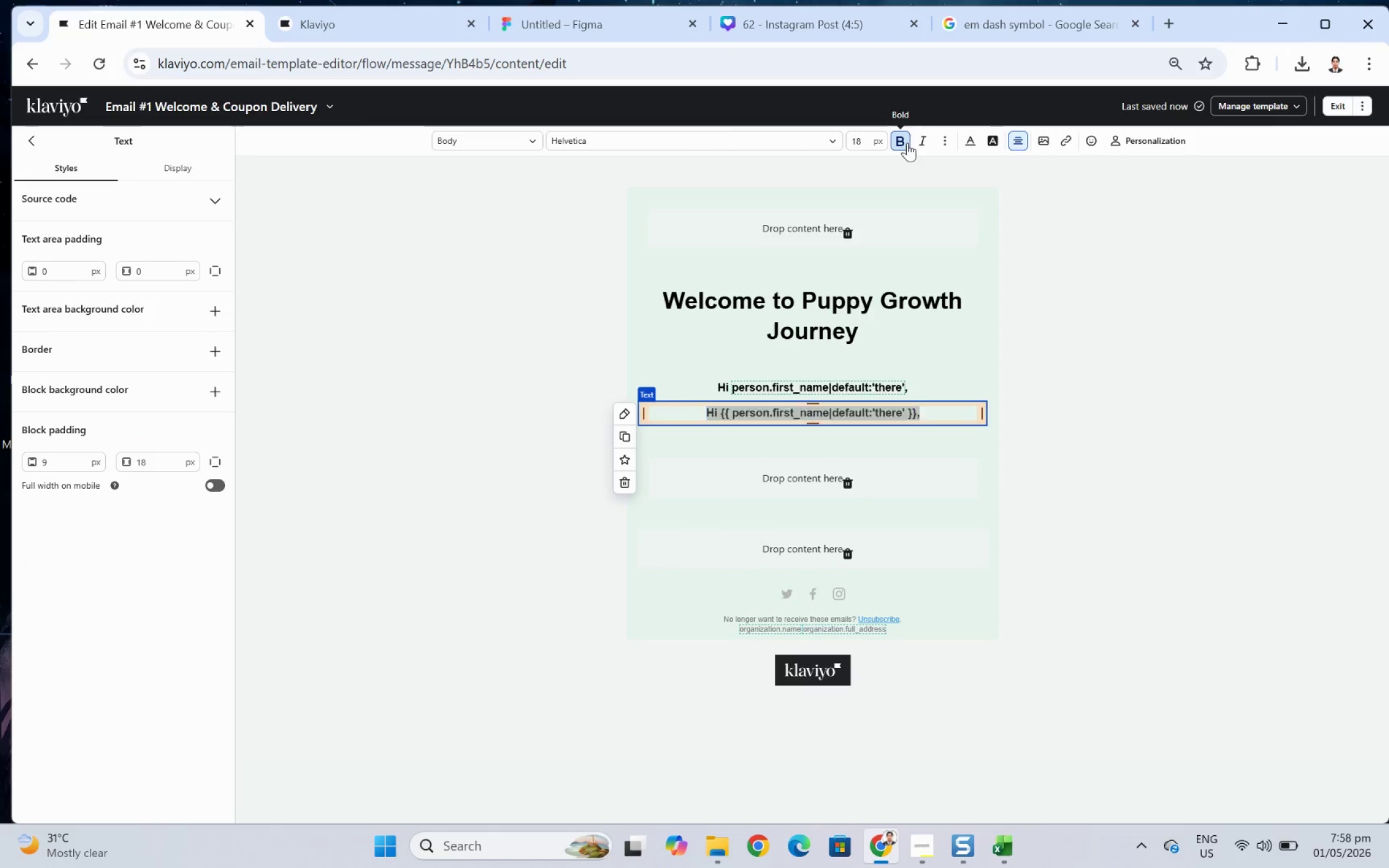 
double_click([868, 144])
 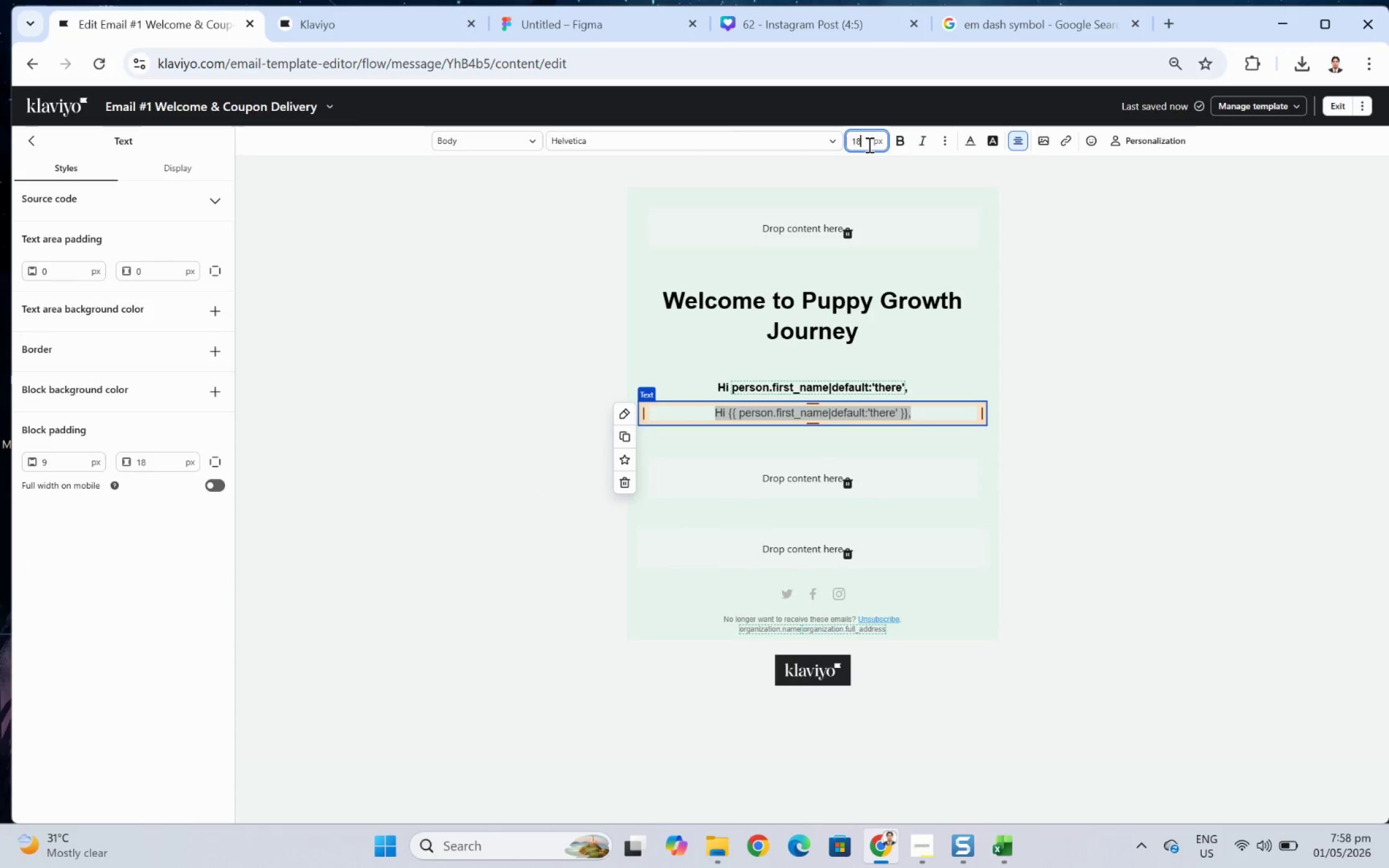 
triple_click([868, 144])
 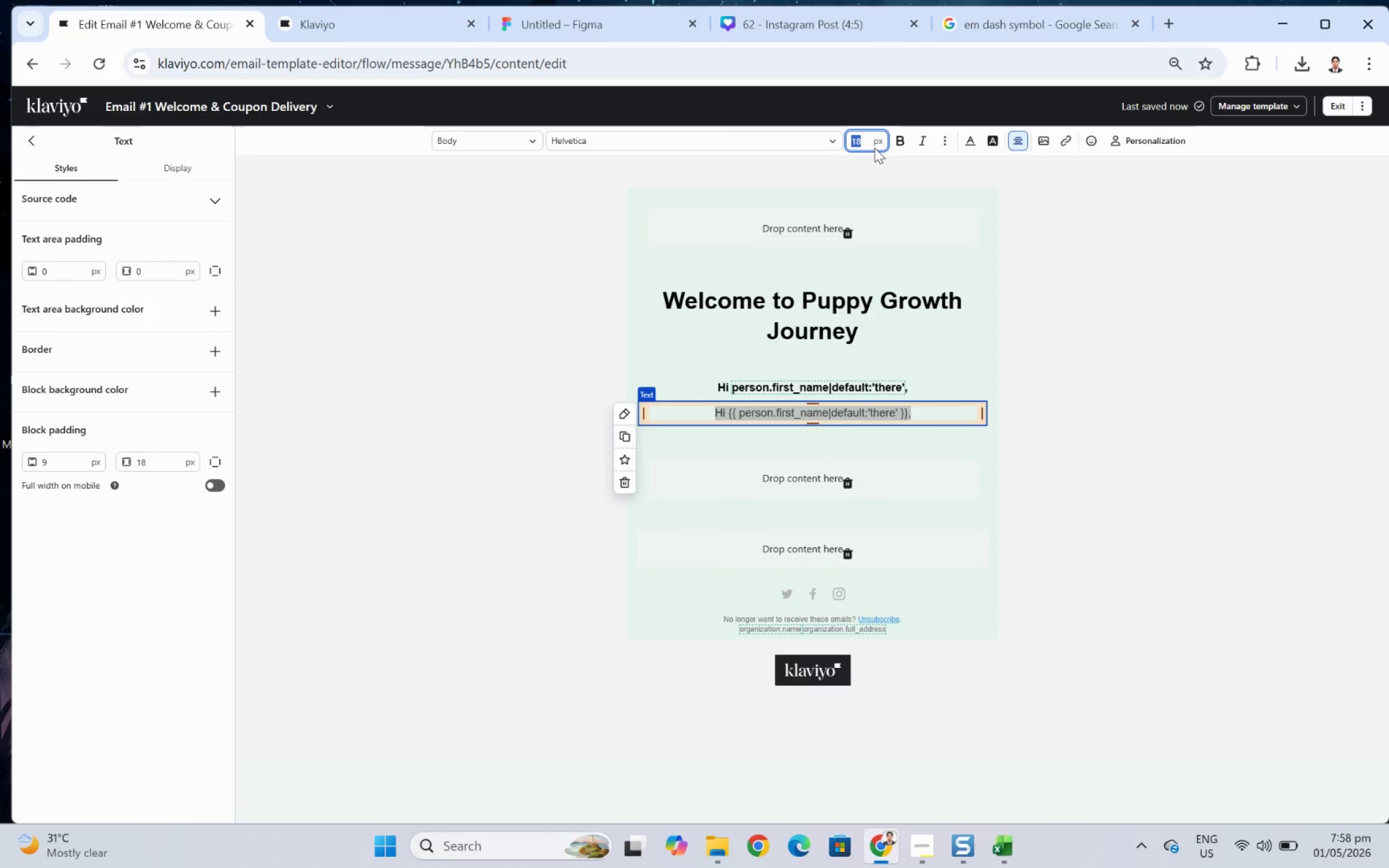 
key(Numpad1)
 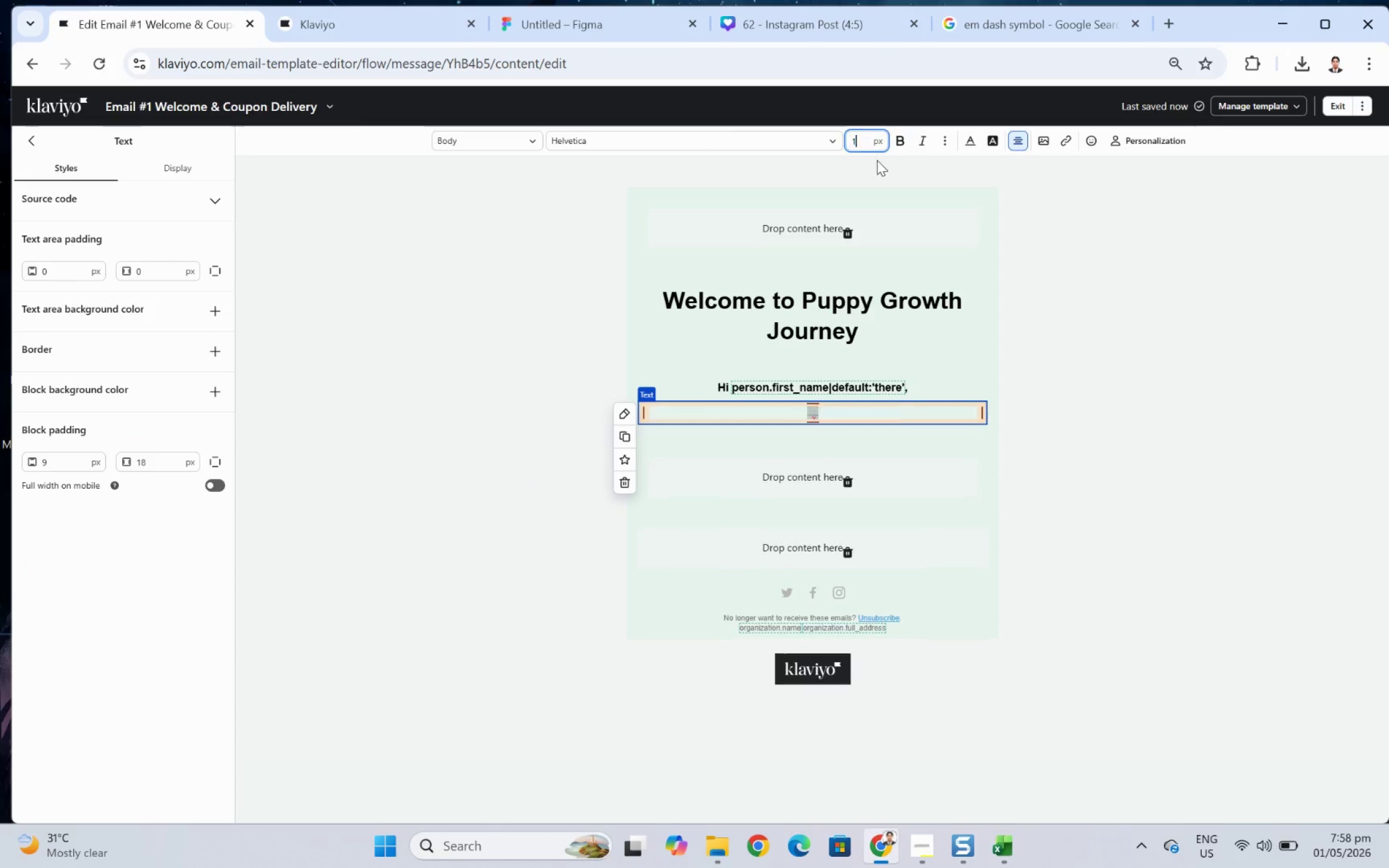 
key(Numpad6)
 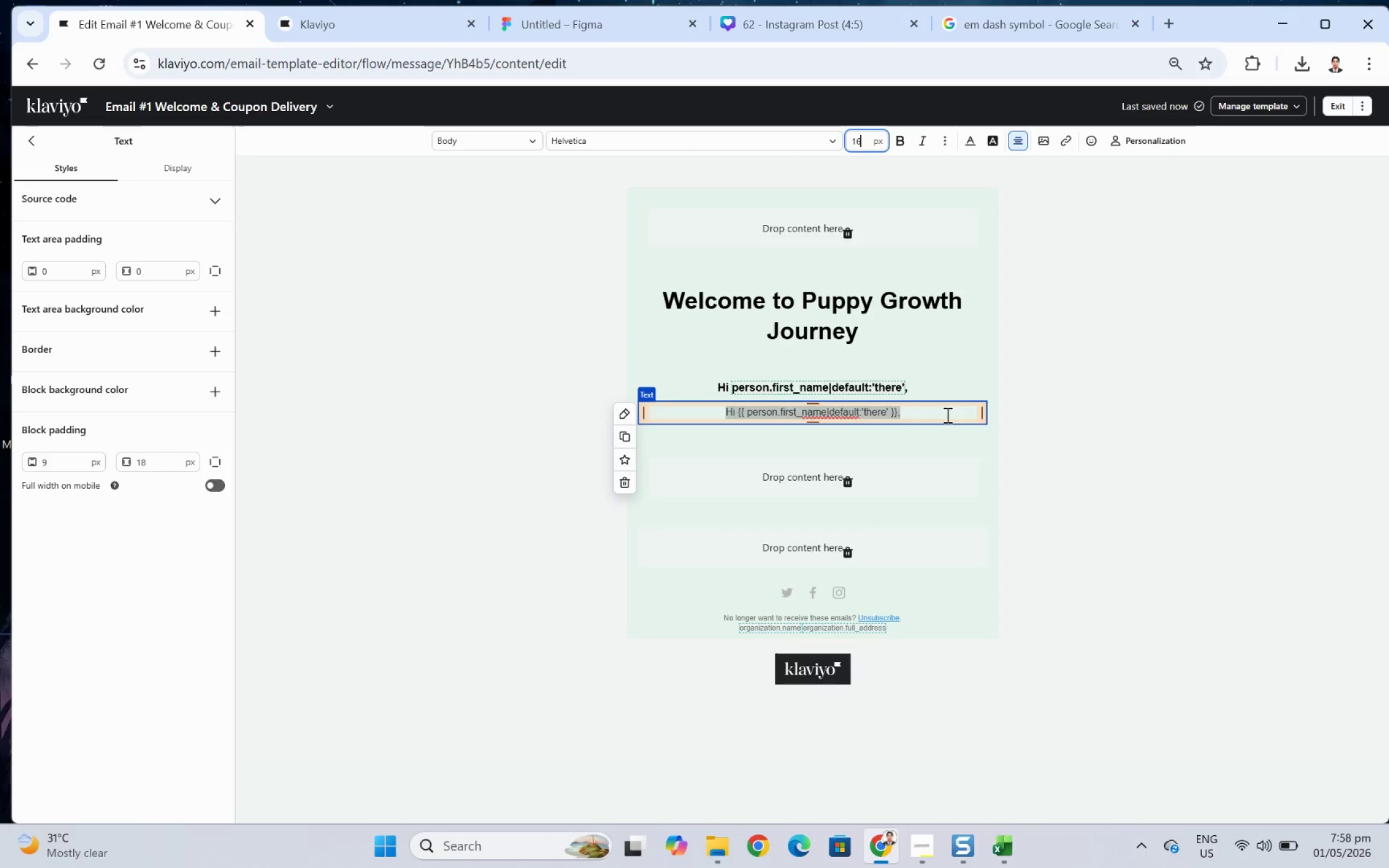 
hold_key(key=ShiftLeft, duration=3.36)
 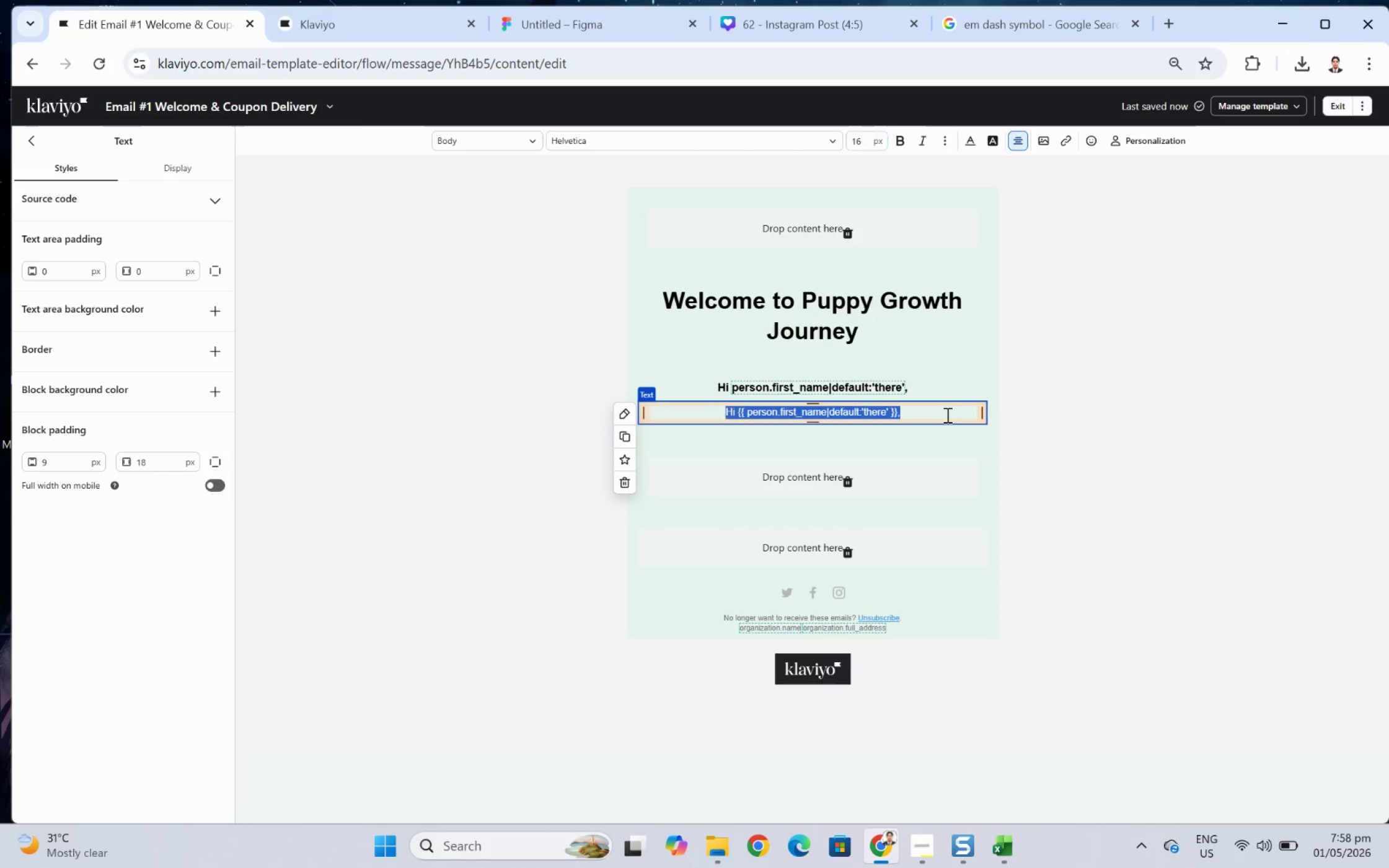 
left_click([946, 414])
 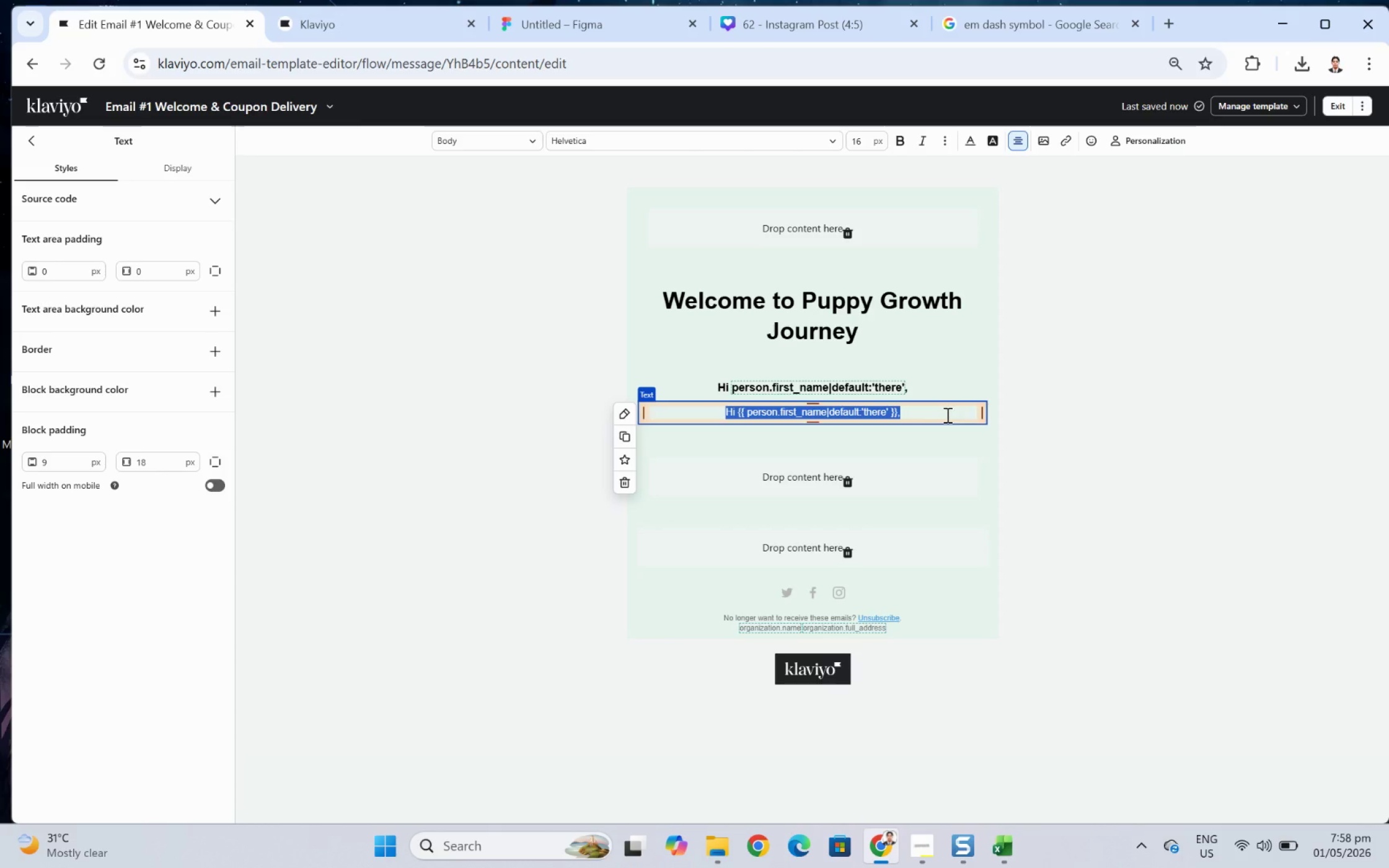 
type(Were)
key(Backspace)
key(Backspace)
type('re so excited)
 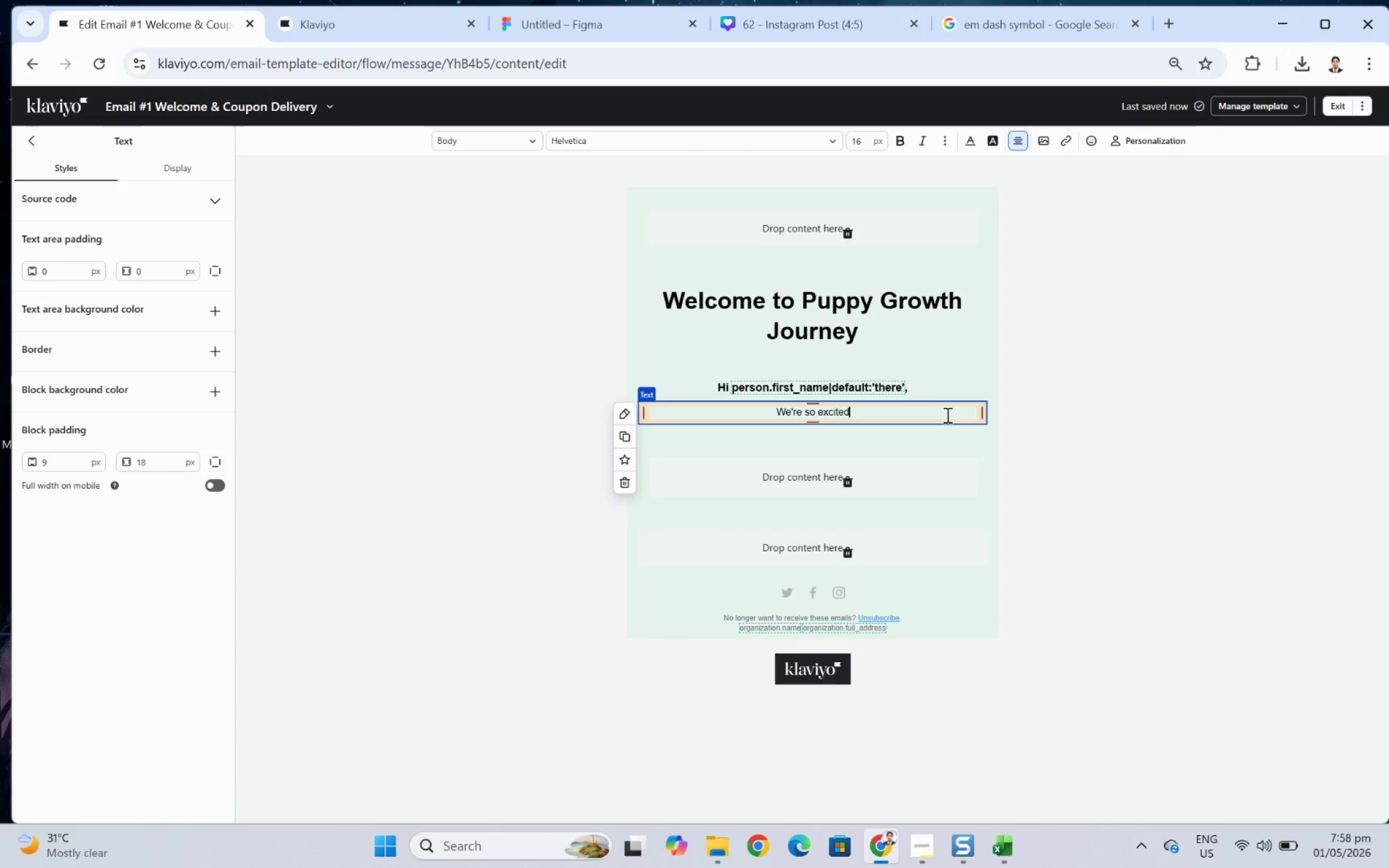 
type( to help )
 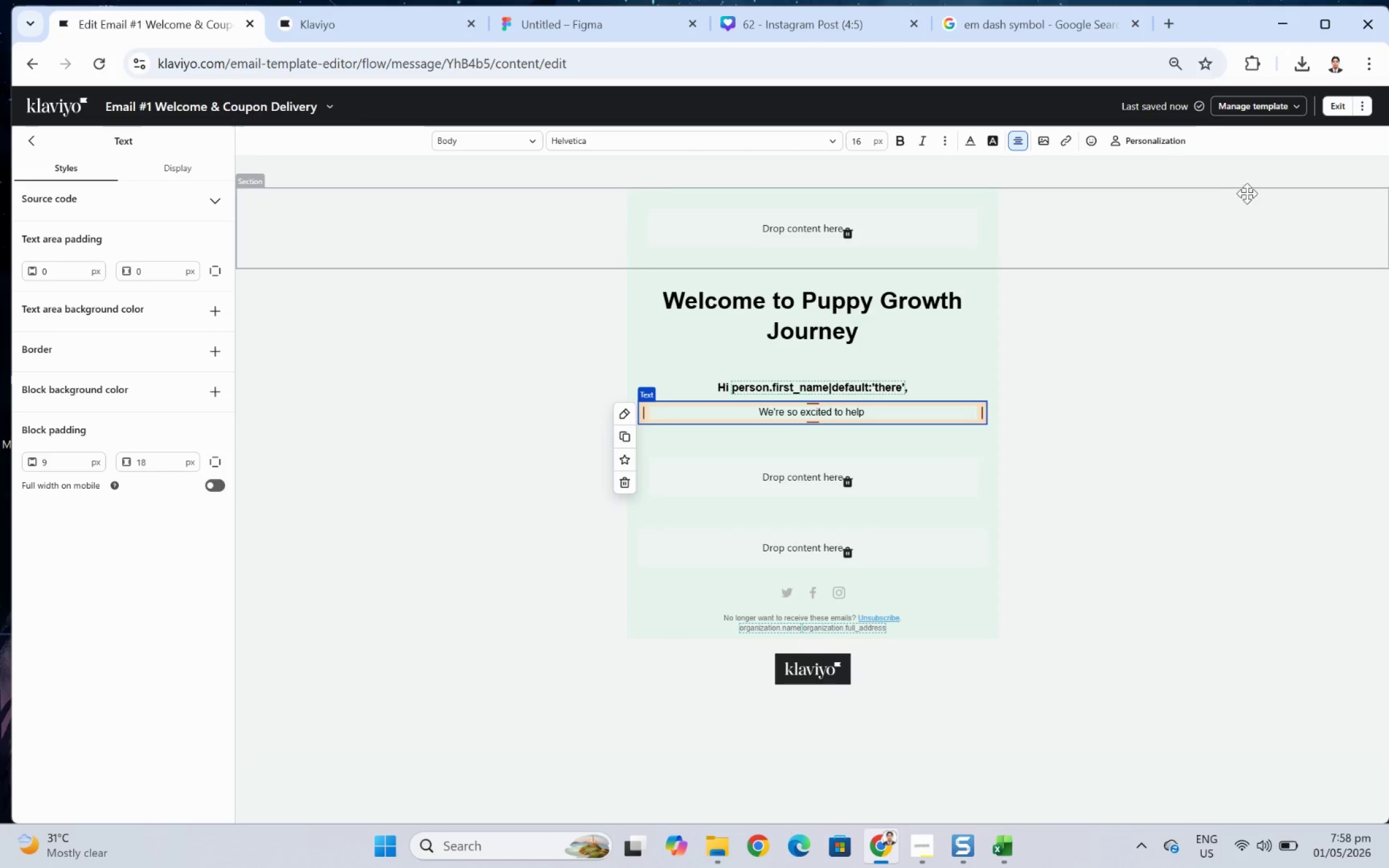 
left_click([1168, 138])
 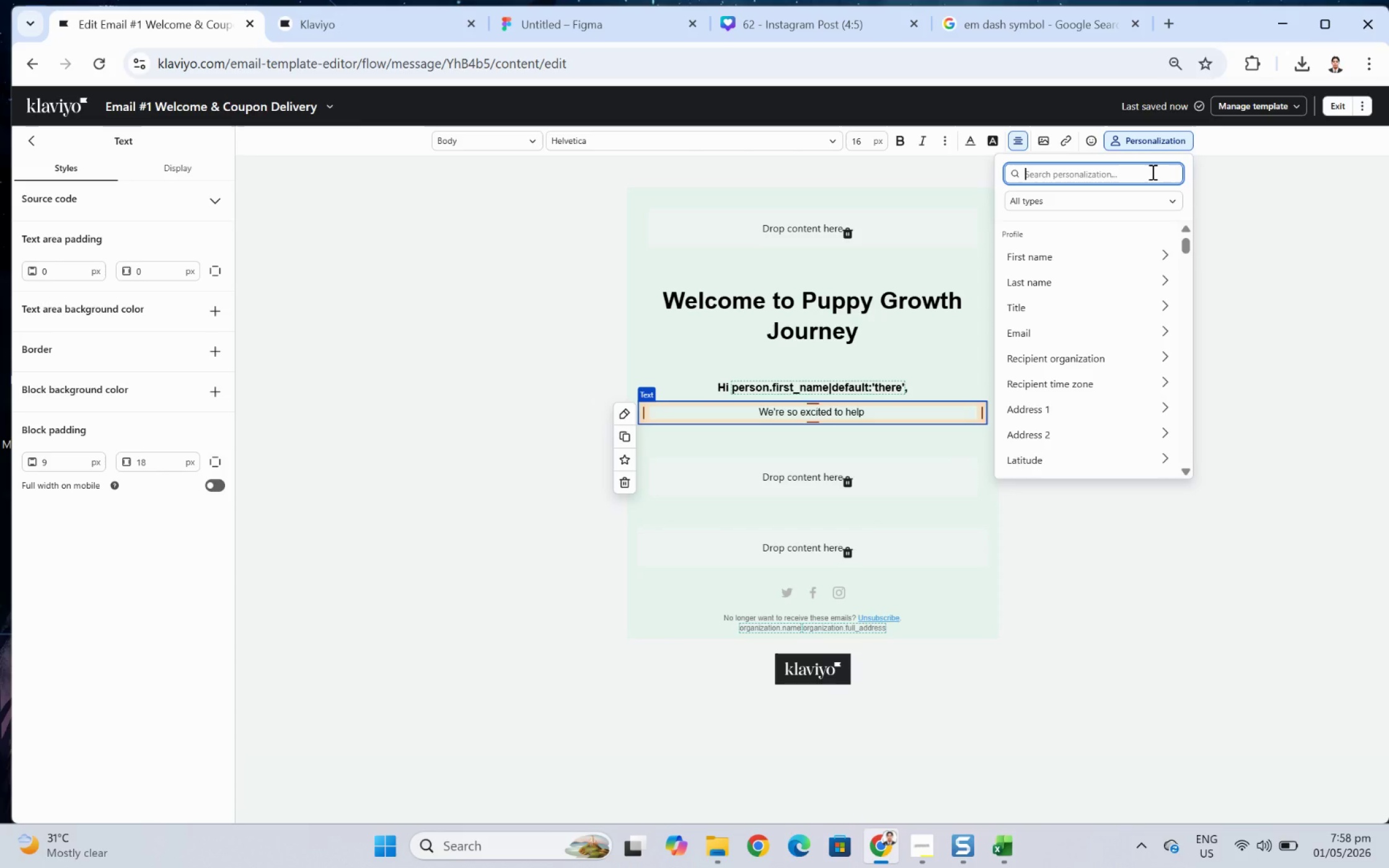 
type(pet)
 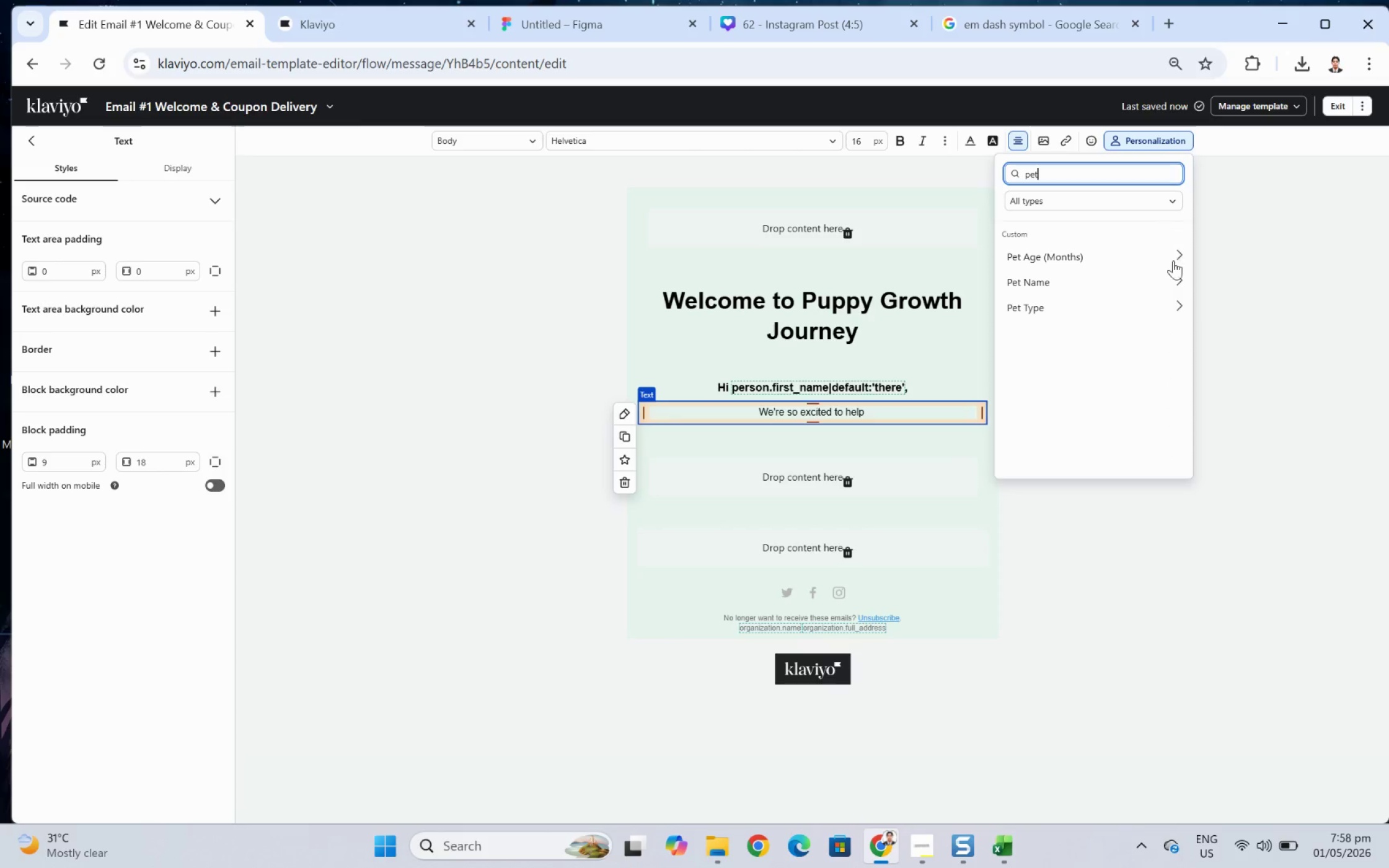 
left_click([1167, 278])
 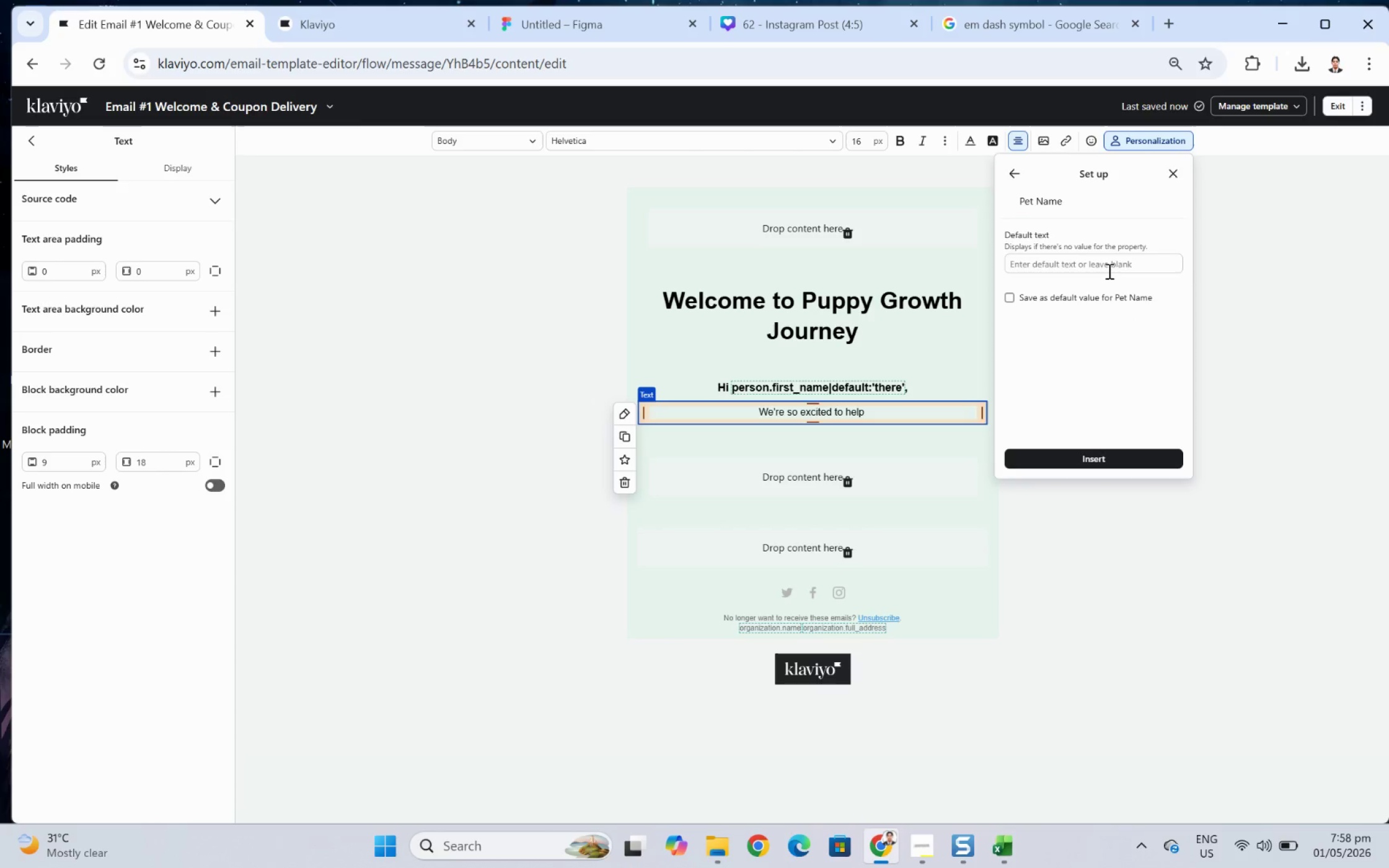 
left_click([1108, 268])
 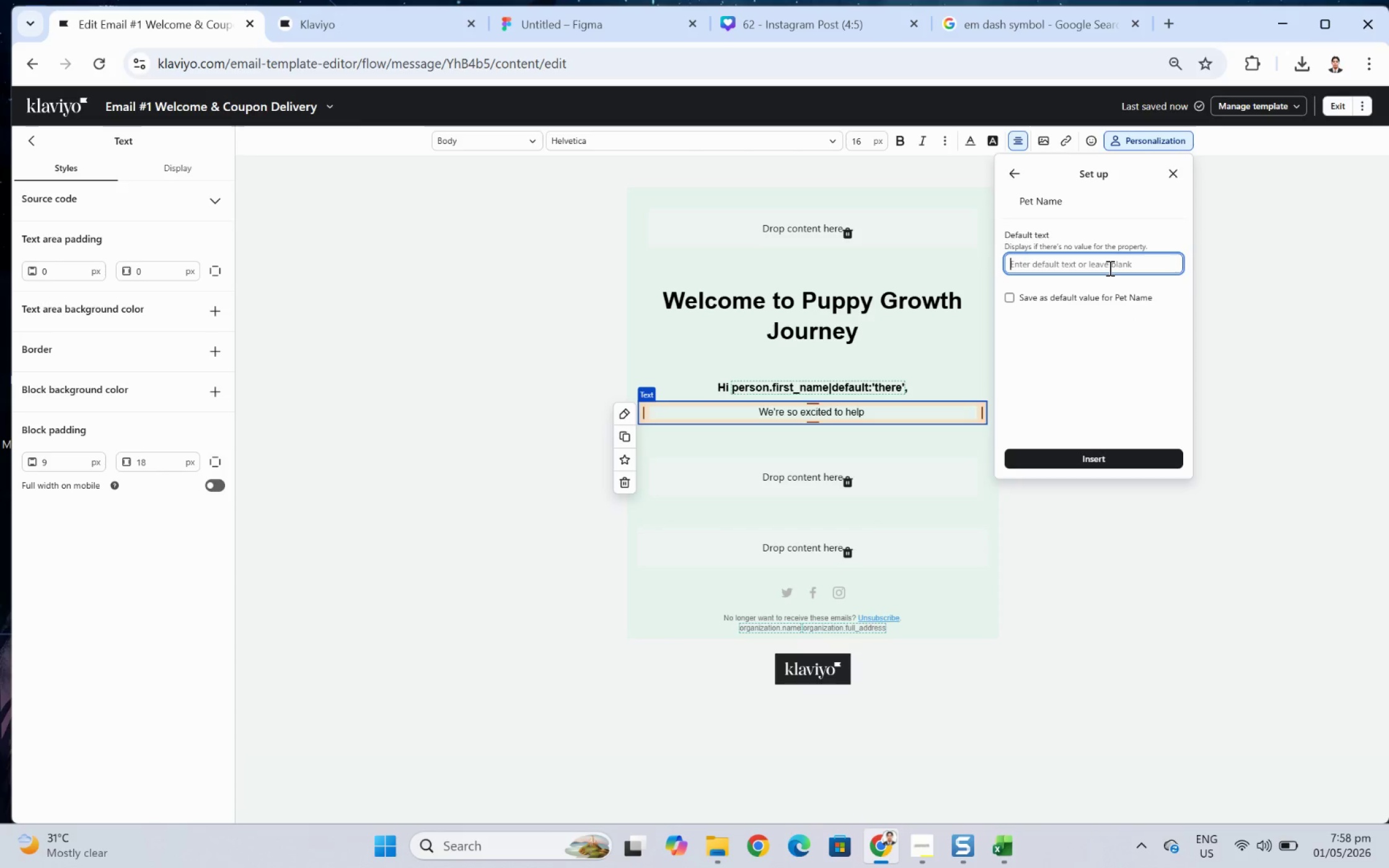 
wait(6.98)
 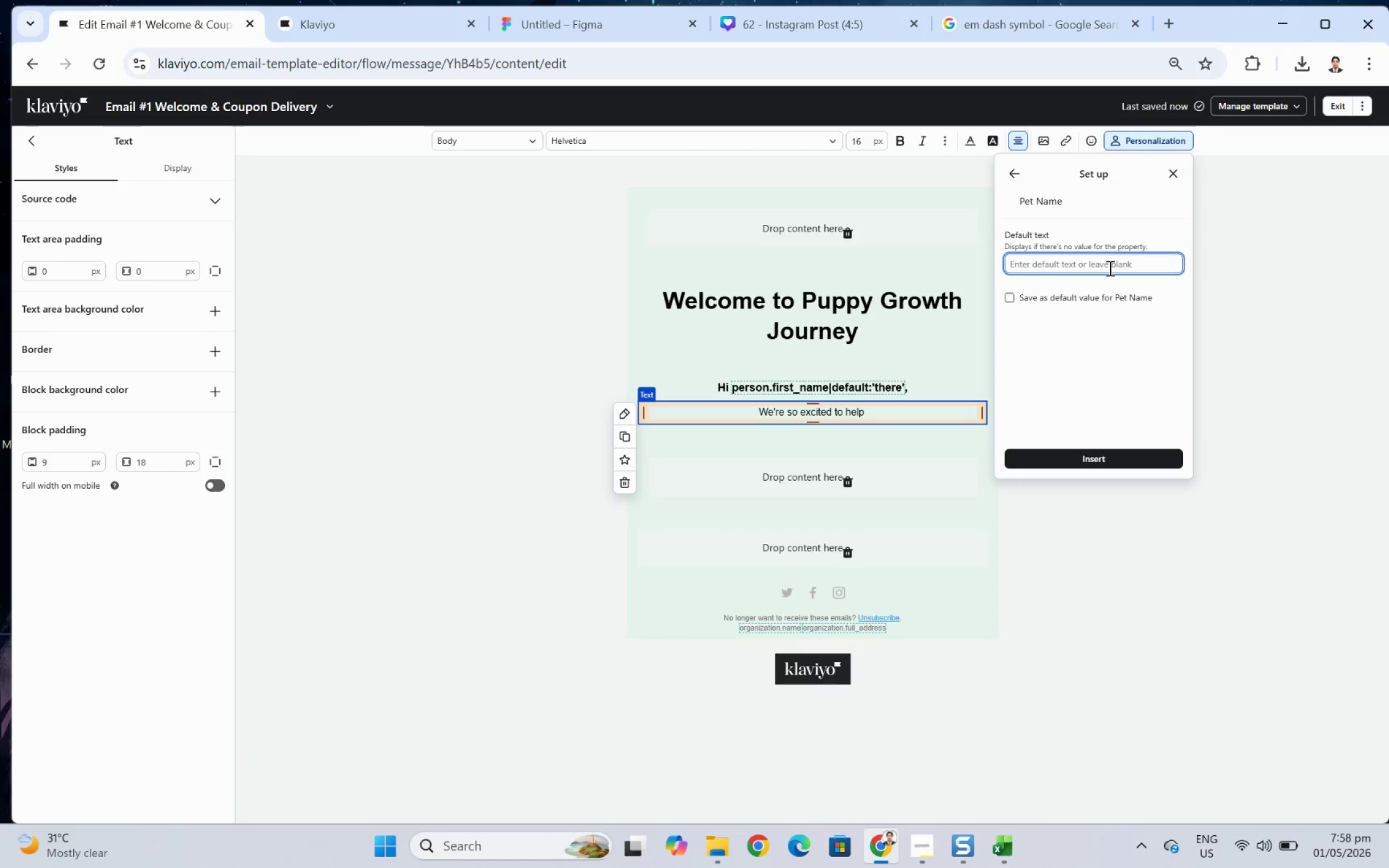 
type(your little one)
 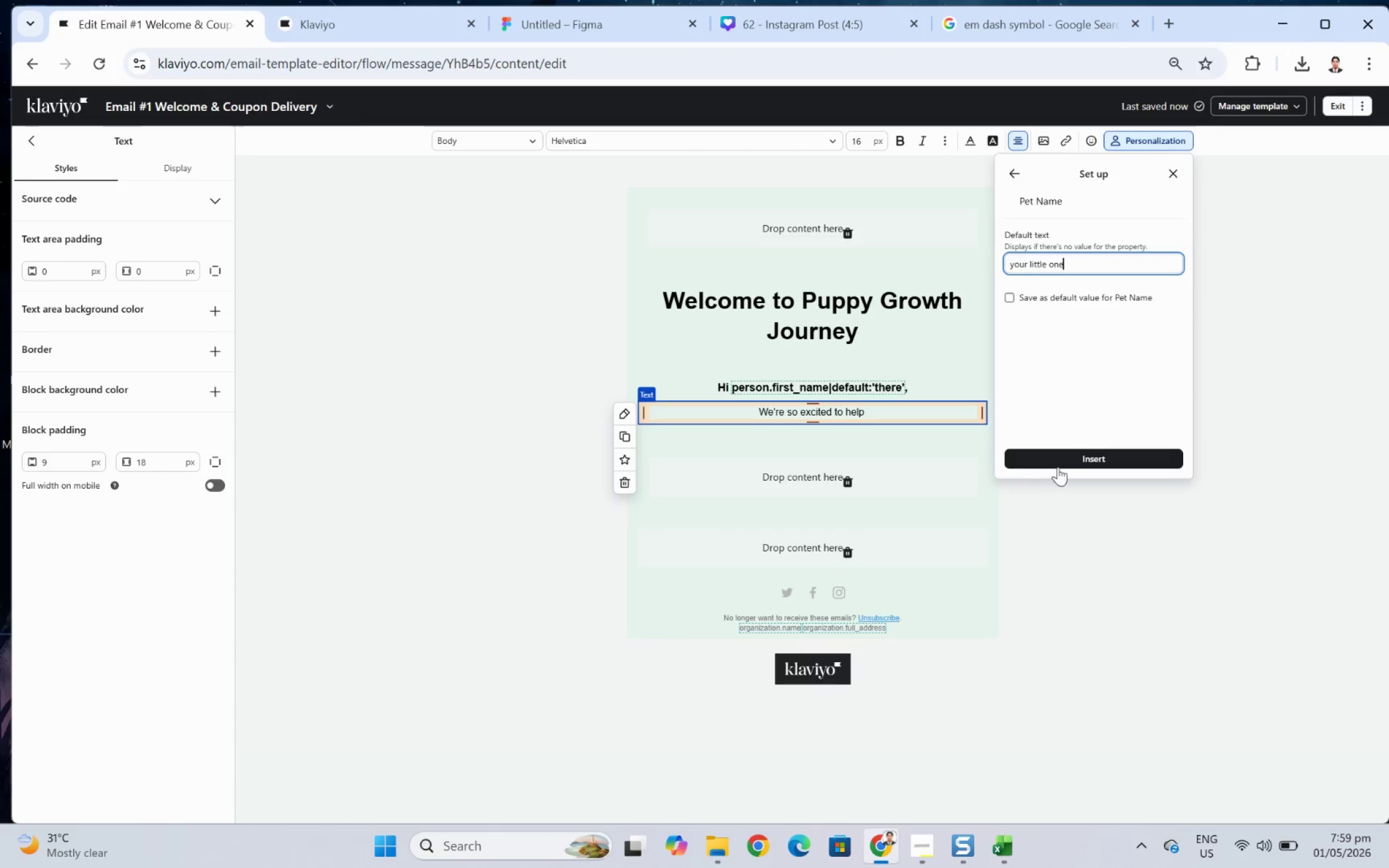 
left_click([1048, 461])
 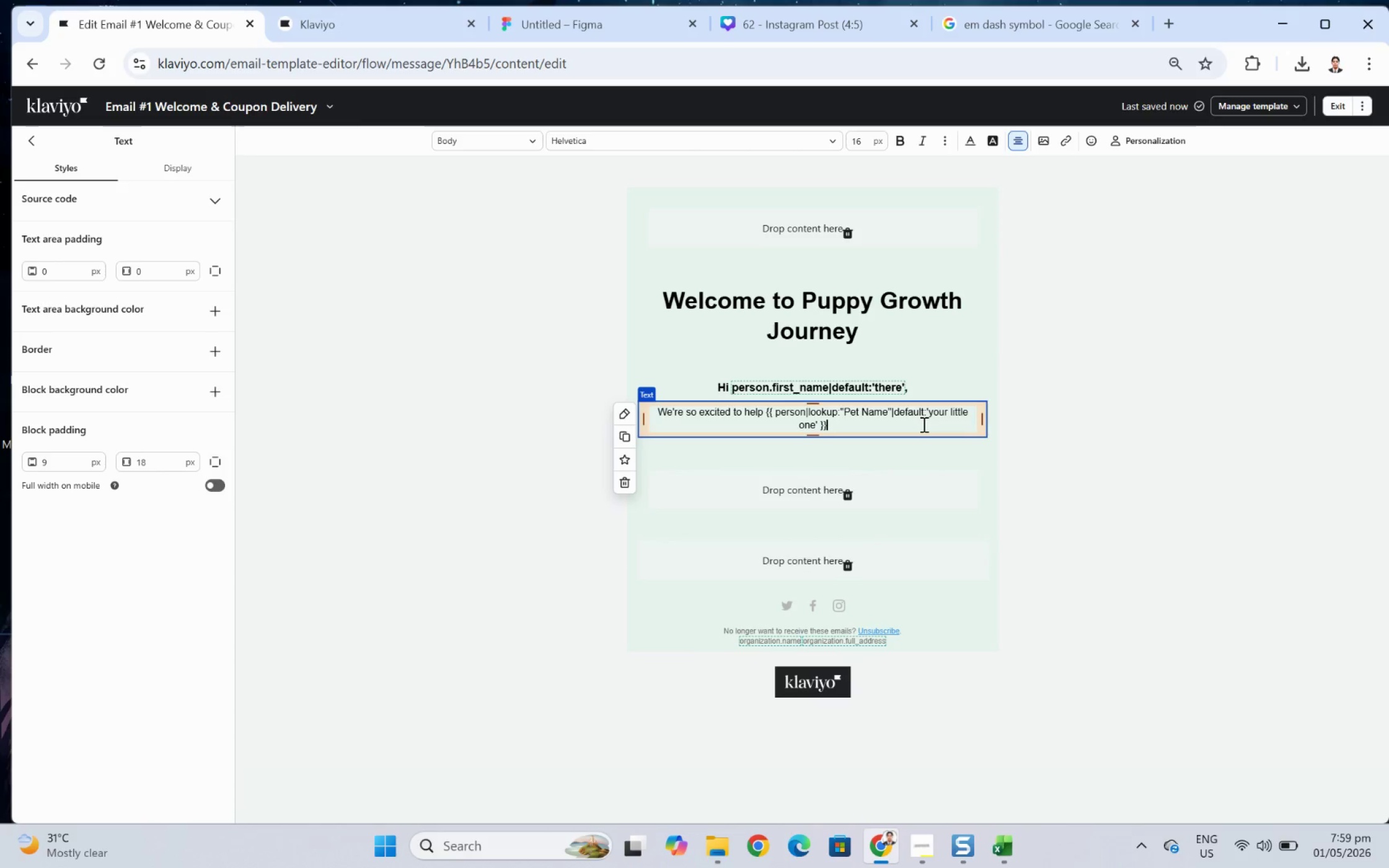 
key(Space)
 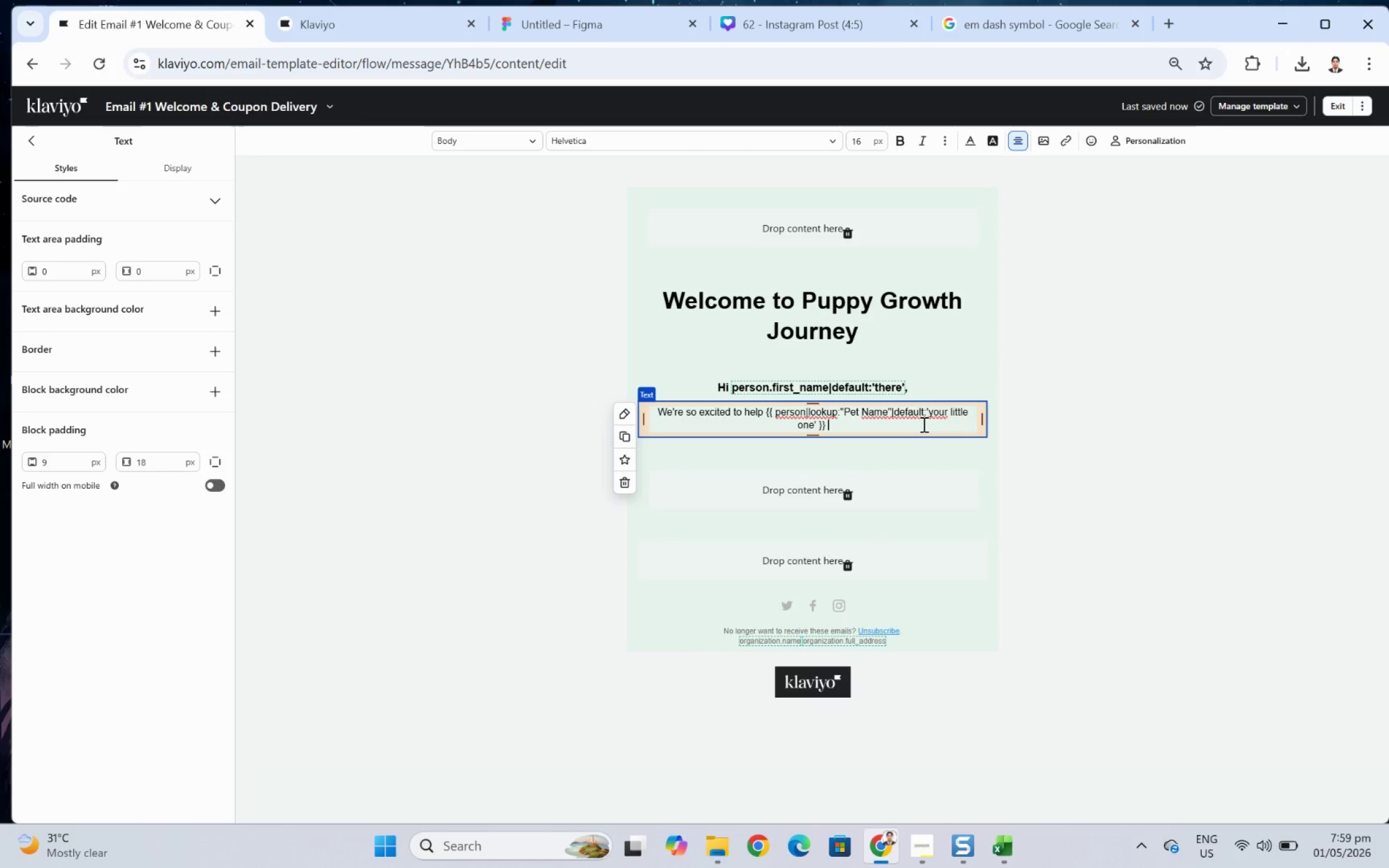 
type(feel comfortable, )
 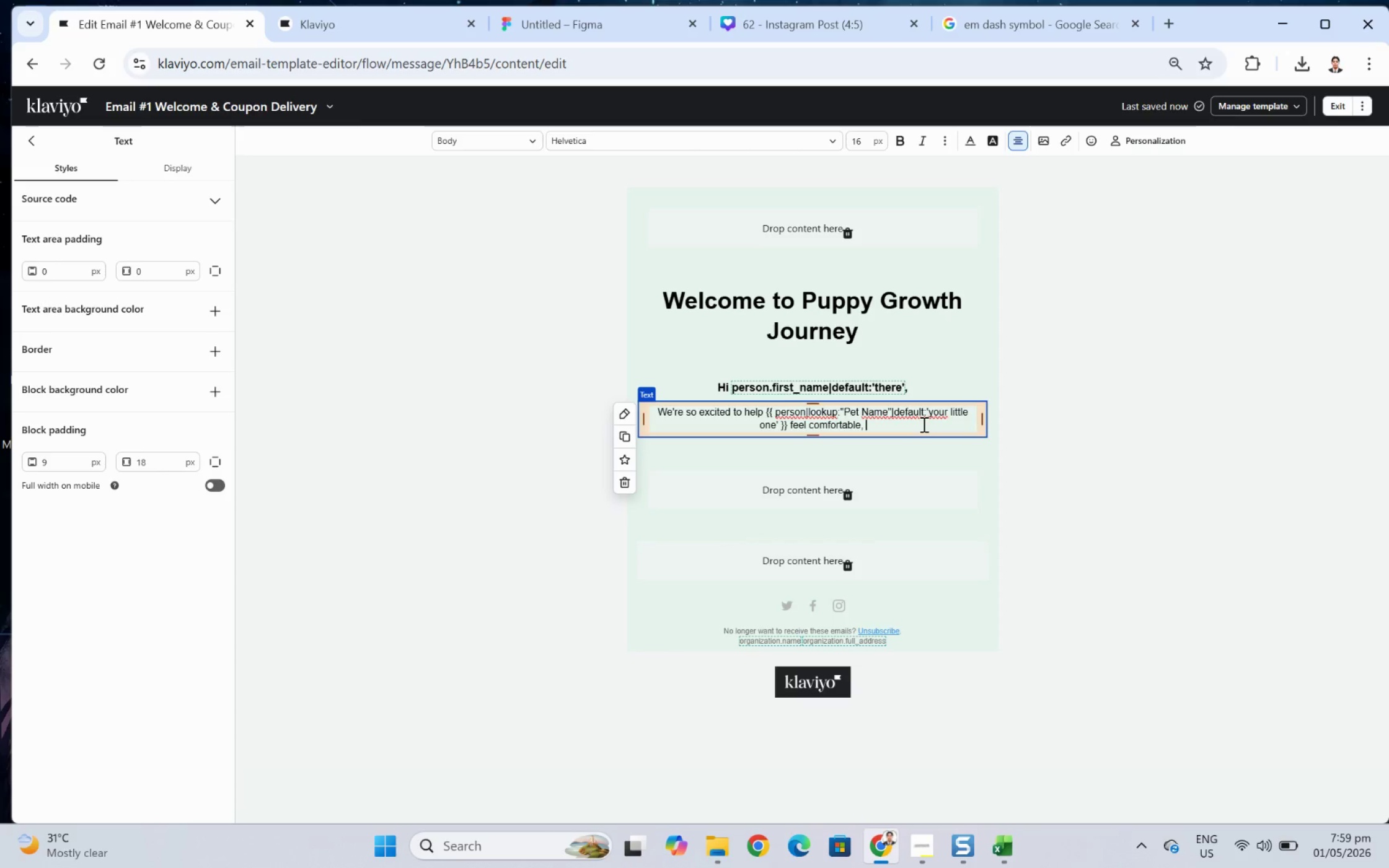 
type(clean )
key(Backspace)
type(, and confident)
 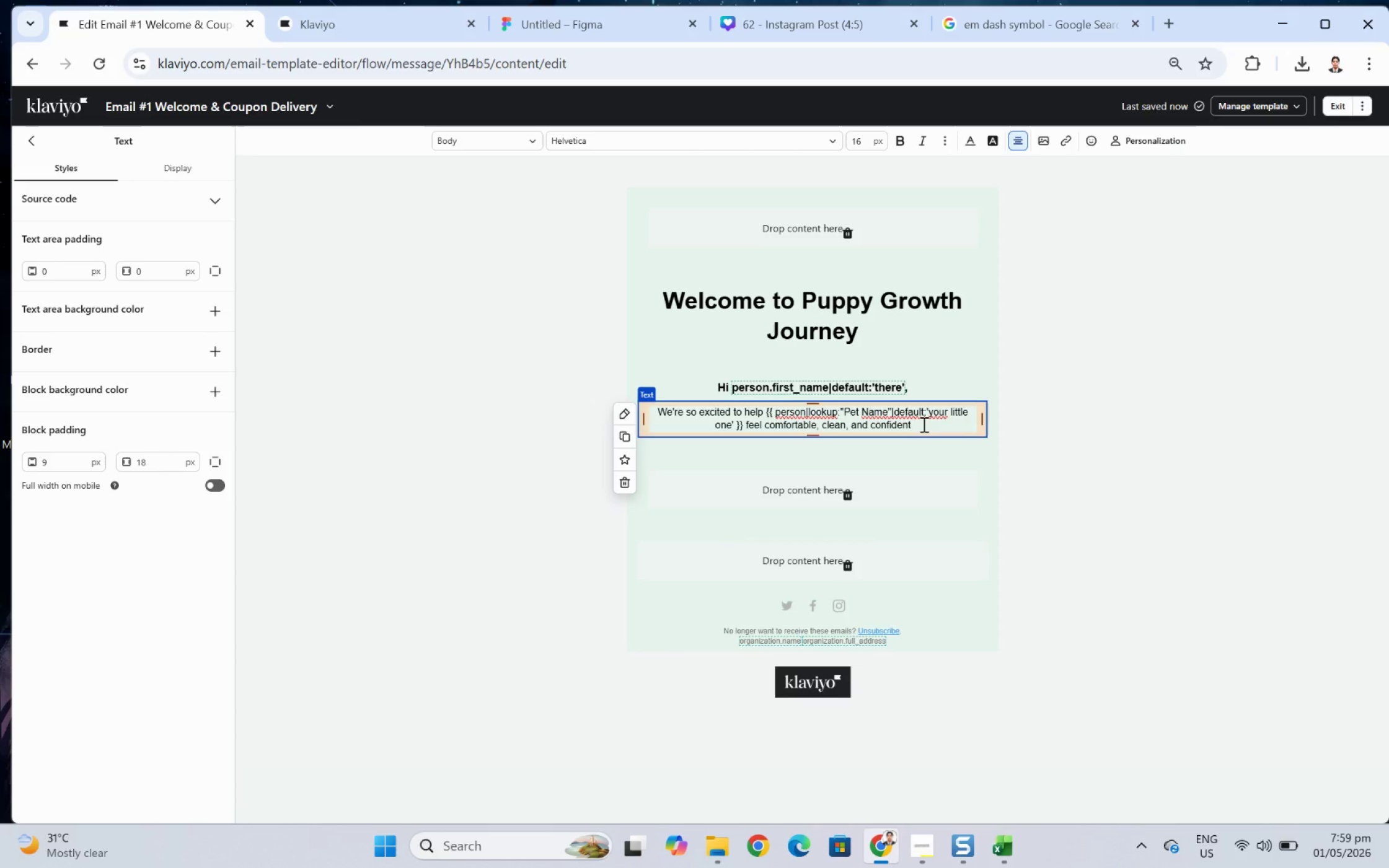 
wait(5.17)
 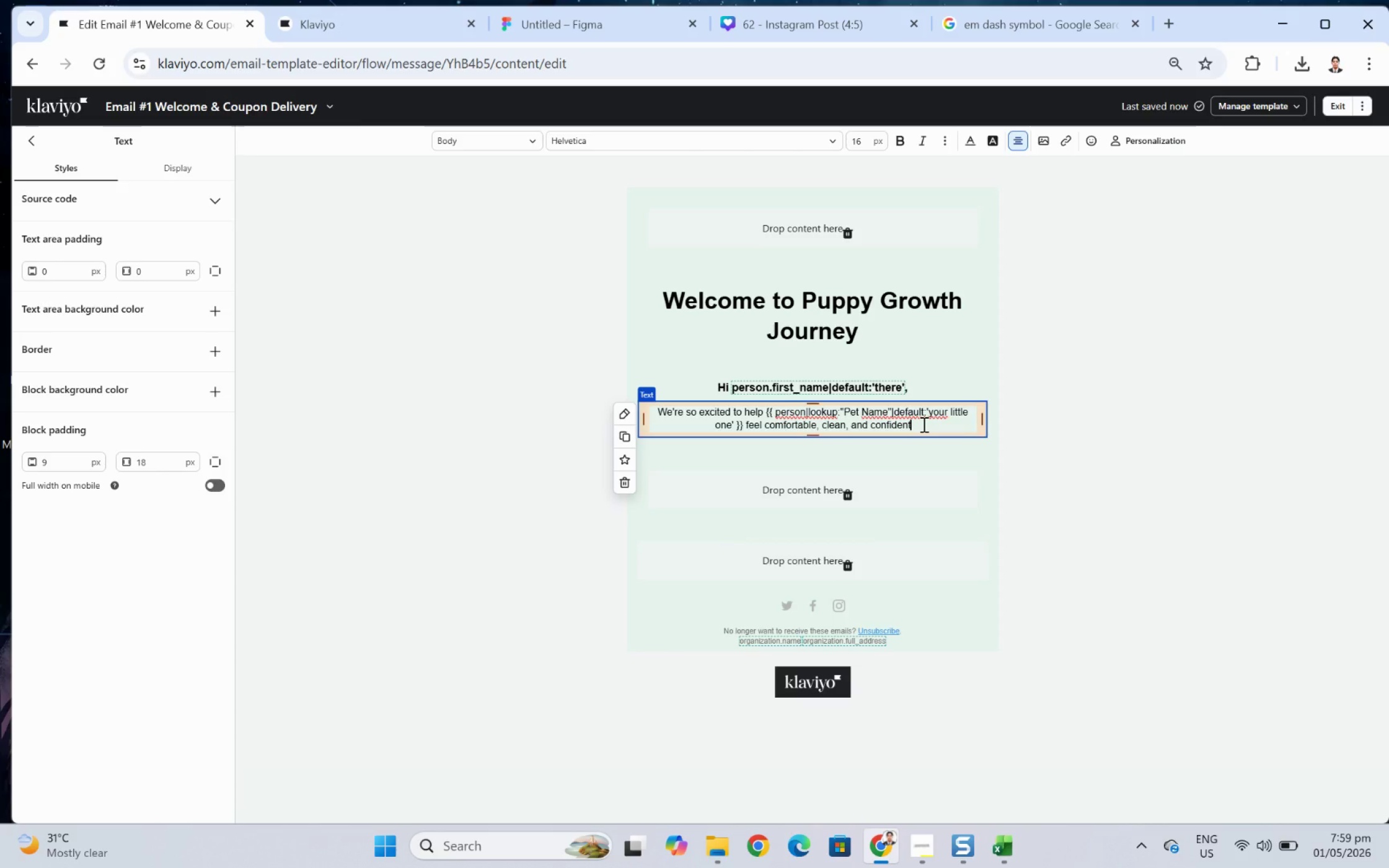 
type( rom the very beginning)
 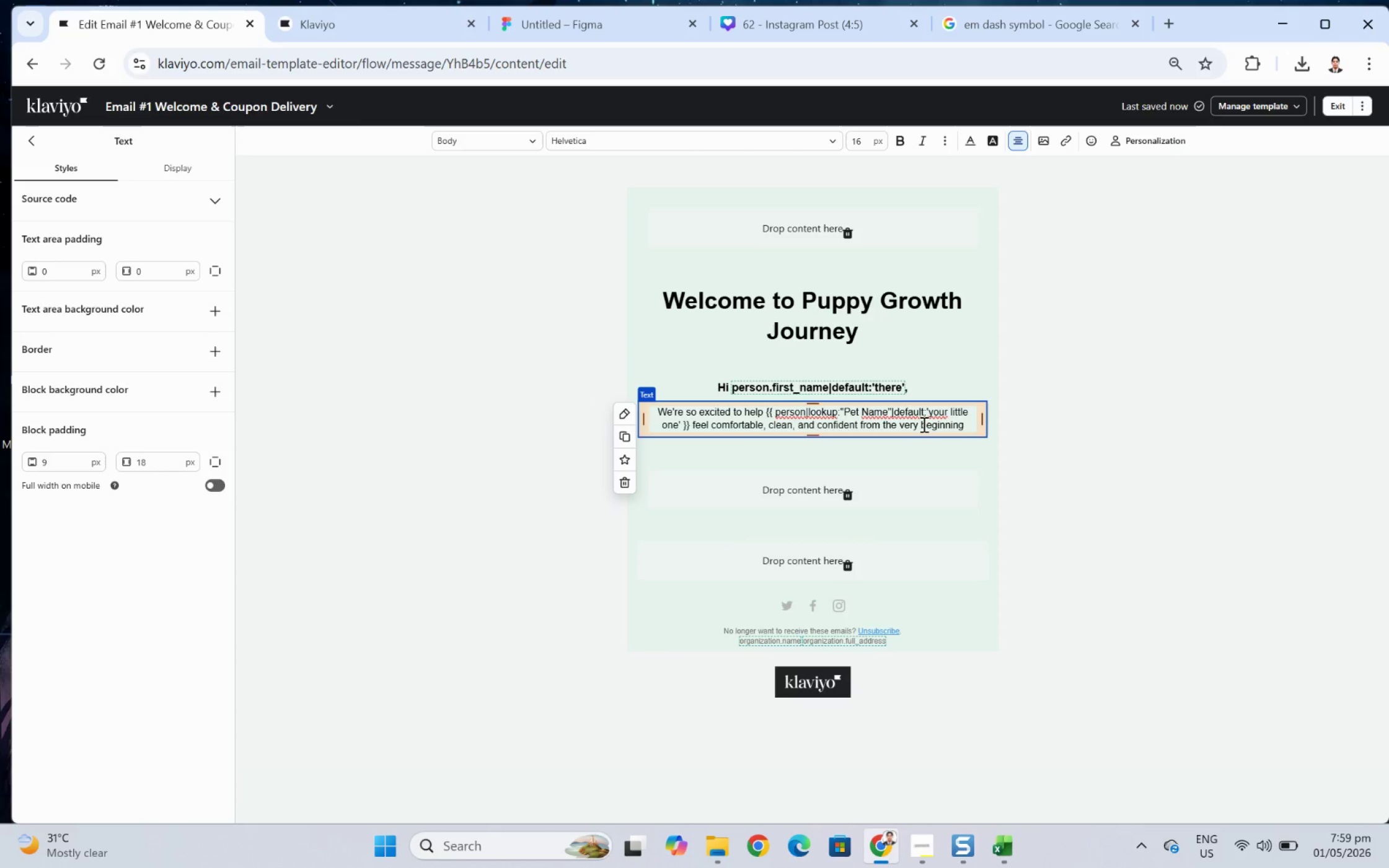 
hold_key(key=F, duration=0.32)
 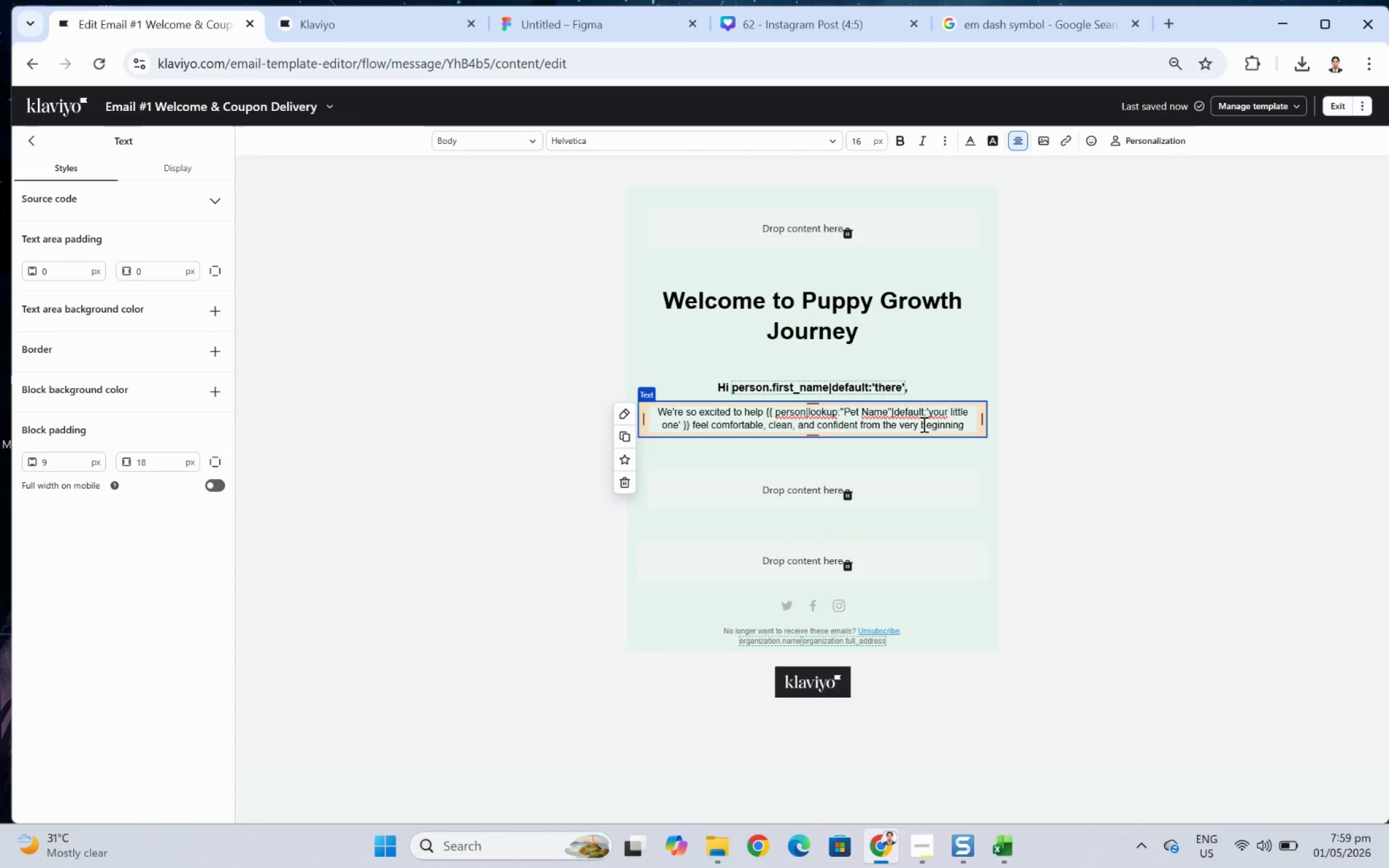 
key(Period)
 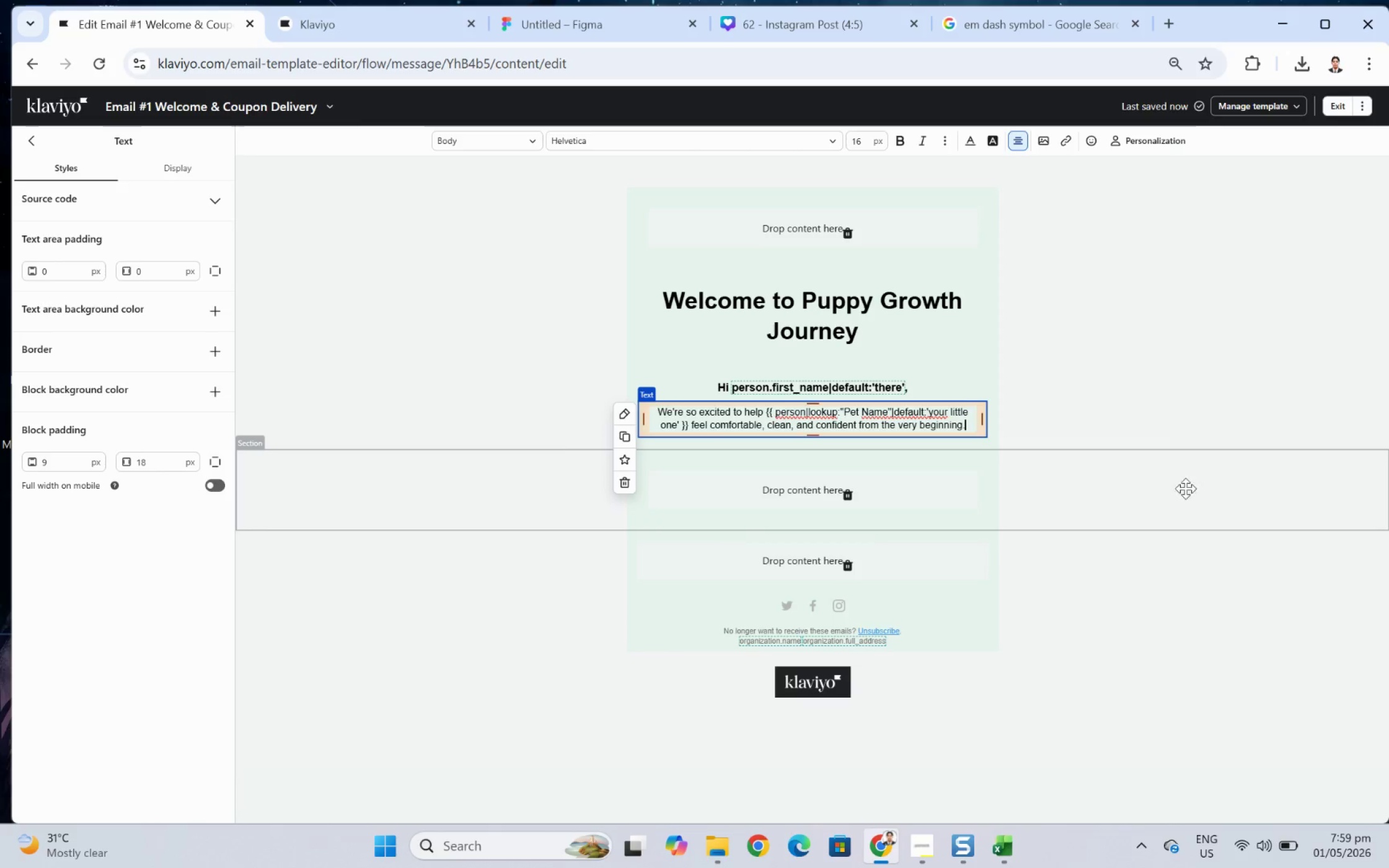 
left_click([1186, 512])
 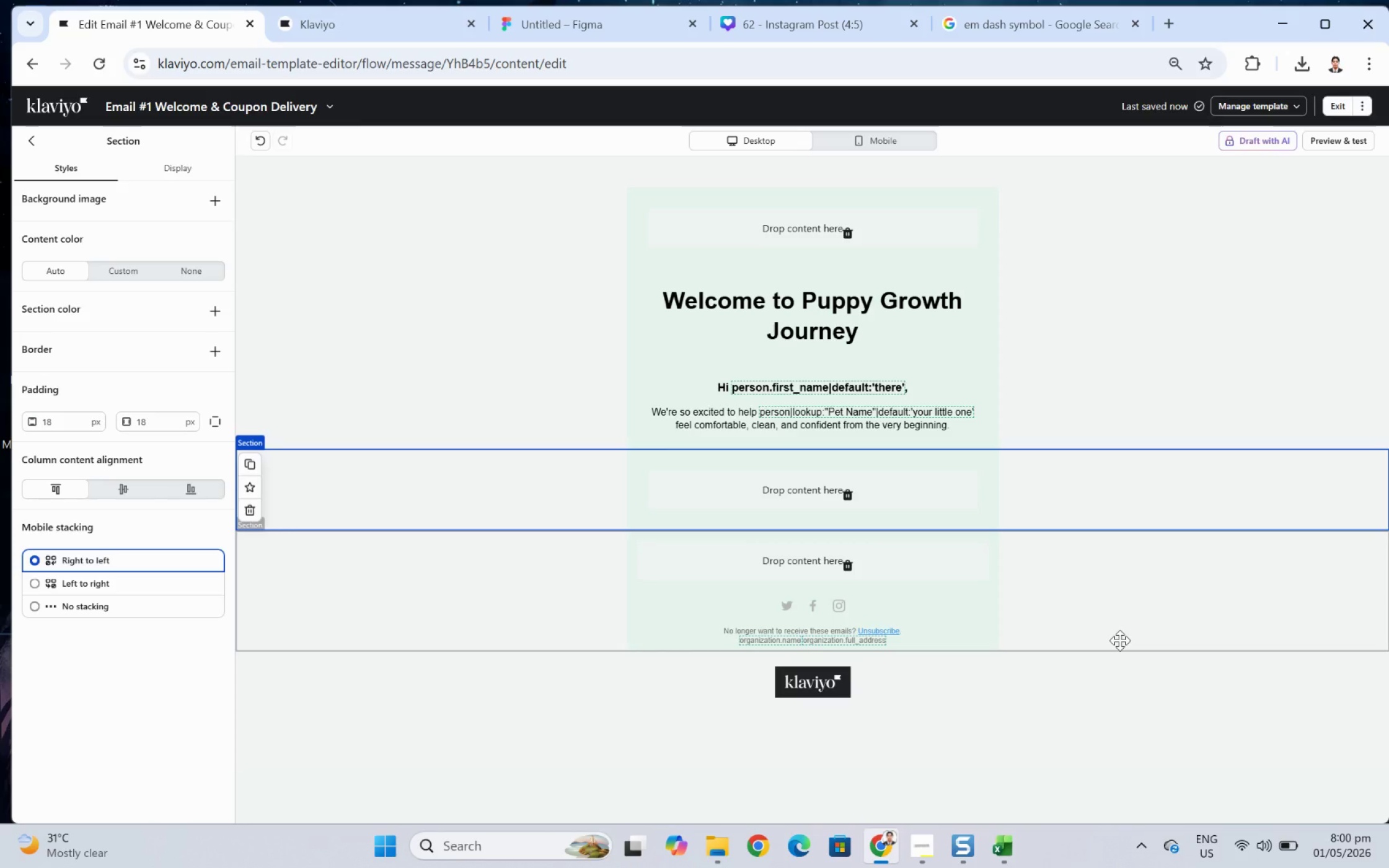 
wait(28.19)
 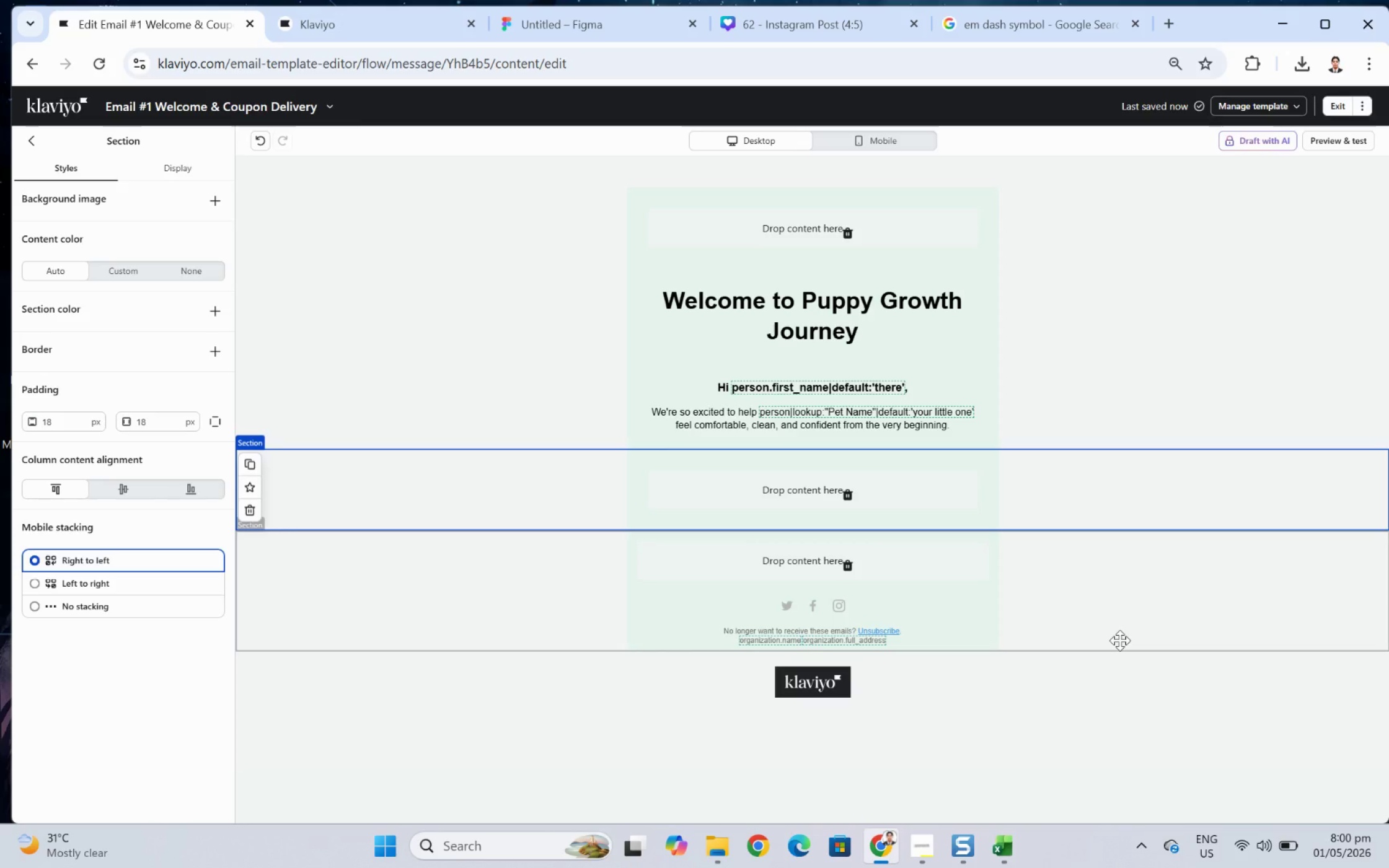 
left_click([29, 141])
 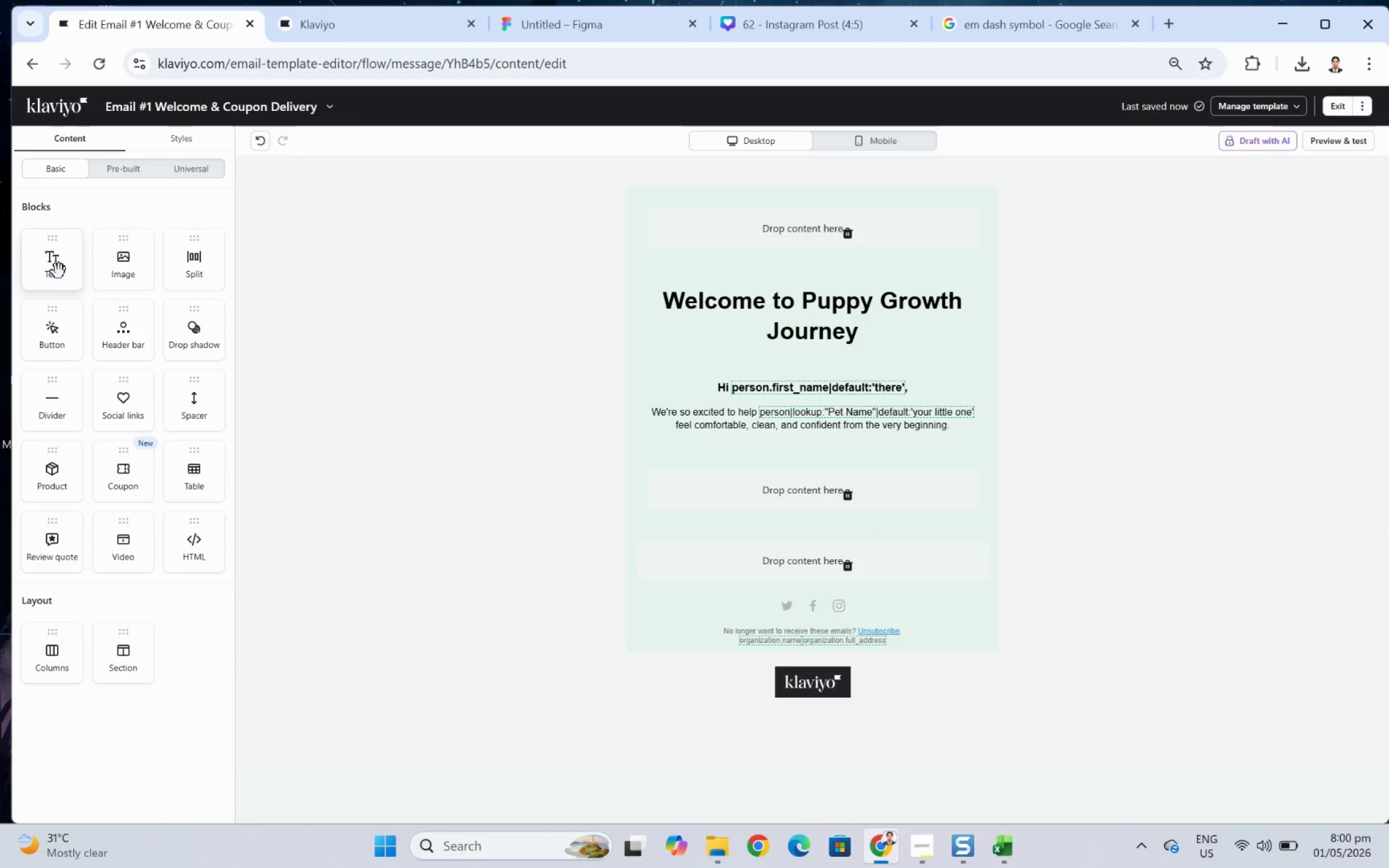 
left_click_drag(start_coordinate=[55, 268], to_coordinate=[884, 498])
 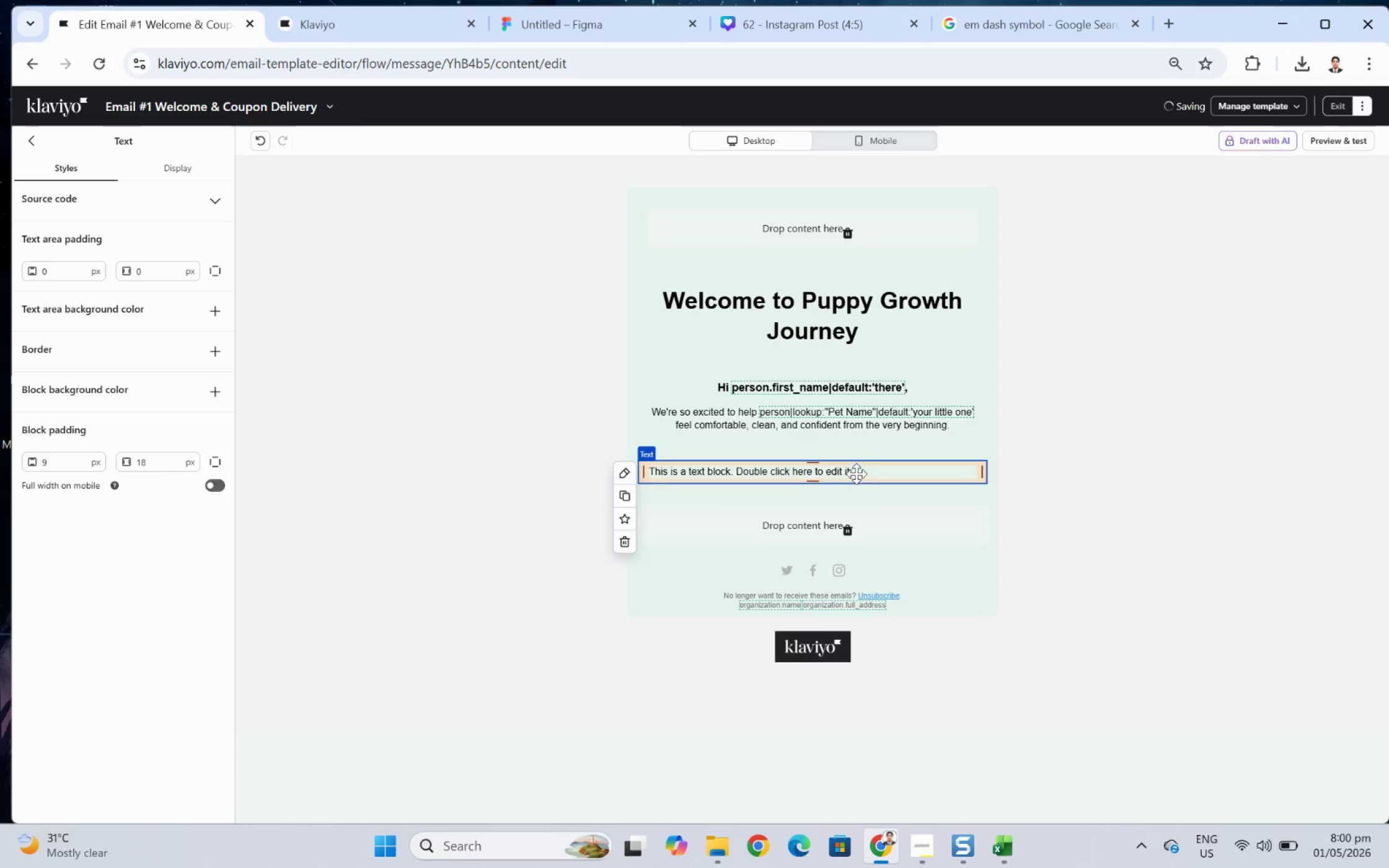 
double_click([856, 468])
 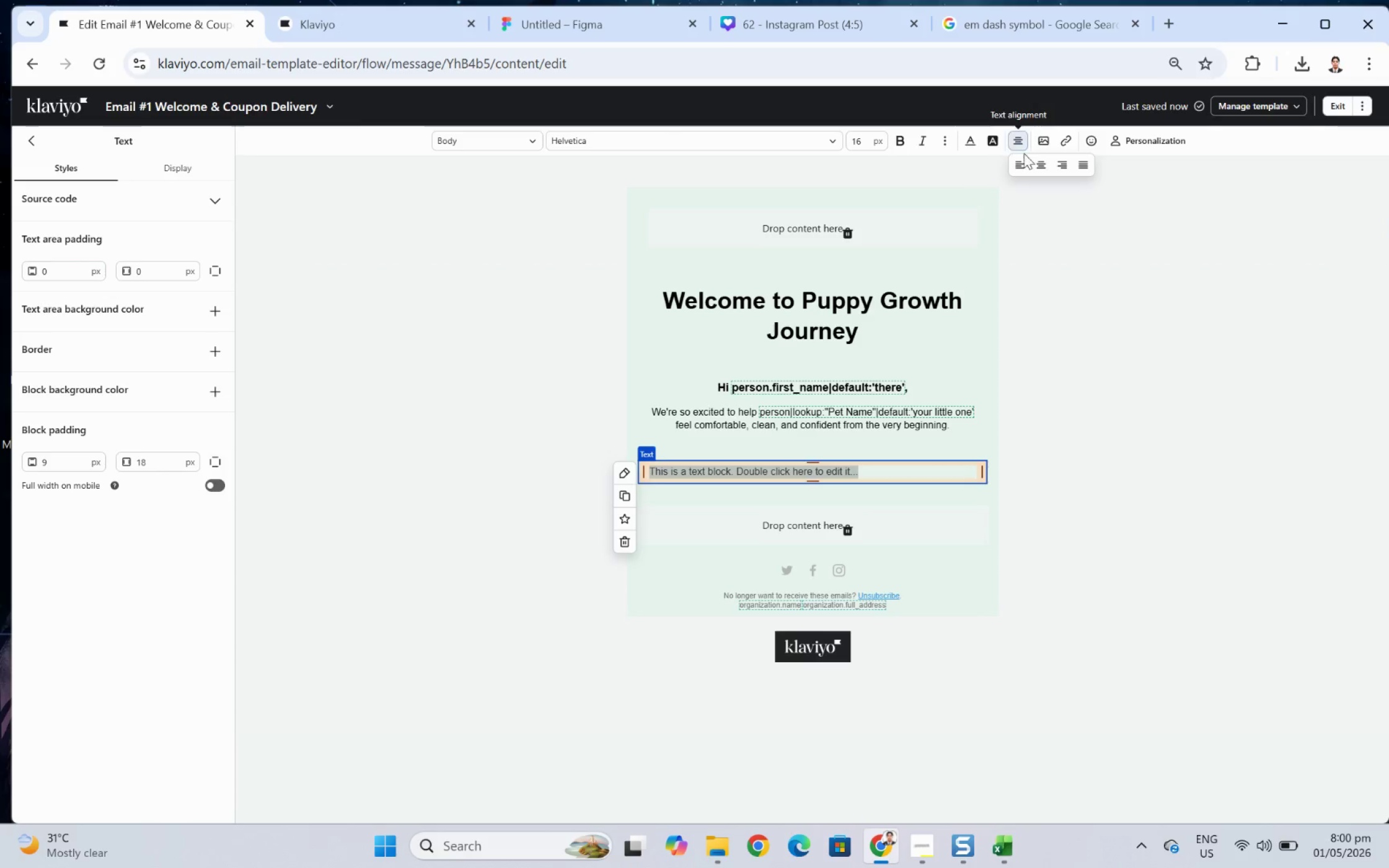 
left_click([1046, 159])
 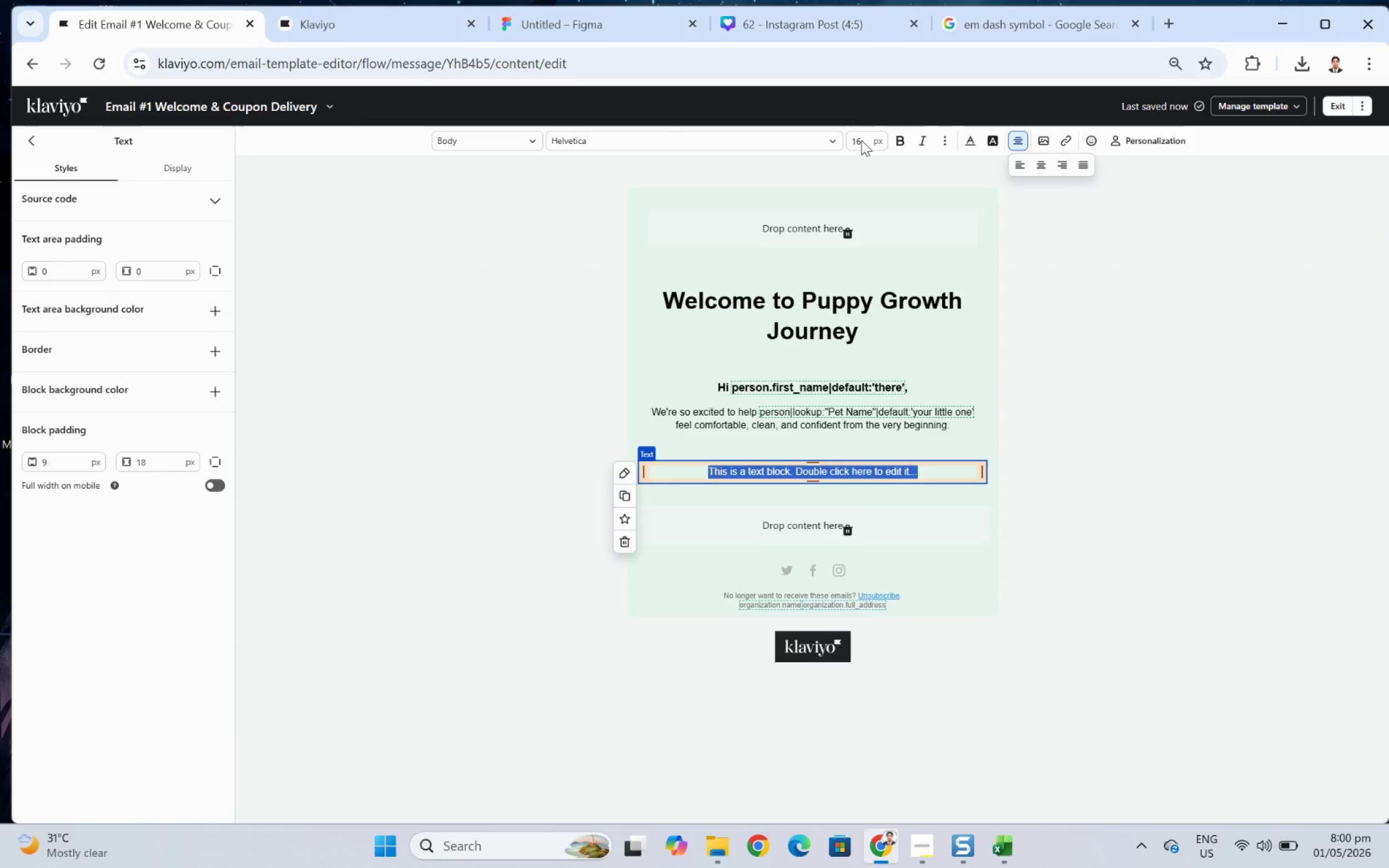 
double_click([867, 141])
 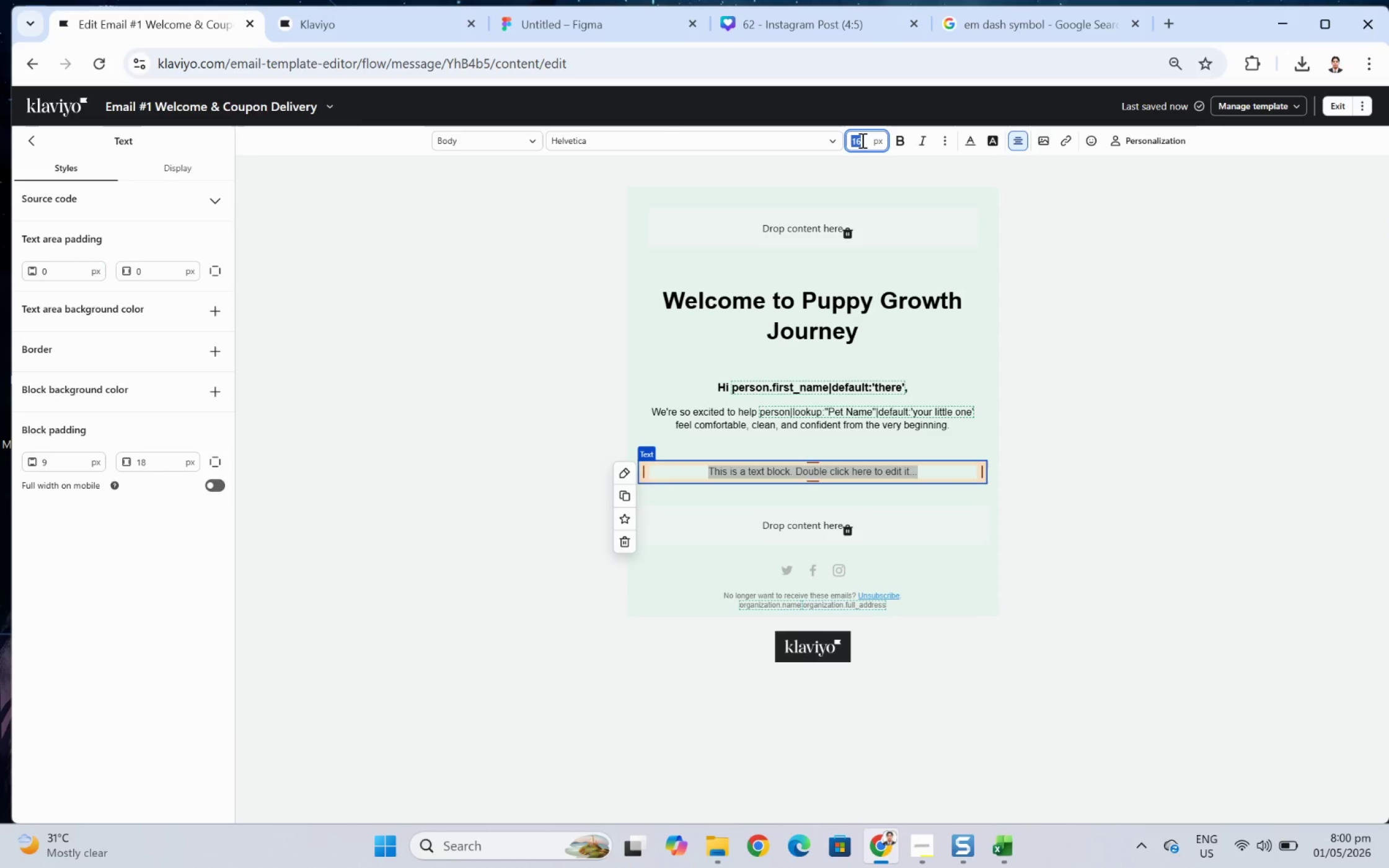 
key(Numpad2)
 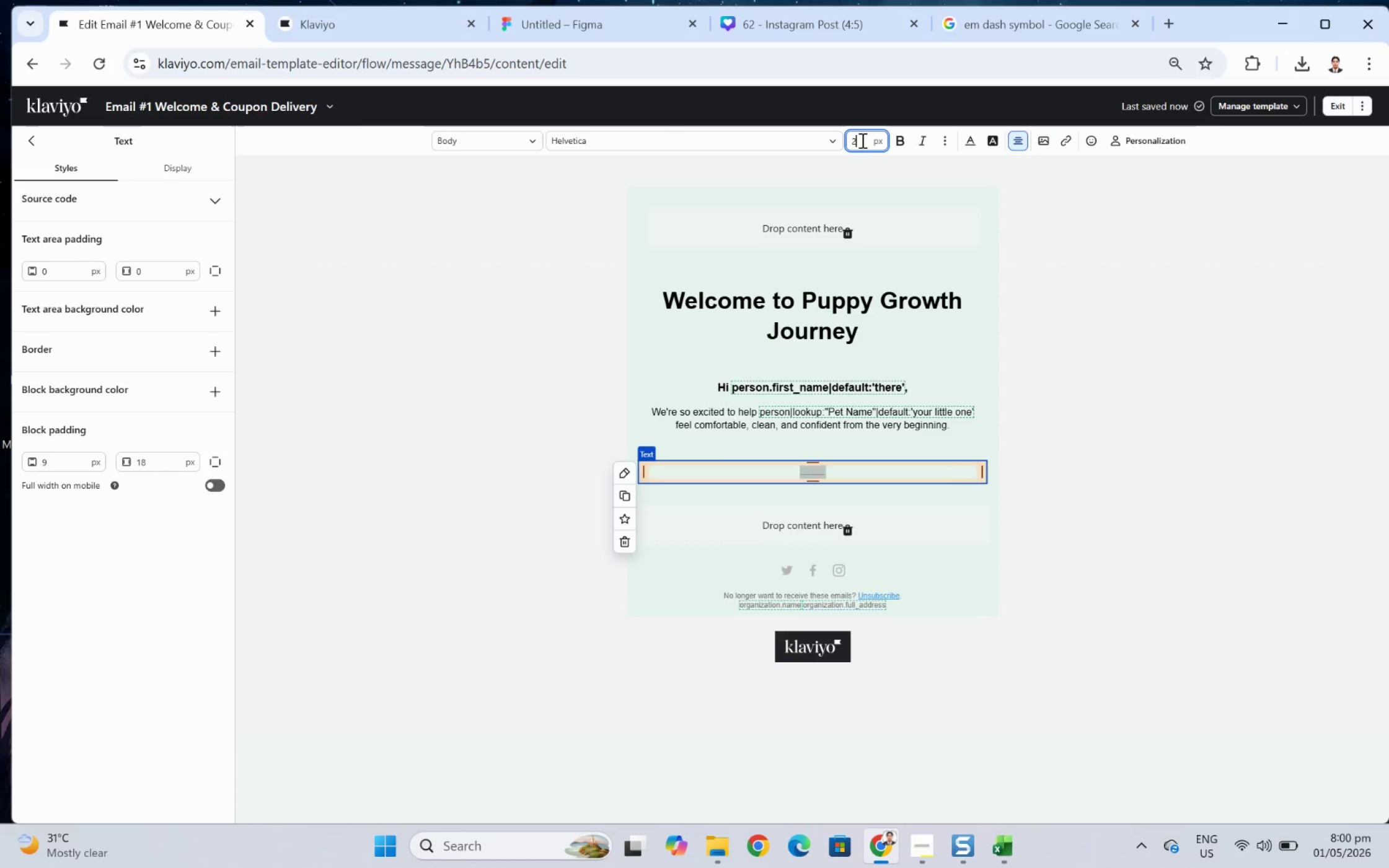 
key(Numpad2)
 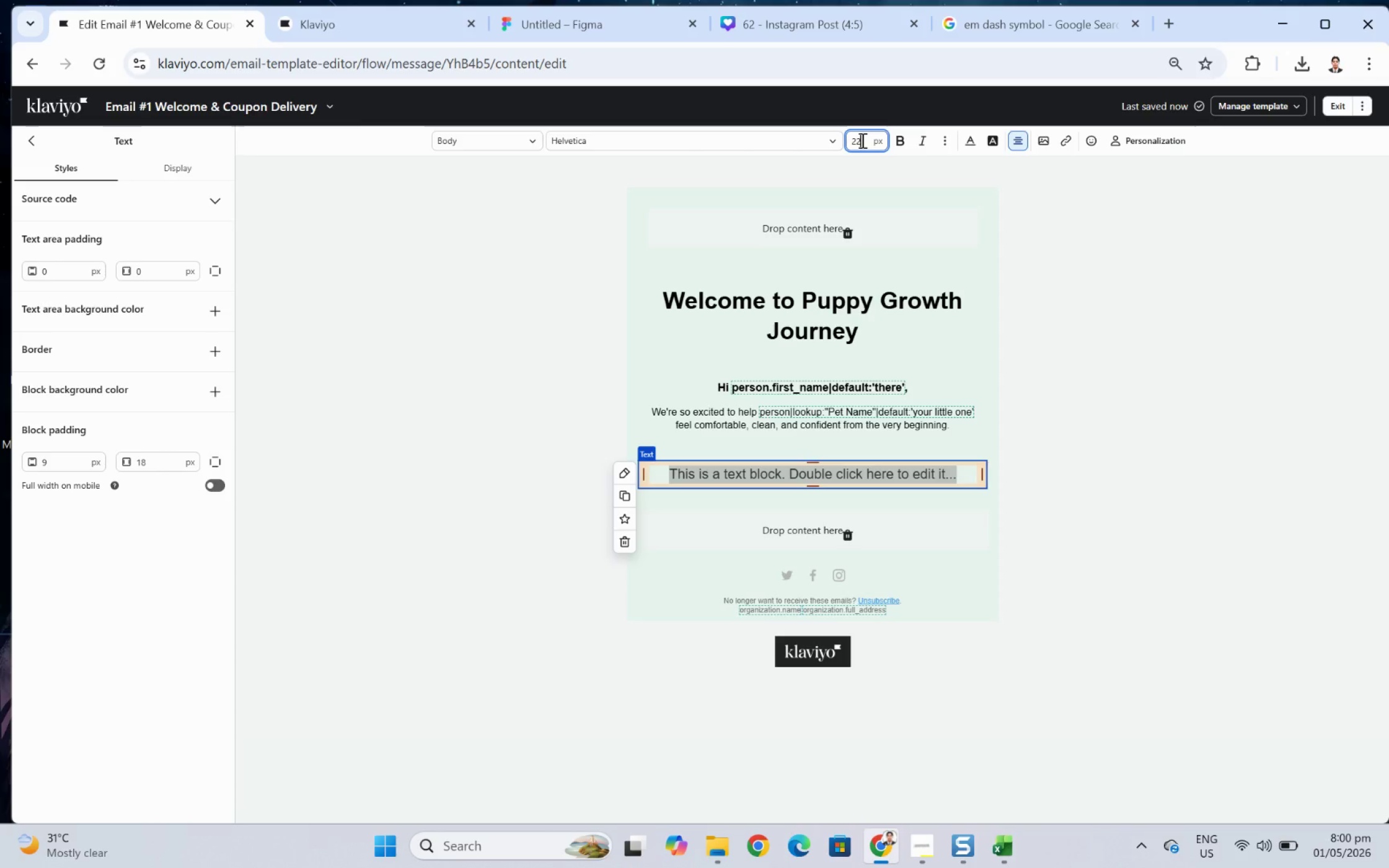 
wait(5.7)
 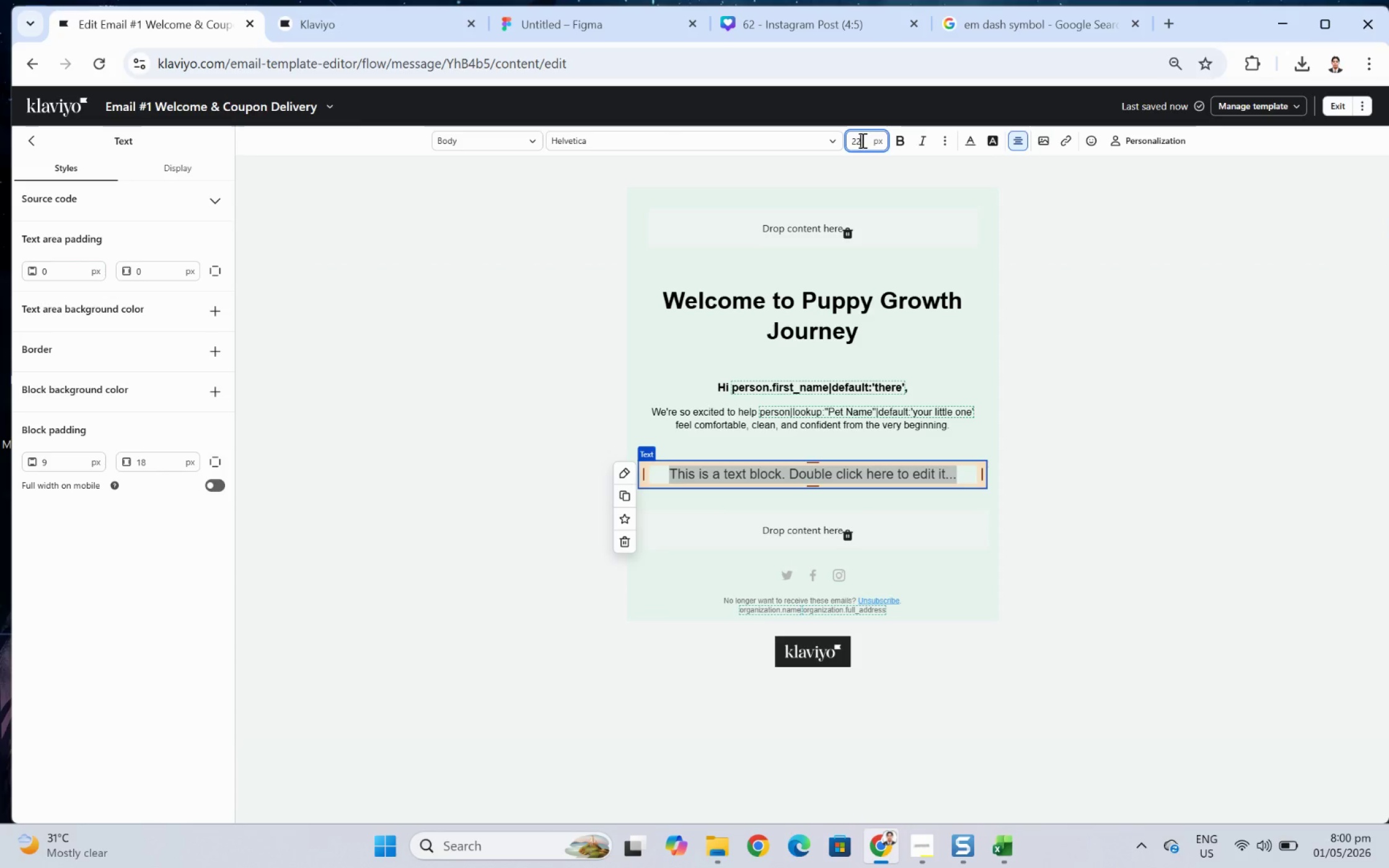 
left_click([898, 138])
 